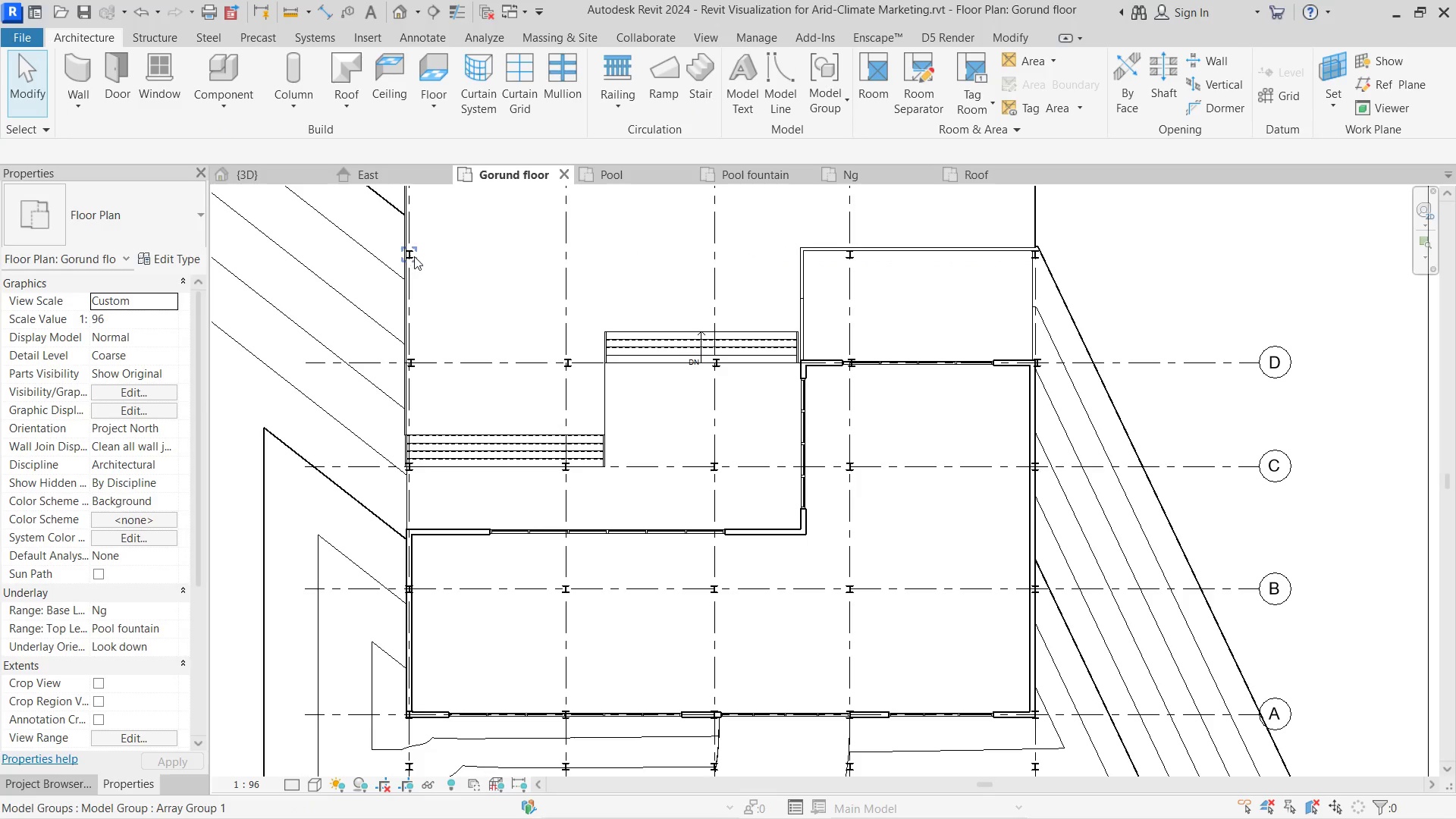 
left_click([414, 256])
 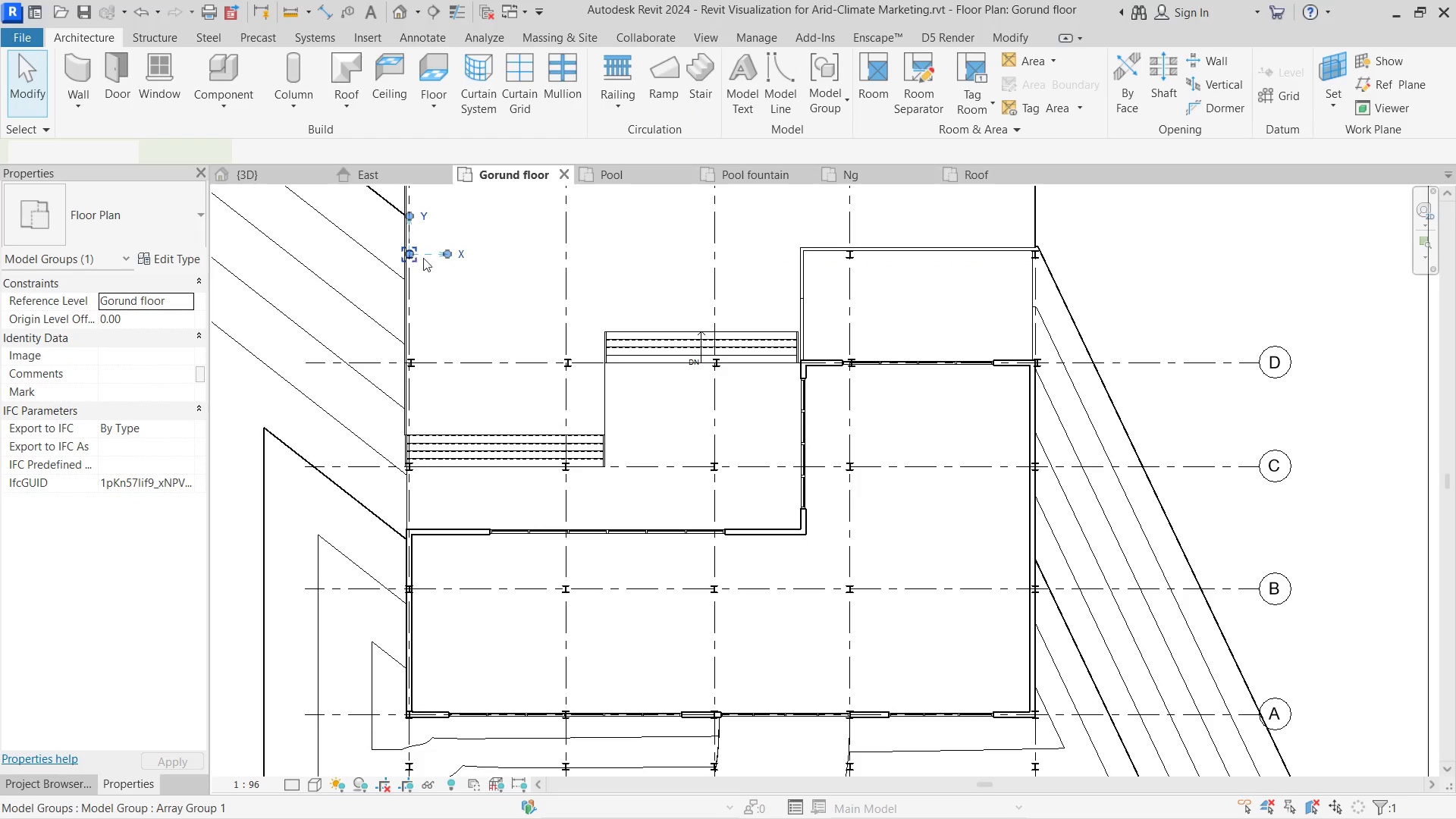 
key(Delete)
 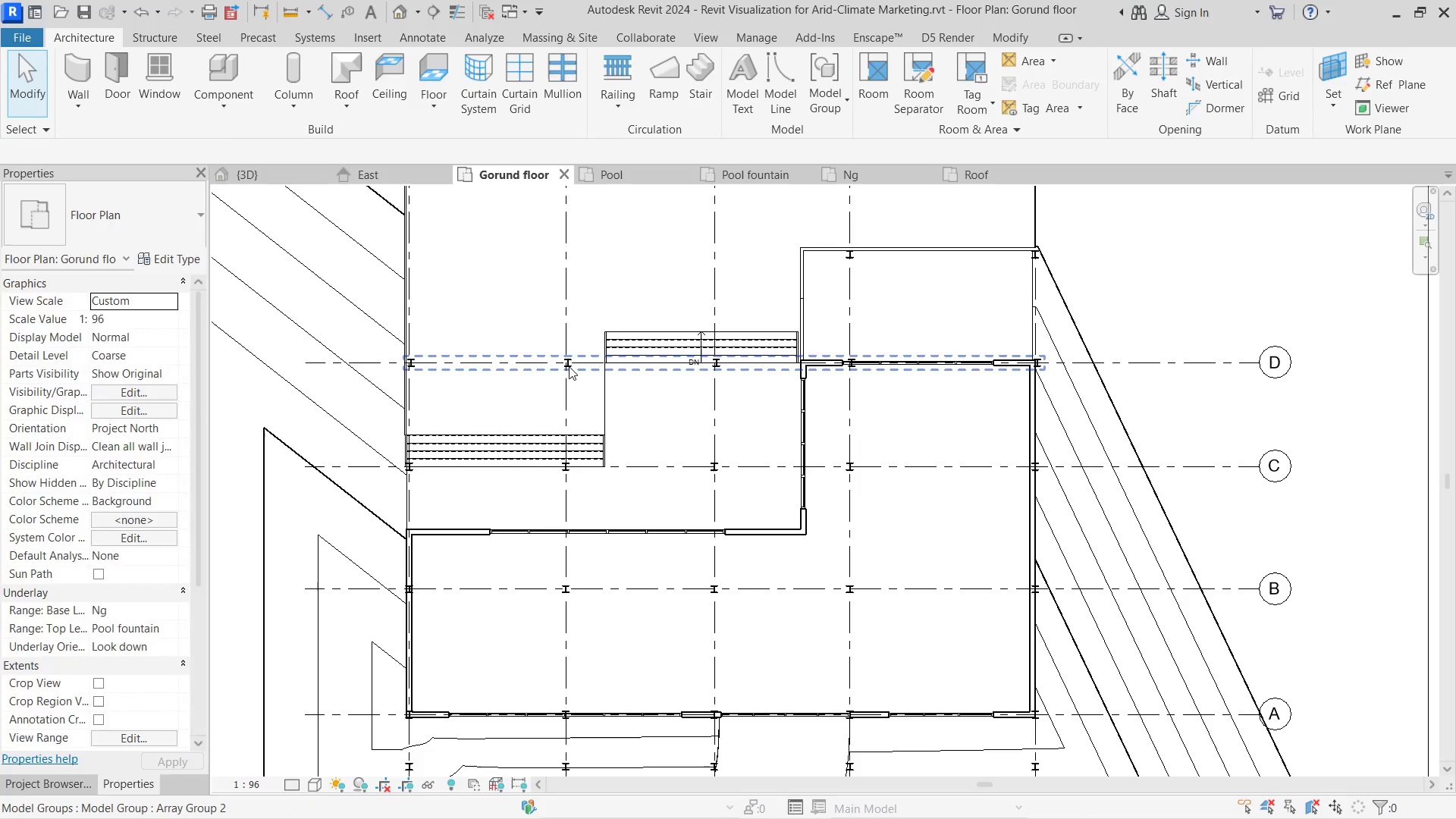 
left_click([569, 366])
 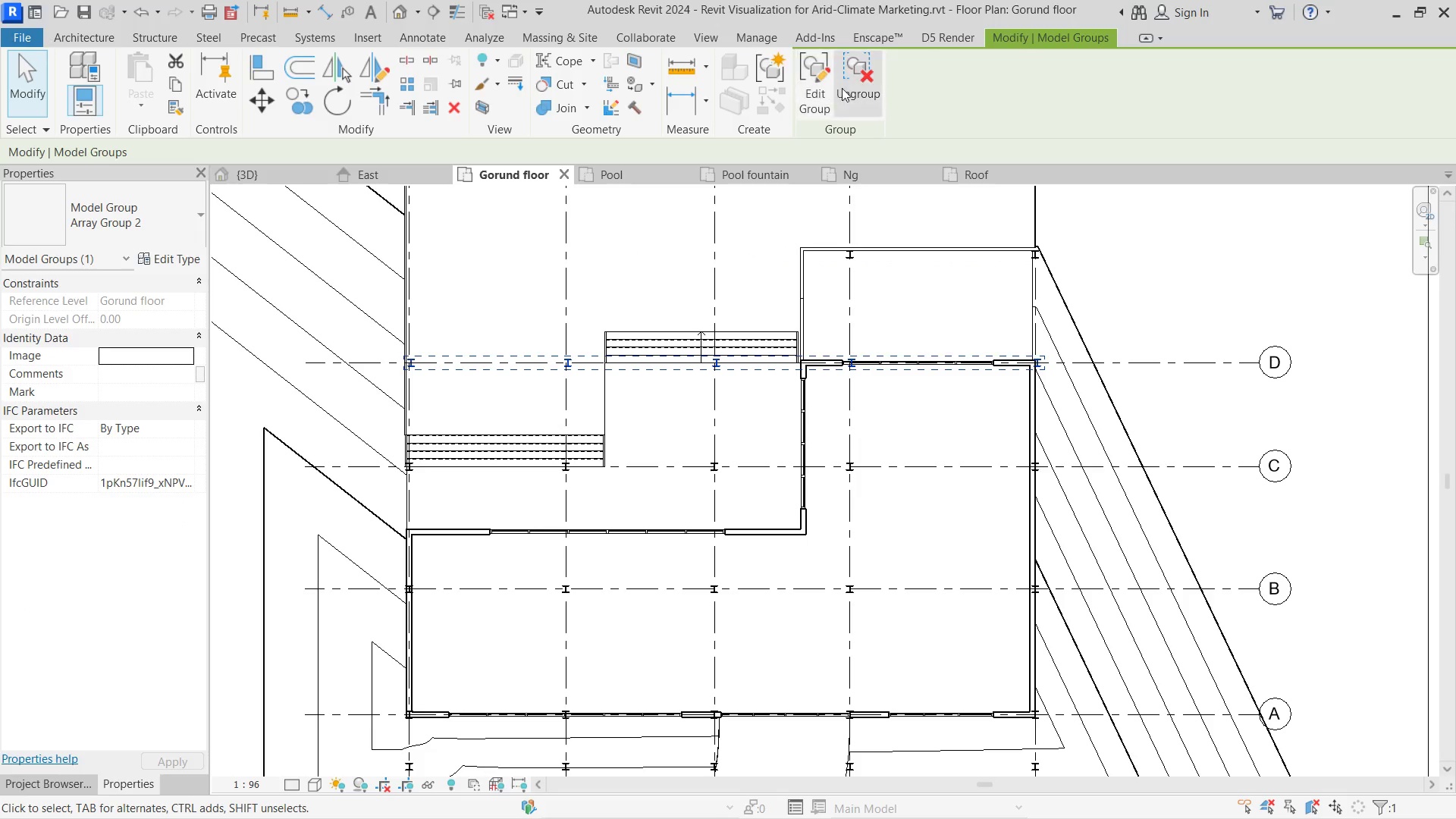 
left_click([844, 90])
 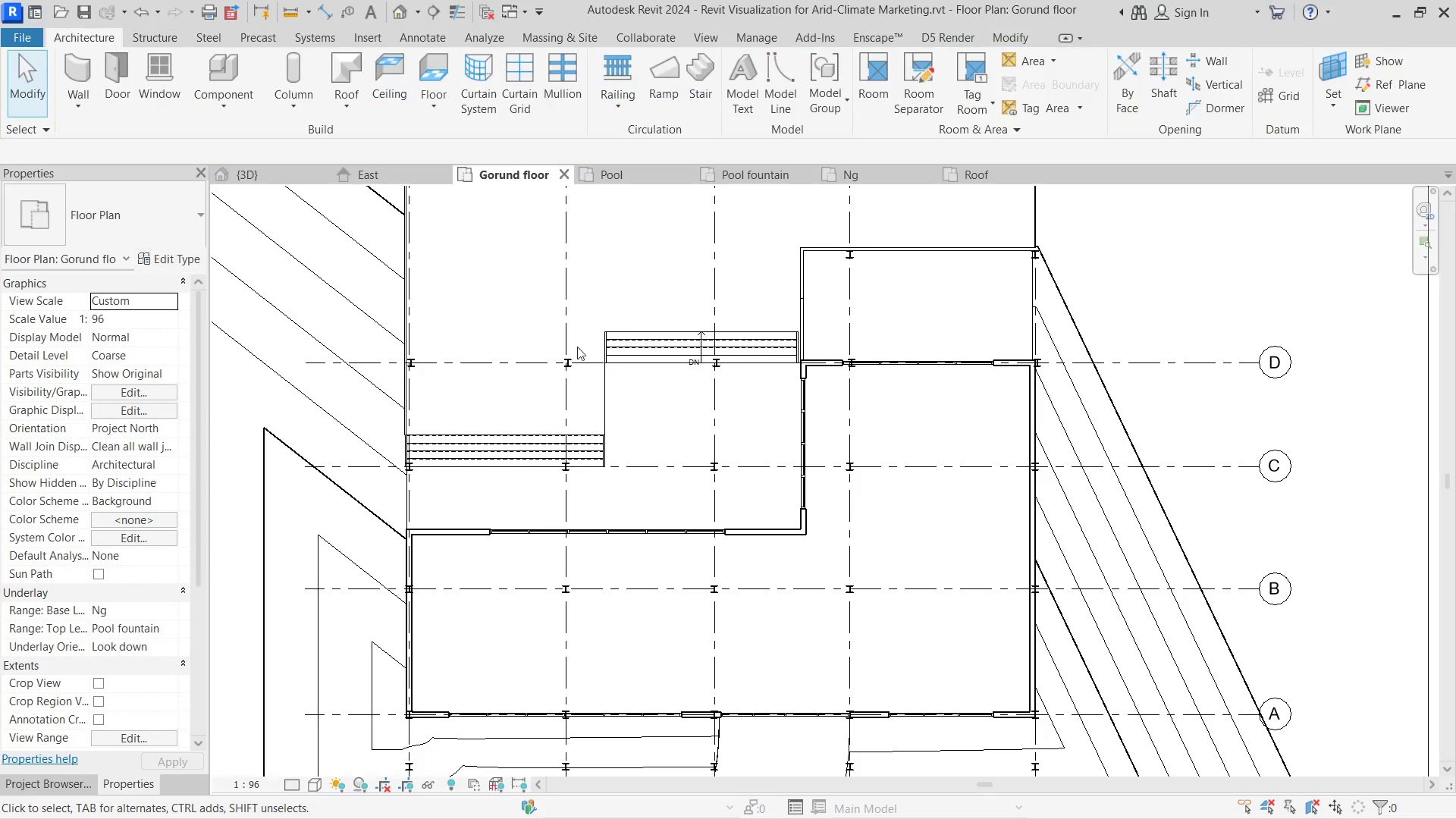 
double_click([570, 375])
 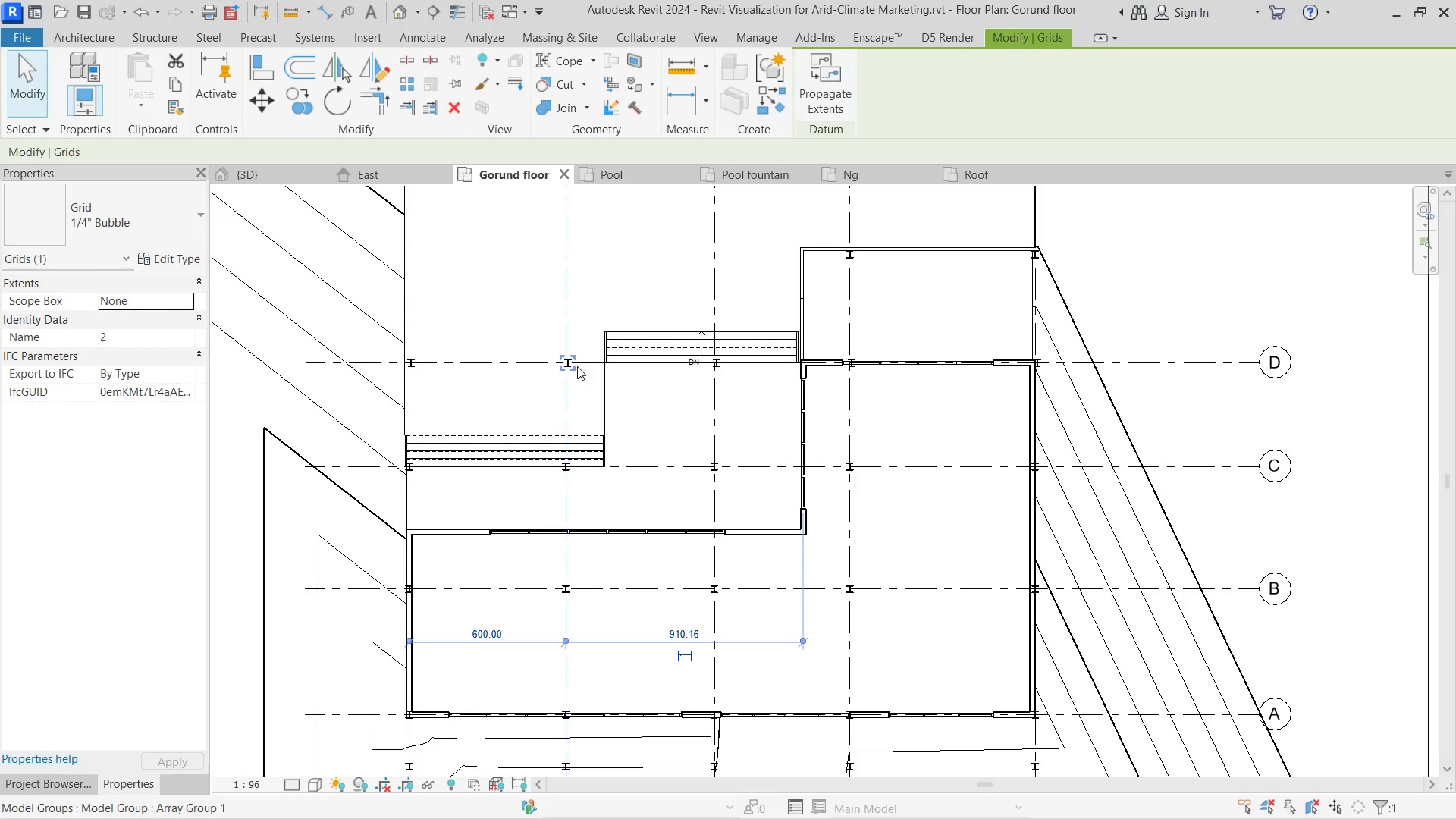 
left_click_drag(start_coordinate=[577, 366], to_coordinate=[726, 366])
 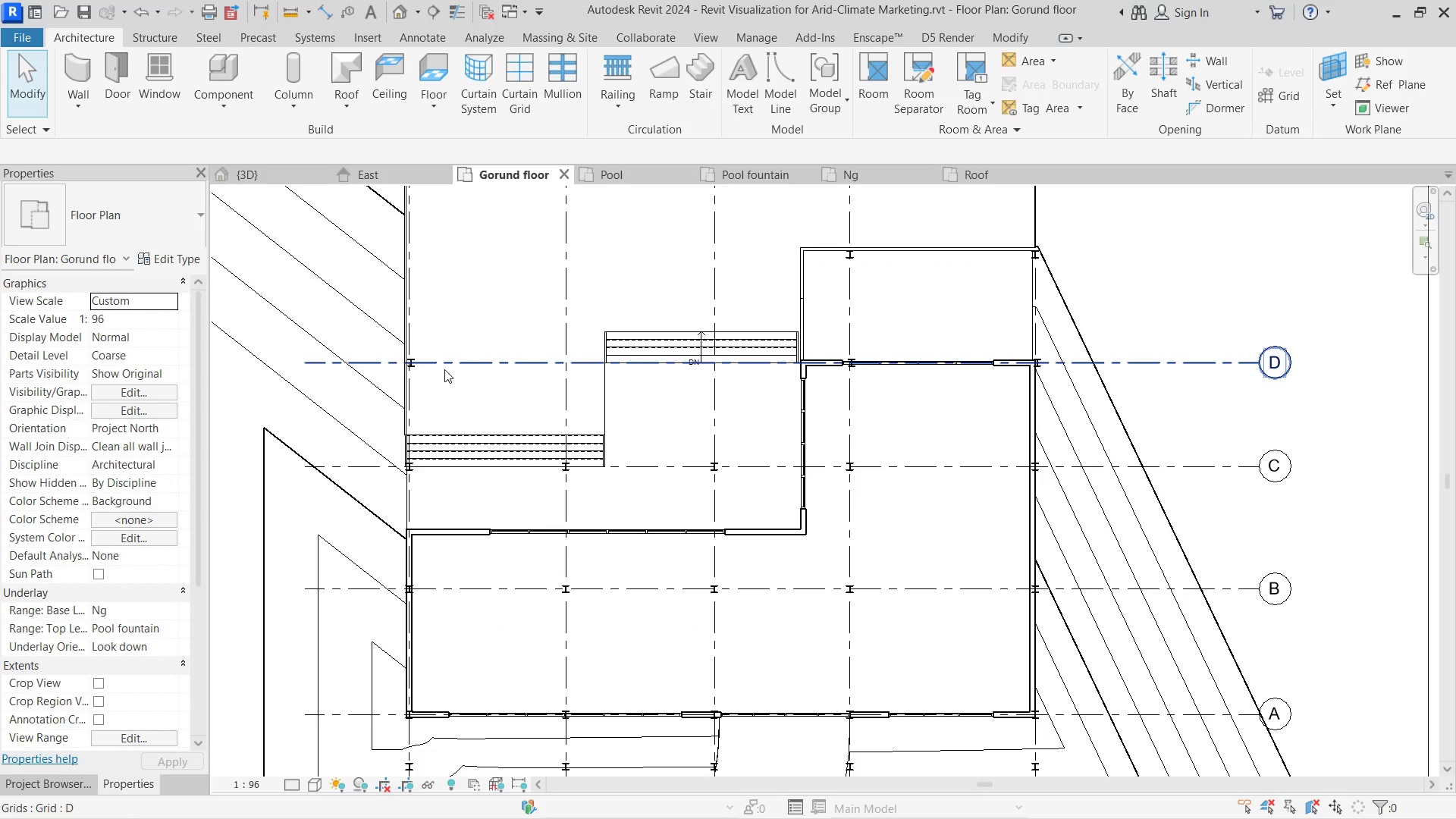 
key(Delete)
 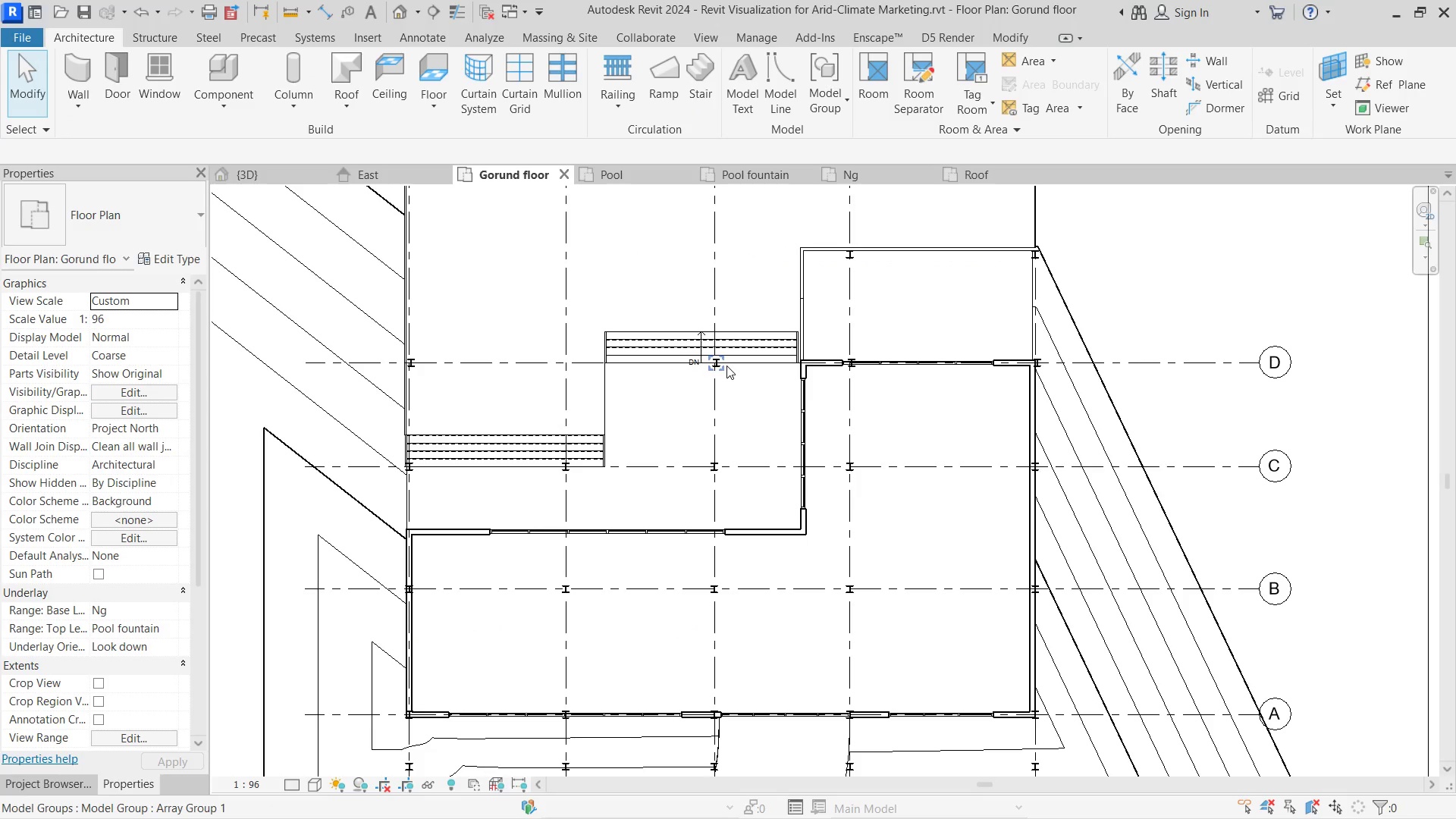 
left_click([726, 366])
 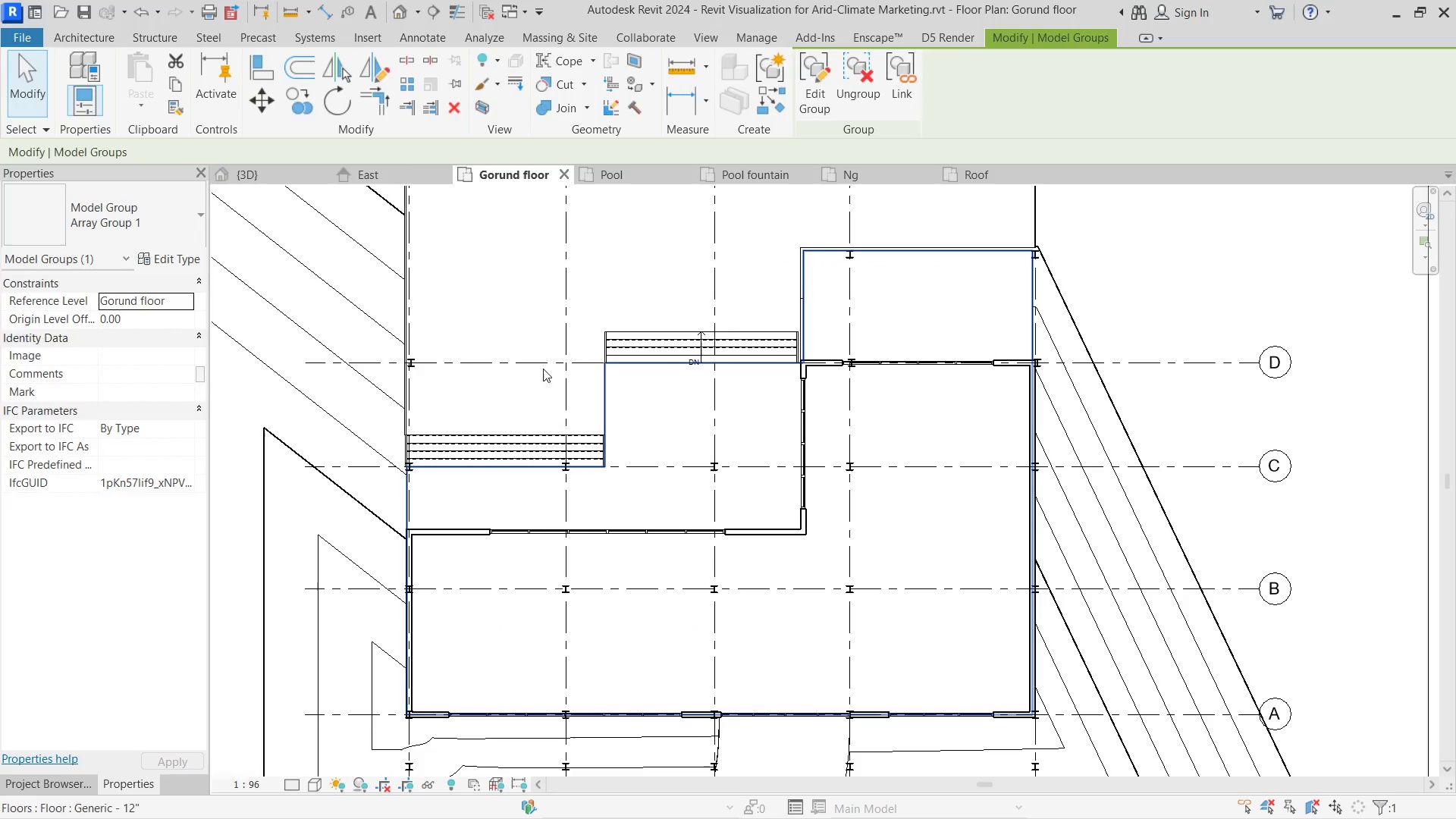 
key(Delete)
 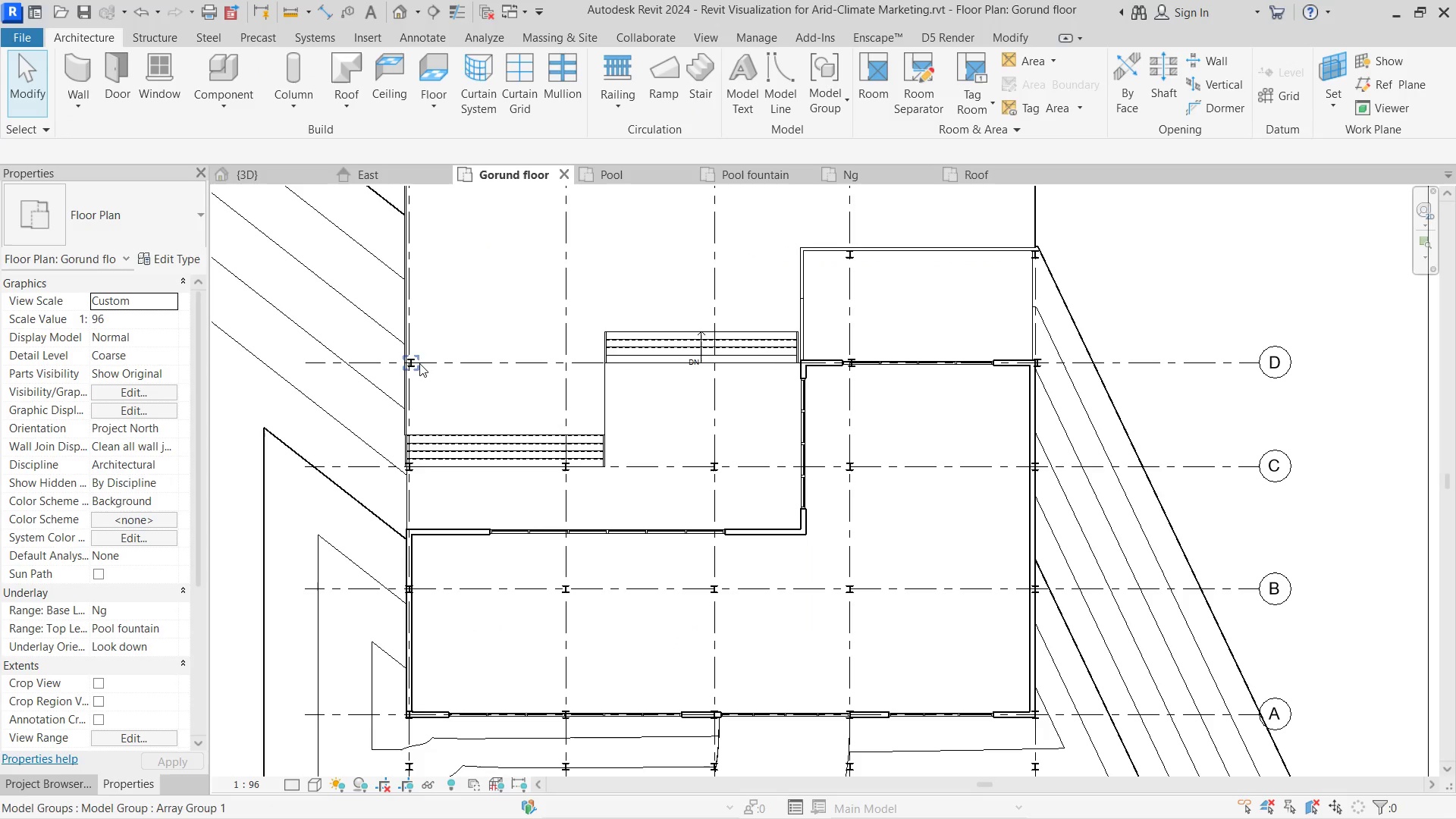 
left_click([419, 363])
 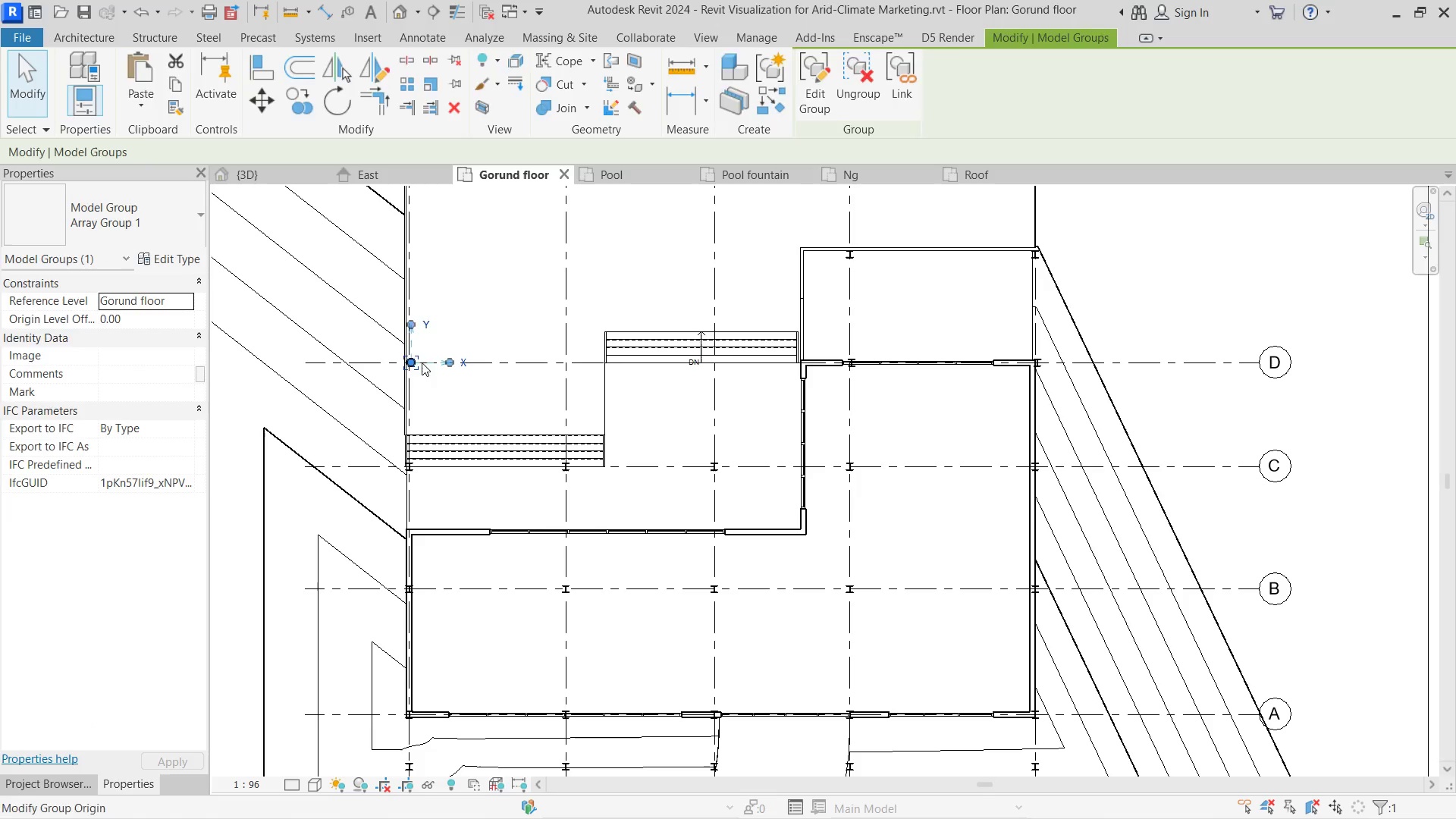 
key(Delete)
 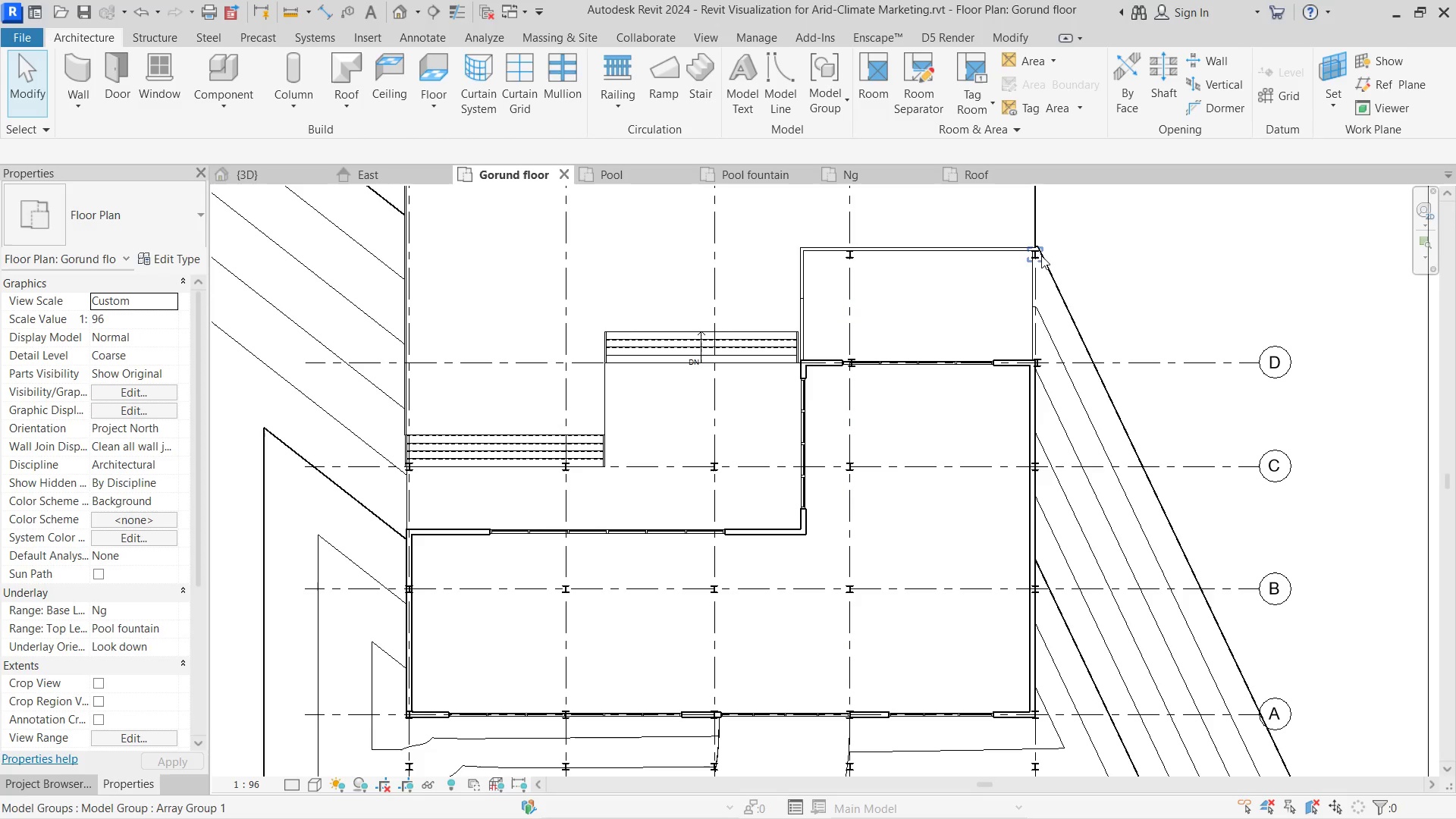 
wait(9.33)
 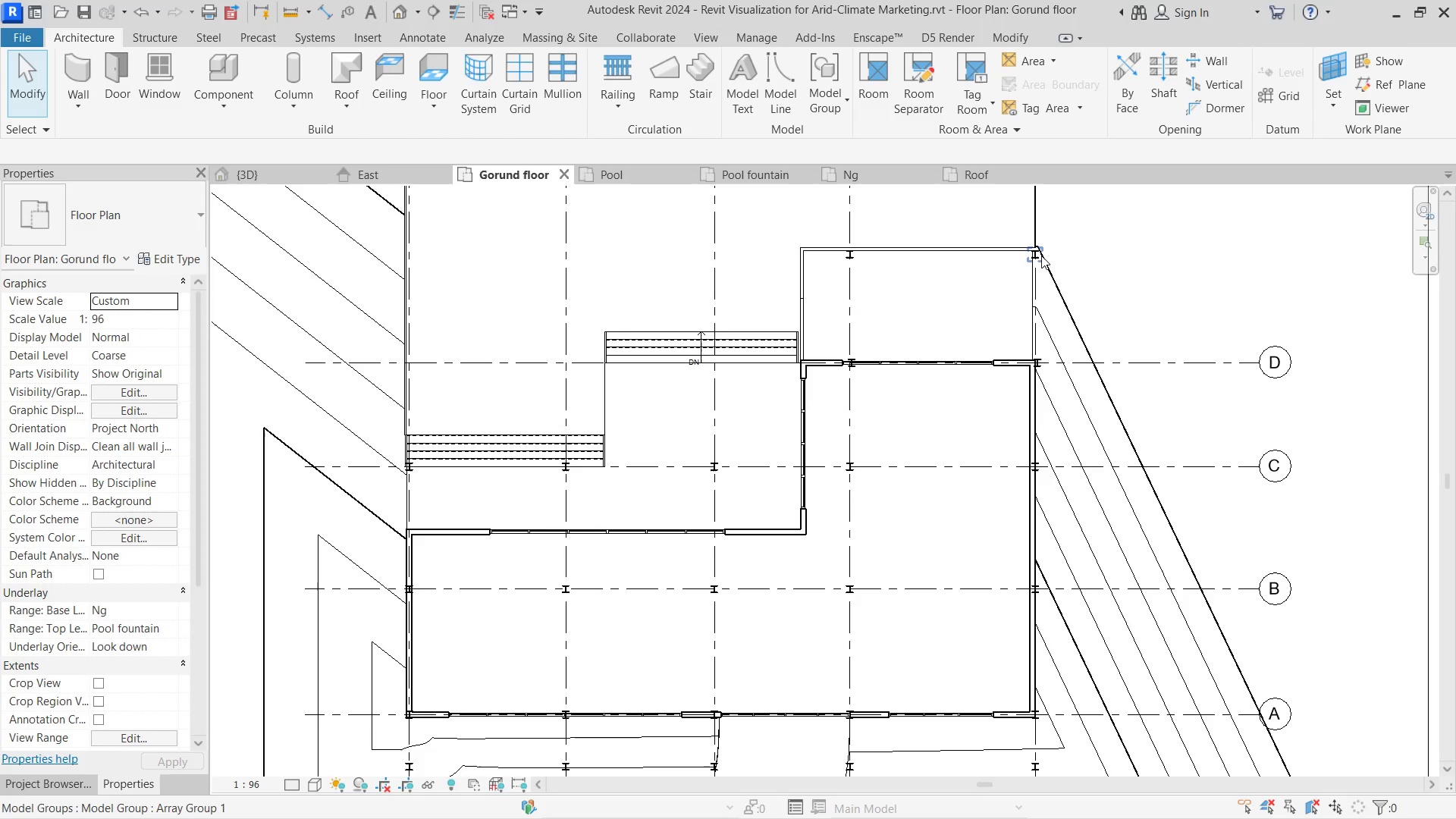 
left_click([1034, 256])
 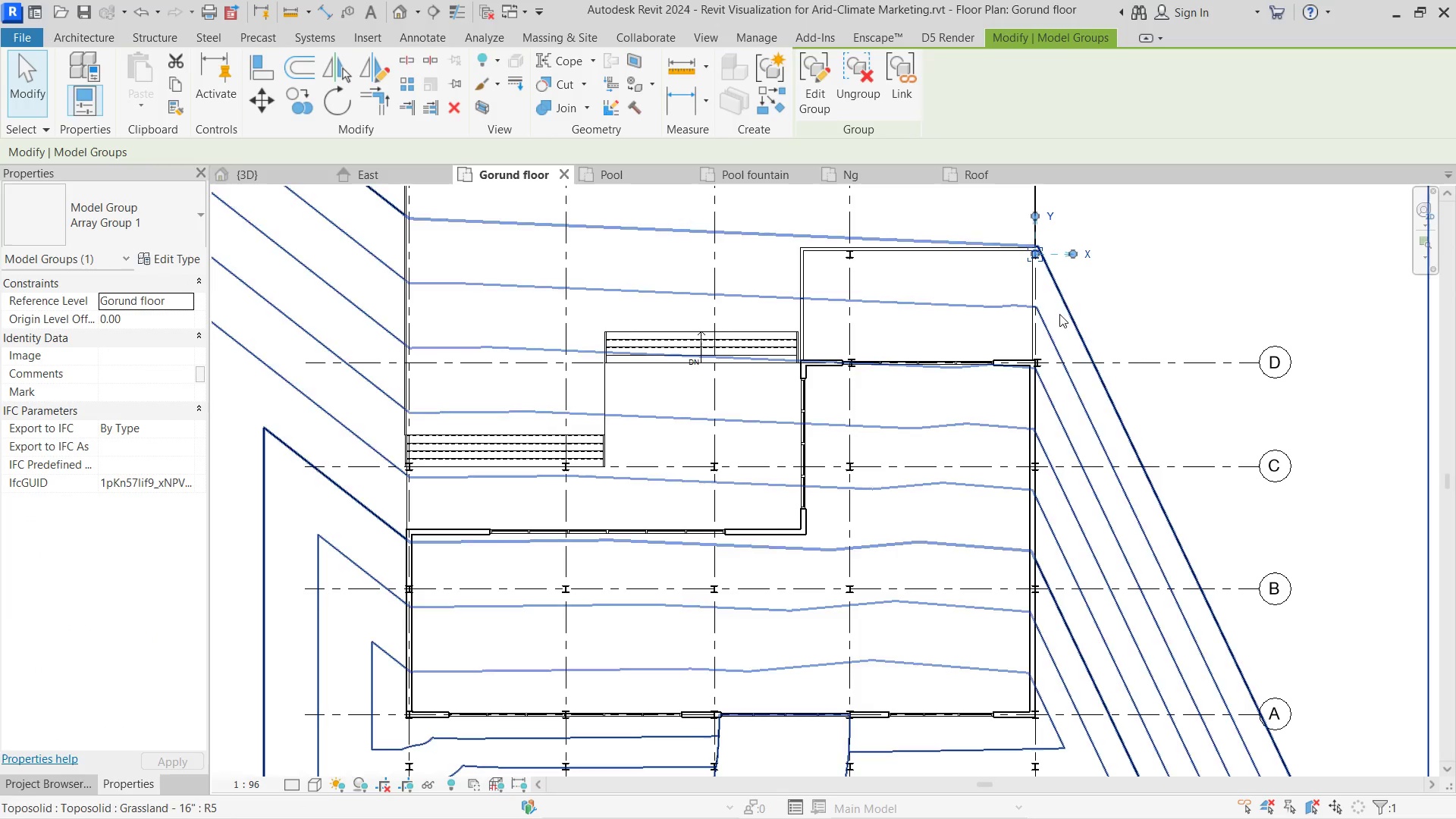 
hold_key(key=ControlLeft, duration=1.92)
left_click([1040, 362])
 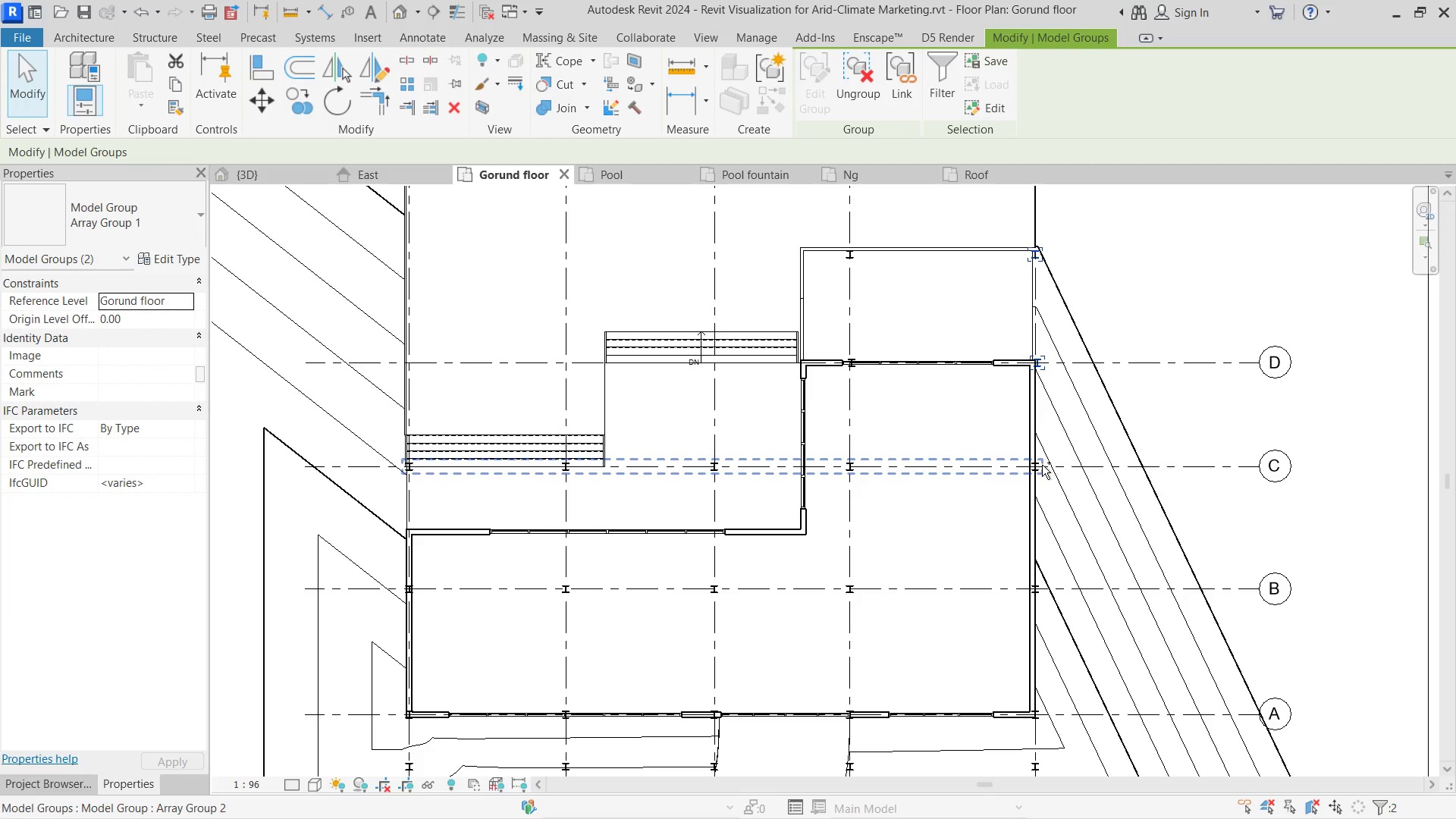 
left_click([1042, 465])
 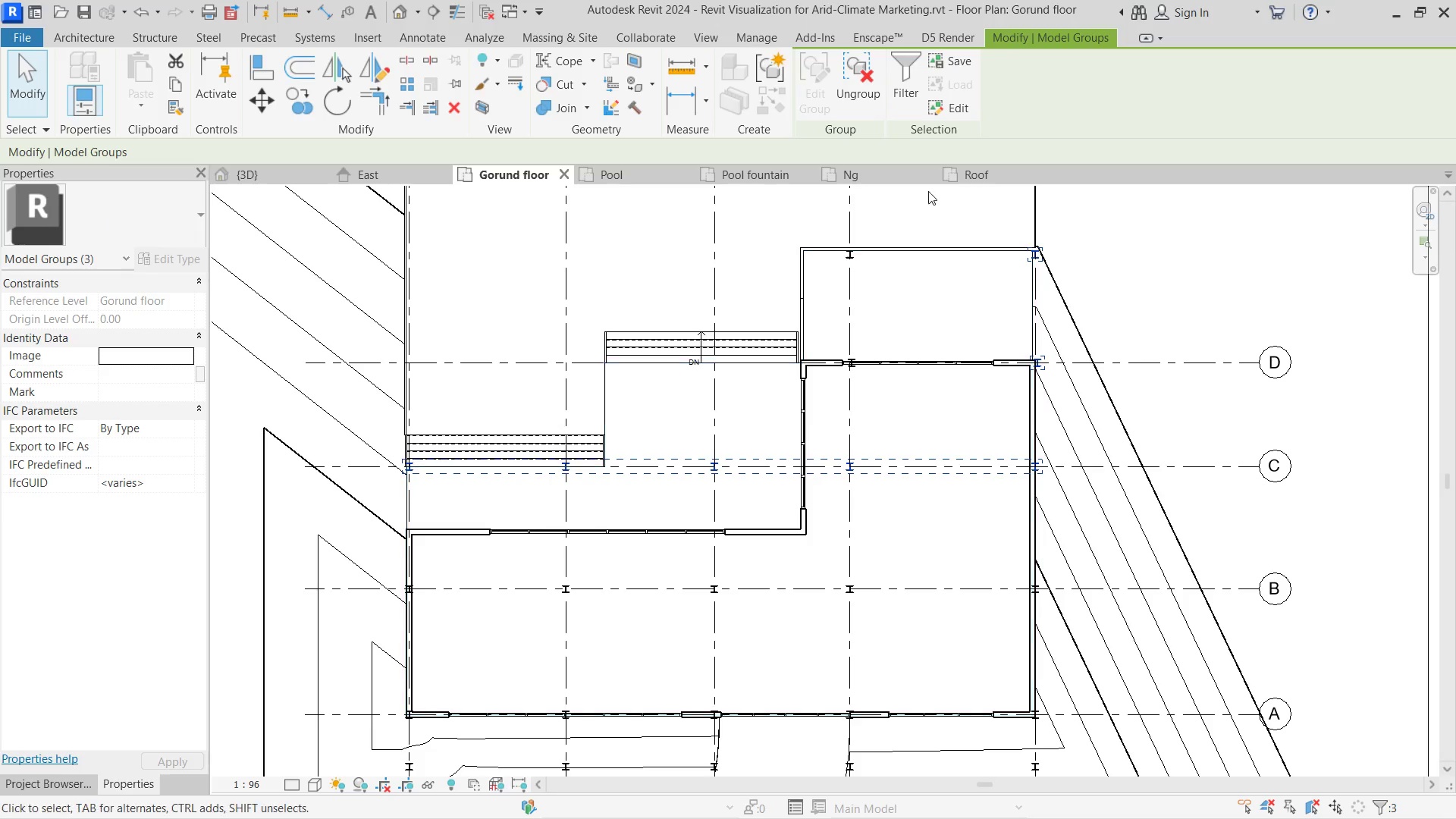 
left_click([1174, 372])
 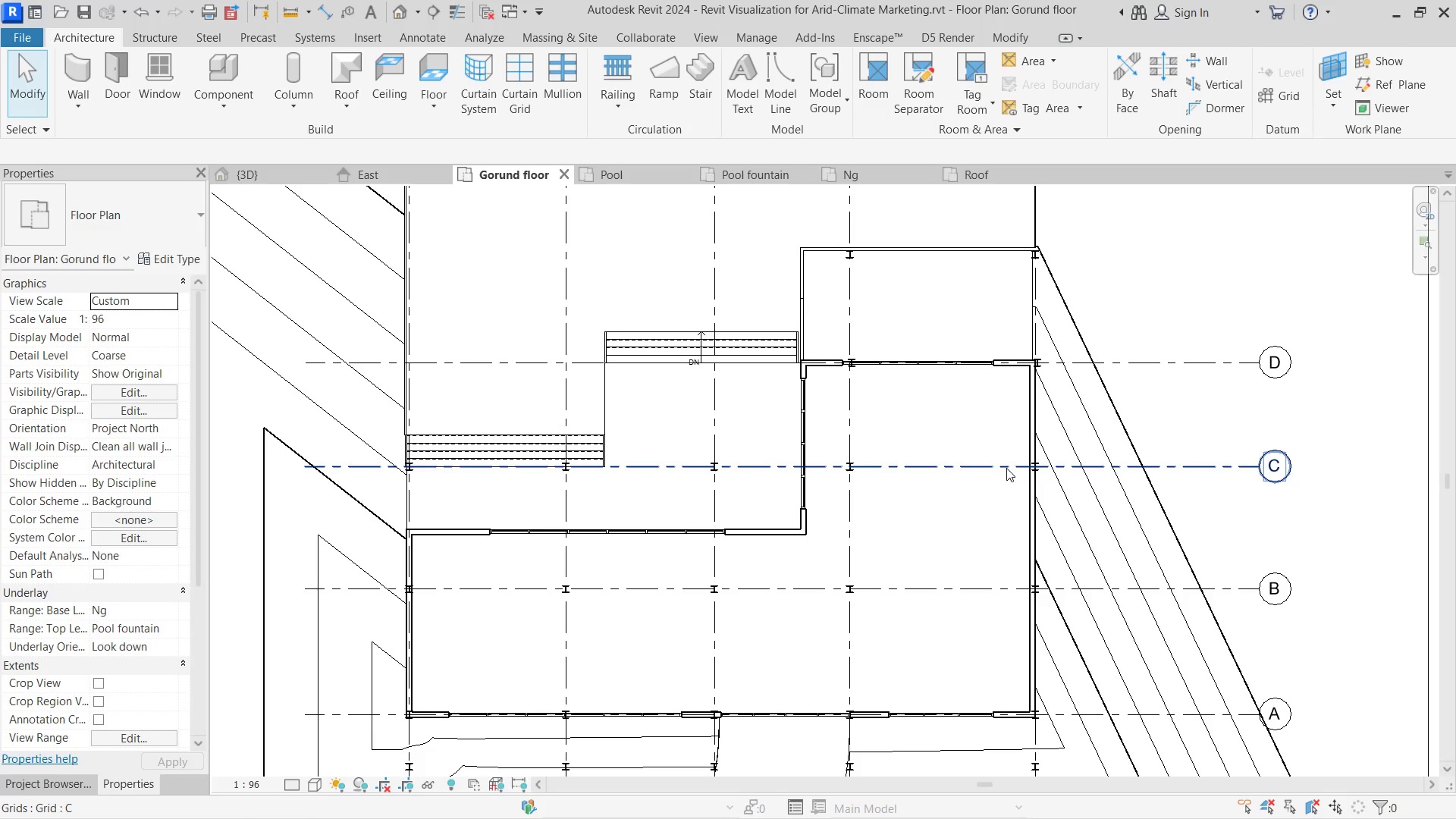 
left_click([1006, 468])
 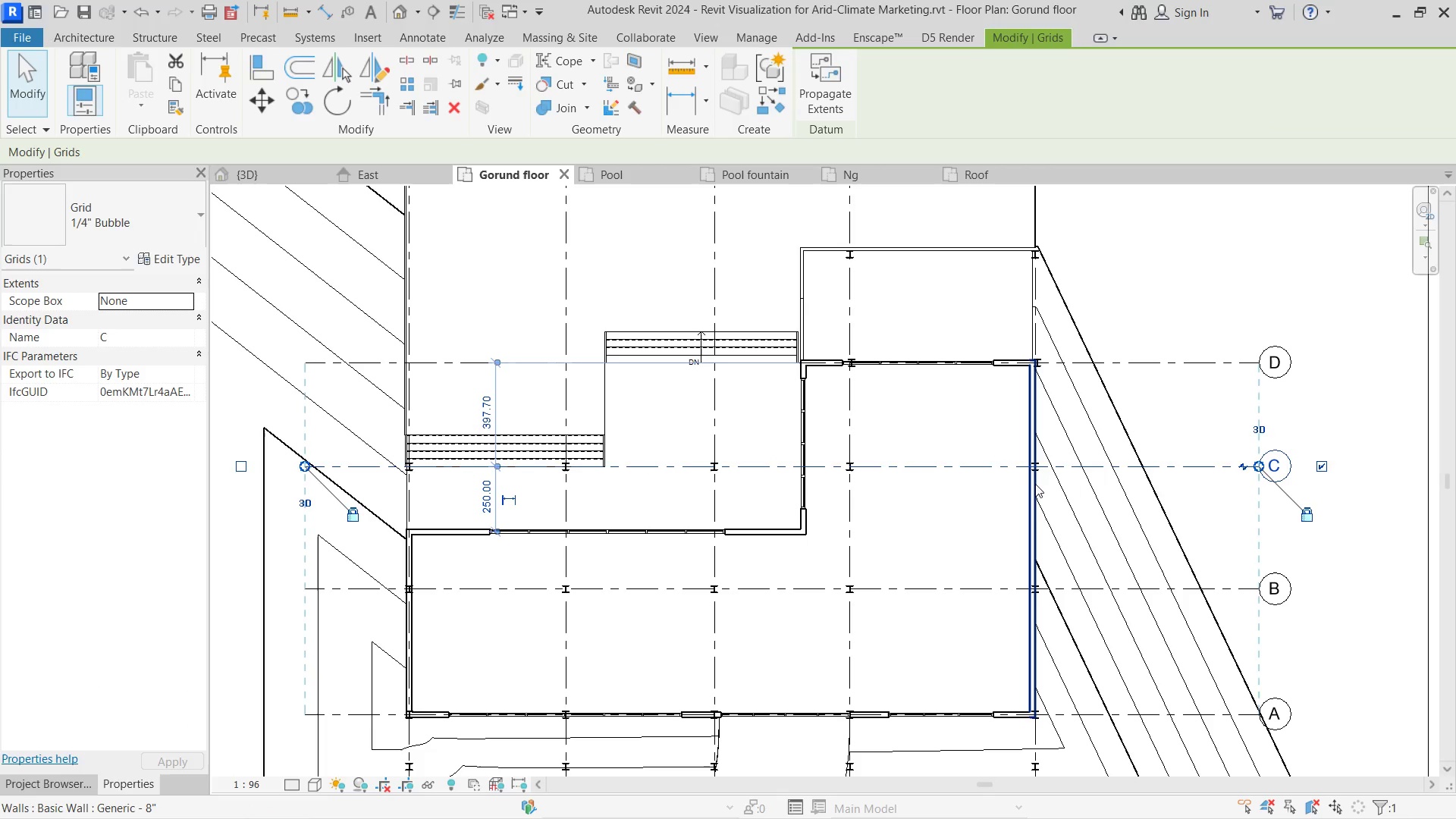 
scroll: coordinate [1037, 482], scroll_direction: up, amount: 4.0
 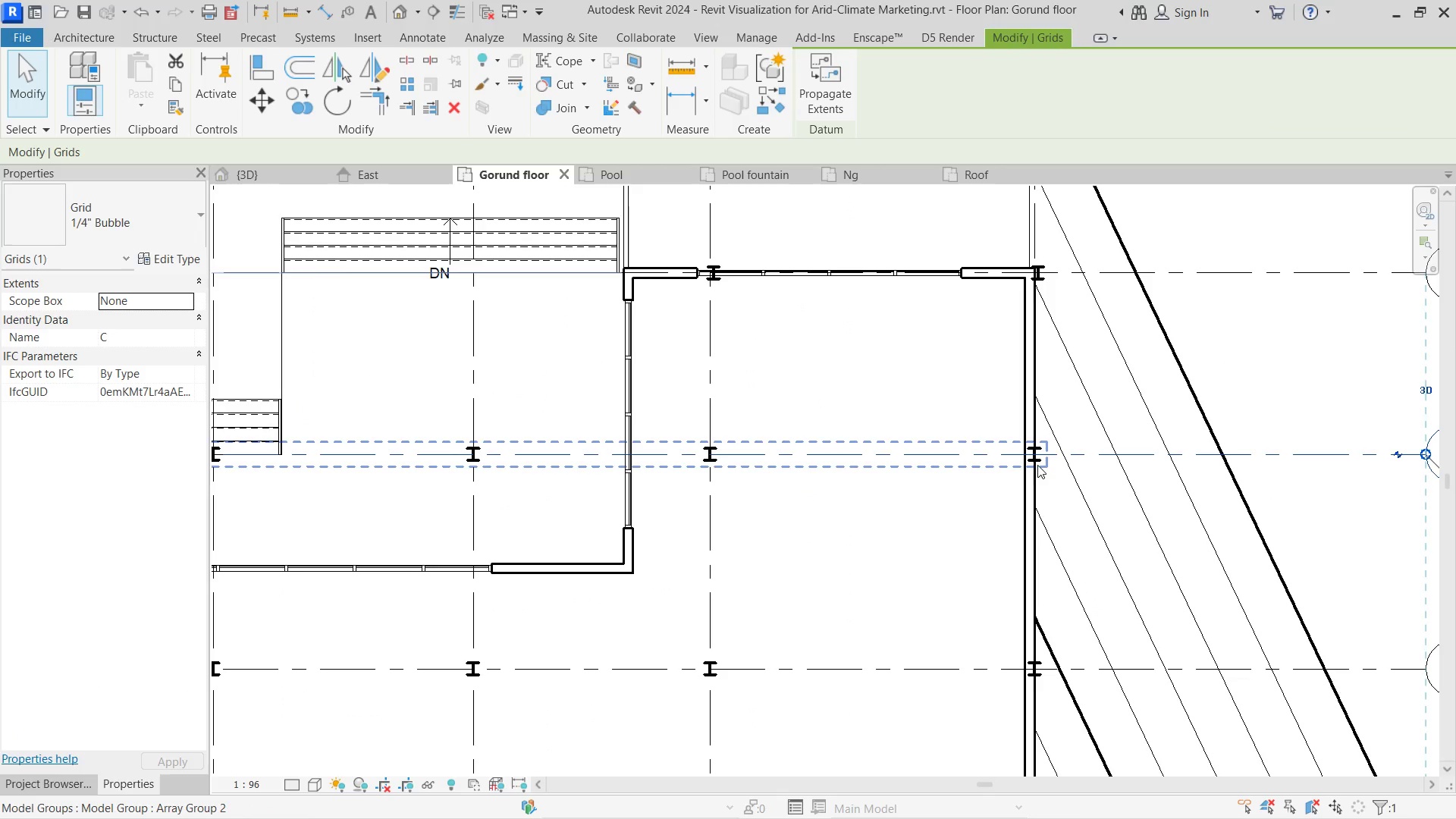 
left_click([1037, 465])
 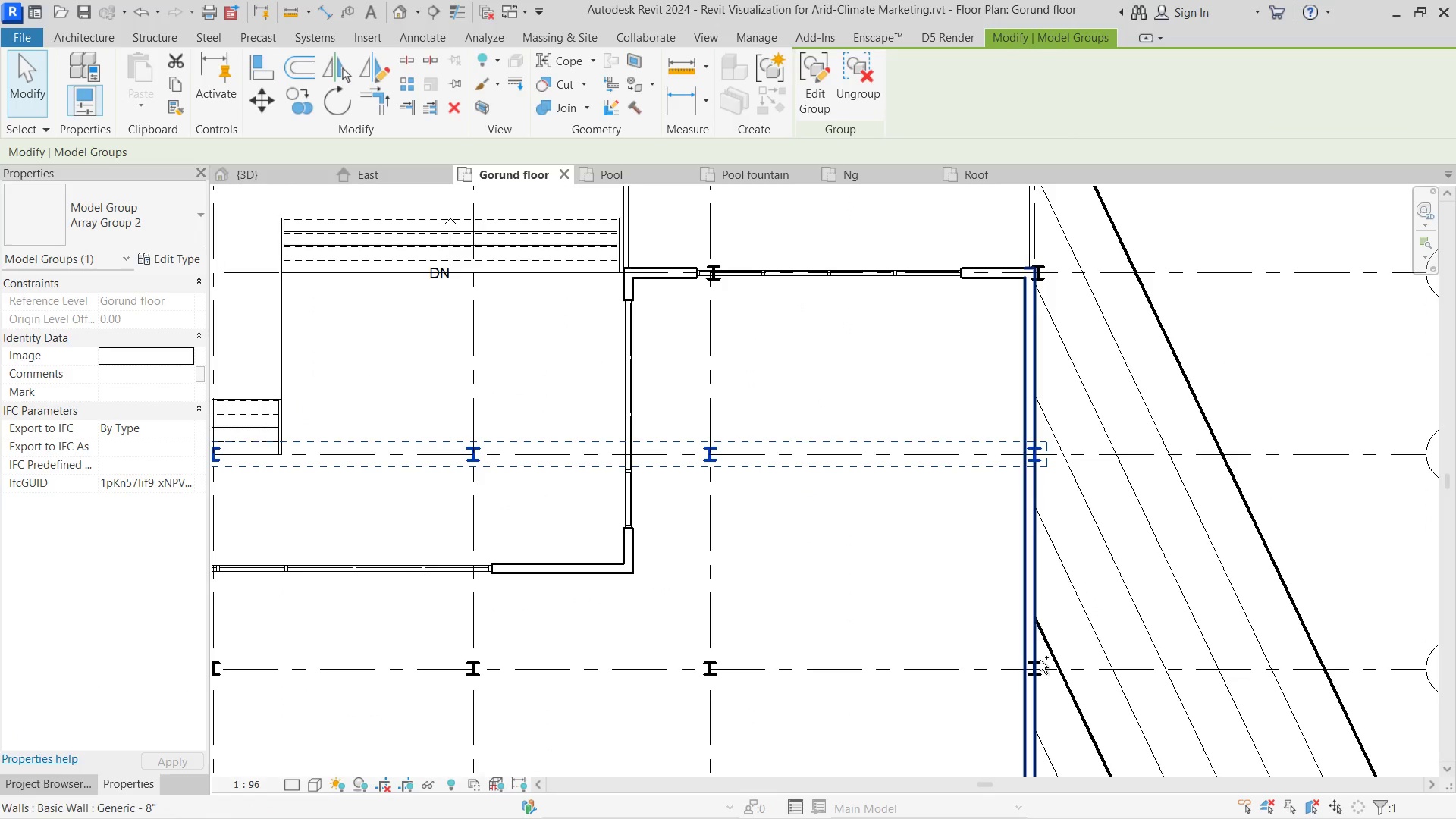 
hold_key(key=ControlLeft, duration=0.77)
left_click([1040, 679])
 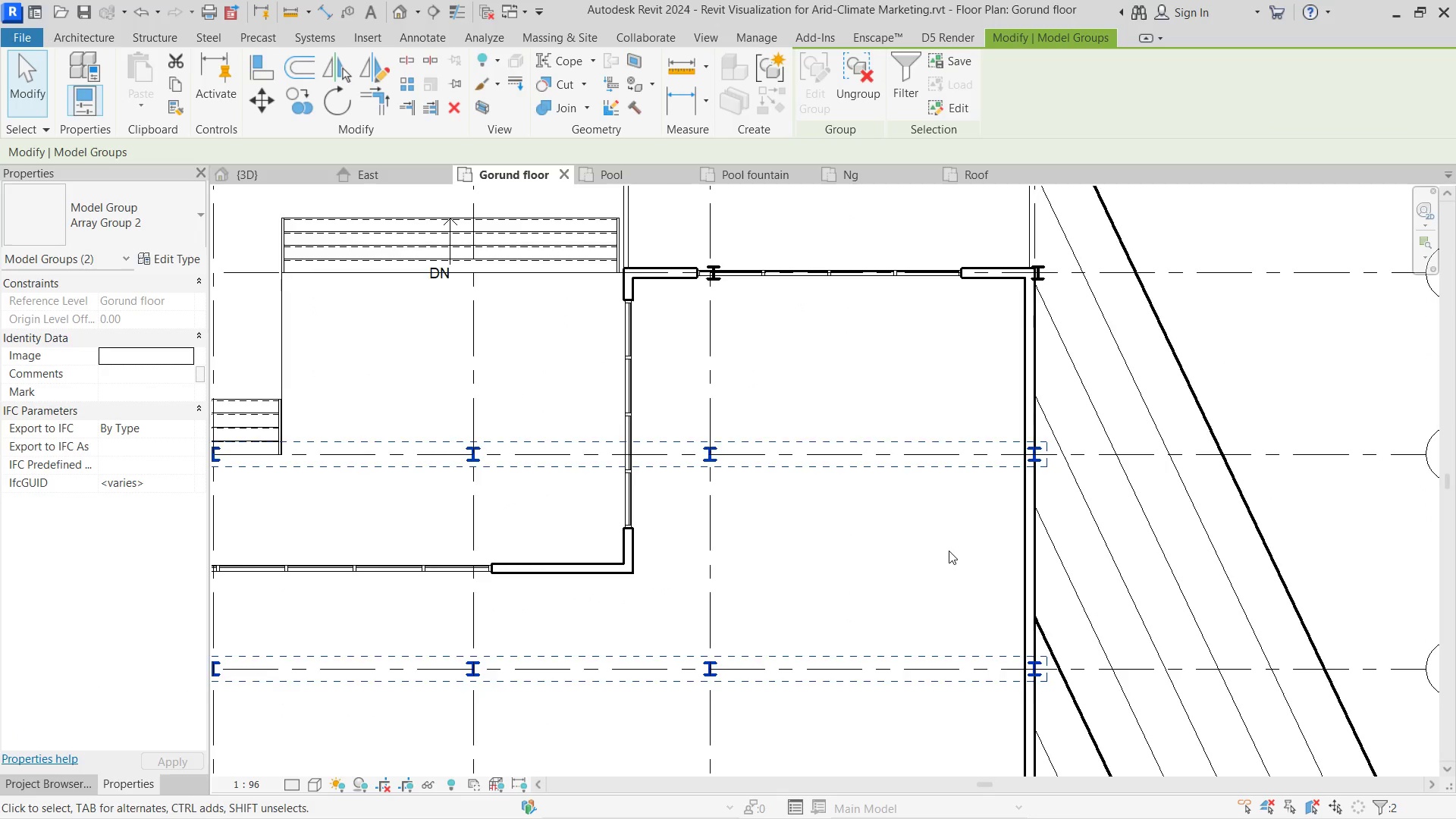 
scroll: coordinate [949, 551], scroll_direction: down, amount: 5.0
 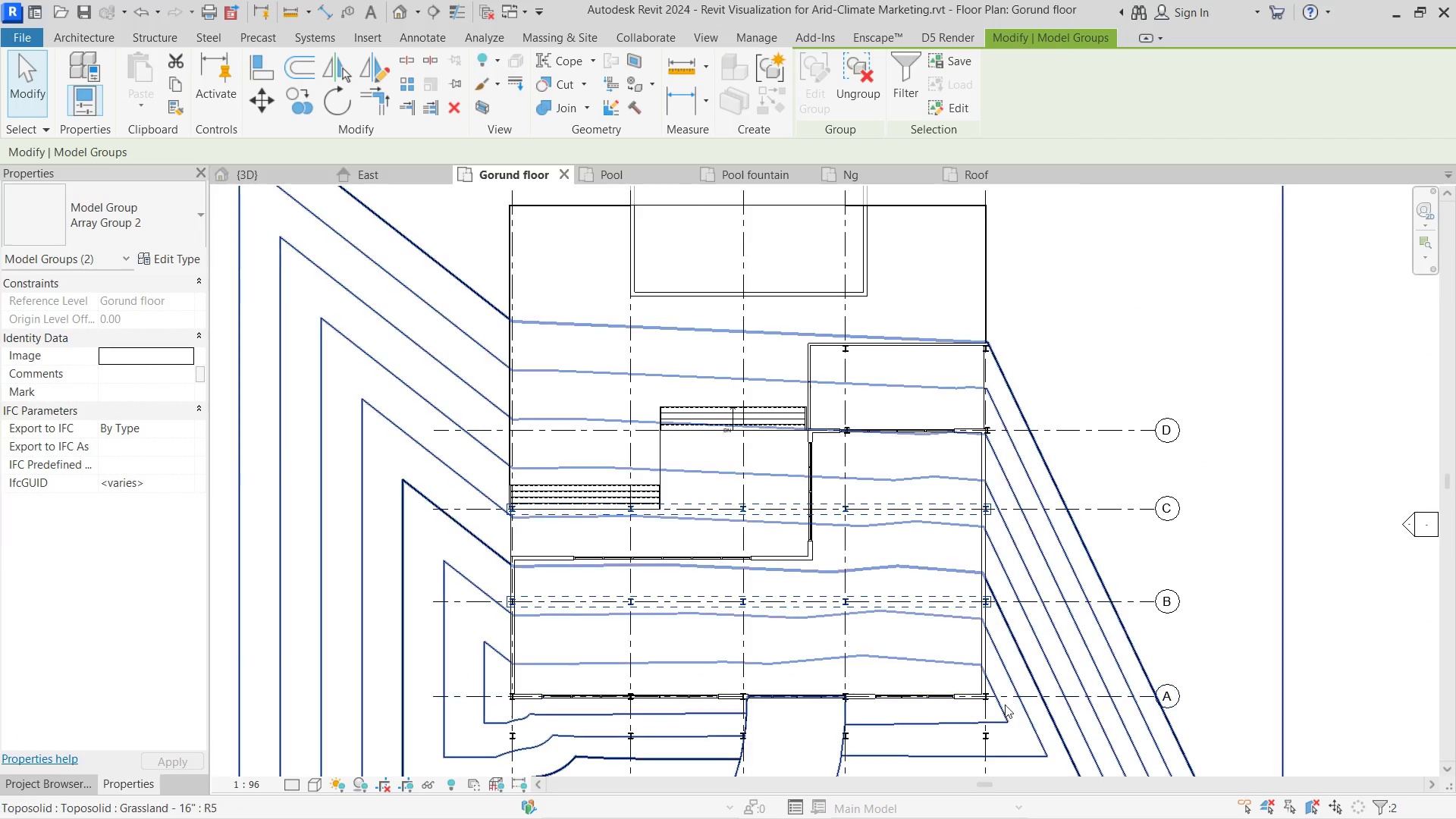 
hold_key(key=ControlLeft, duration=0.56)
 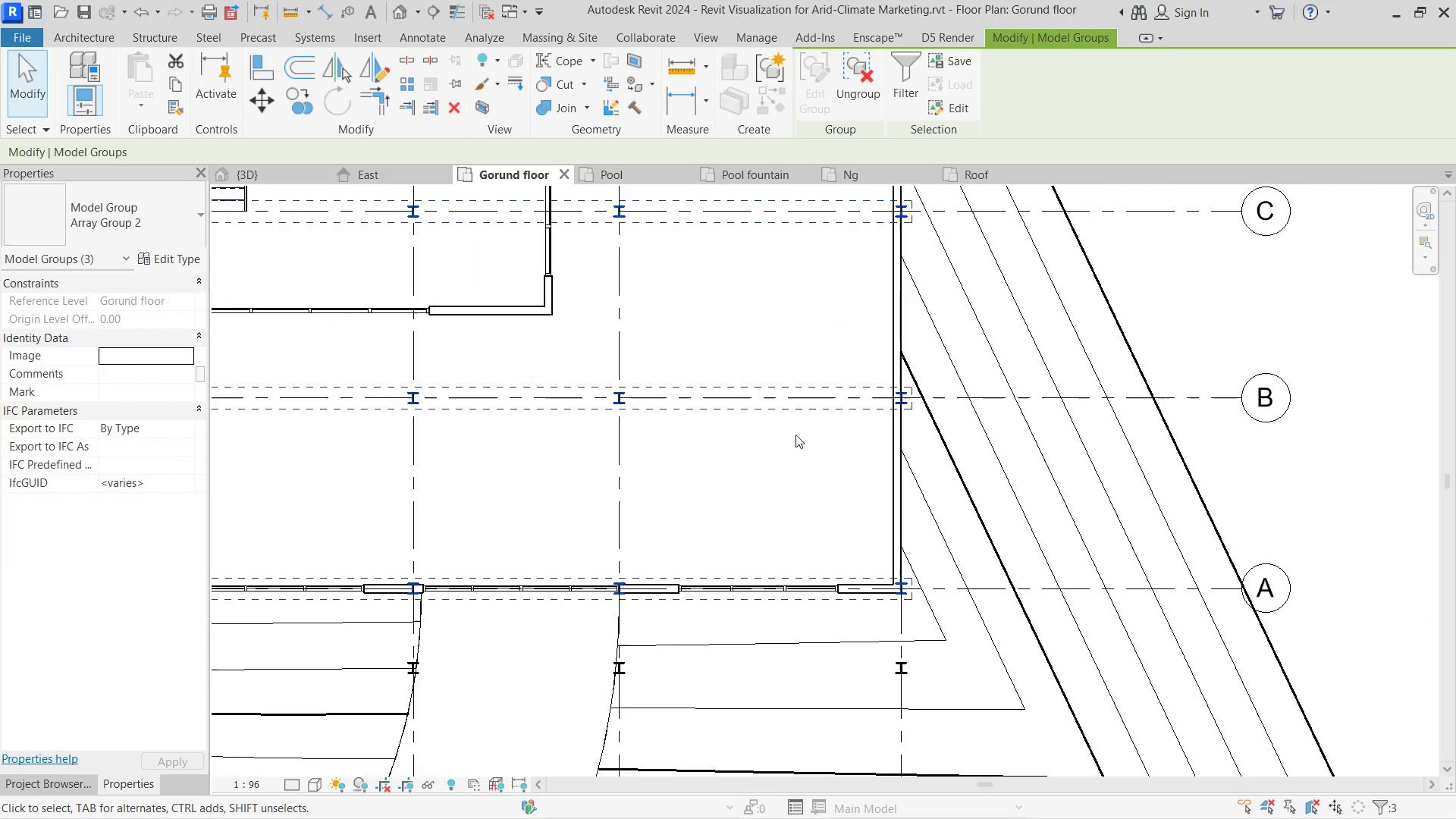 
scroll: coordinate [977, 701], scroll_direction: up, amount: 8.0
 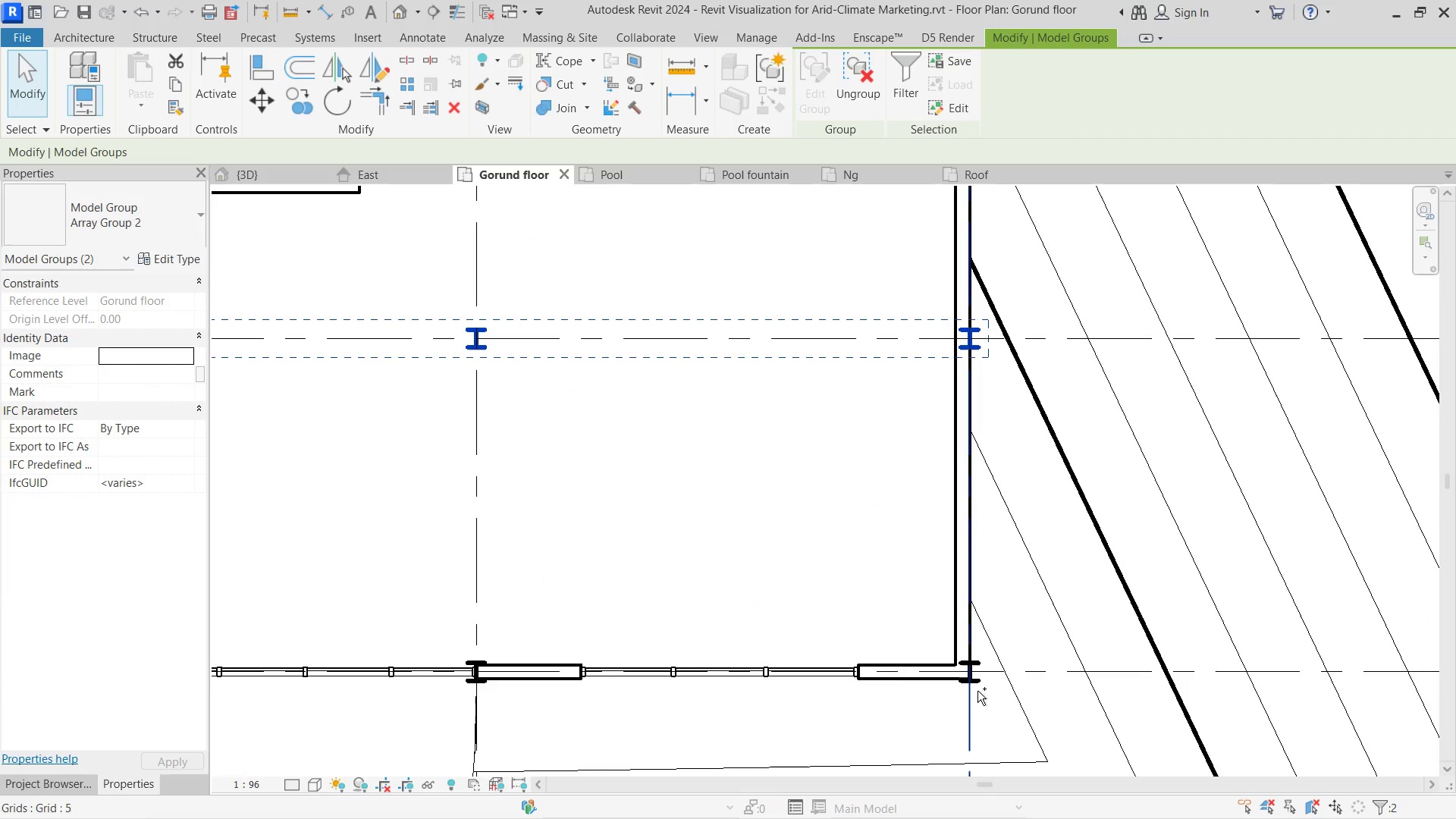 
left_click([977, 686])
 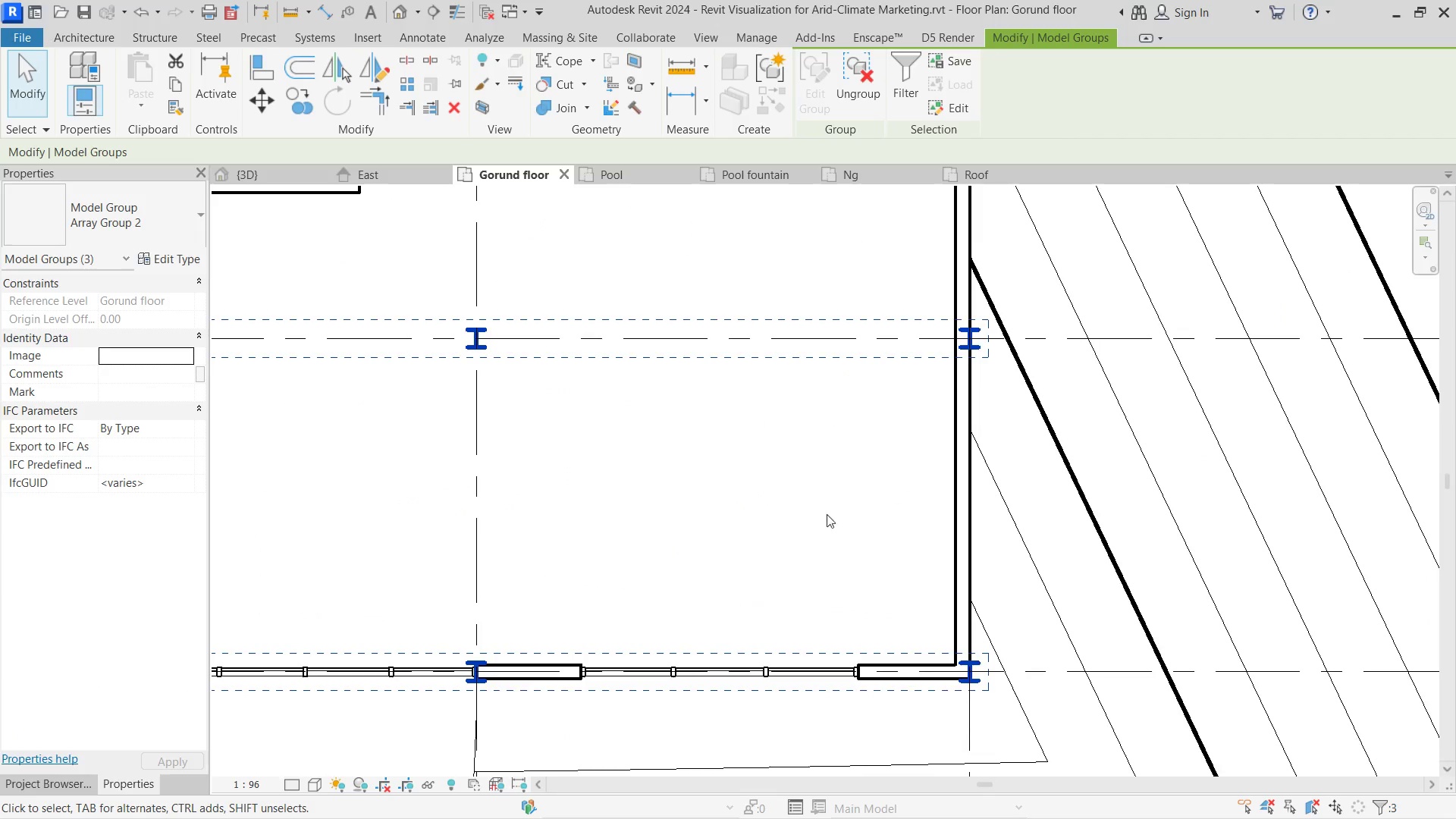 
scroll: coordinate [799, 398], scroll_direction: down, amount: 7.0
 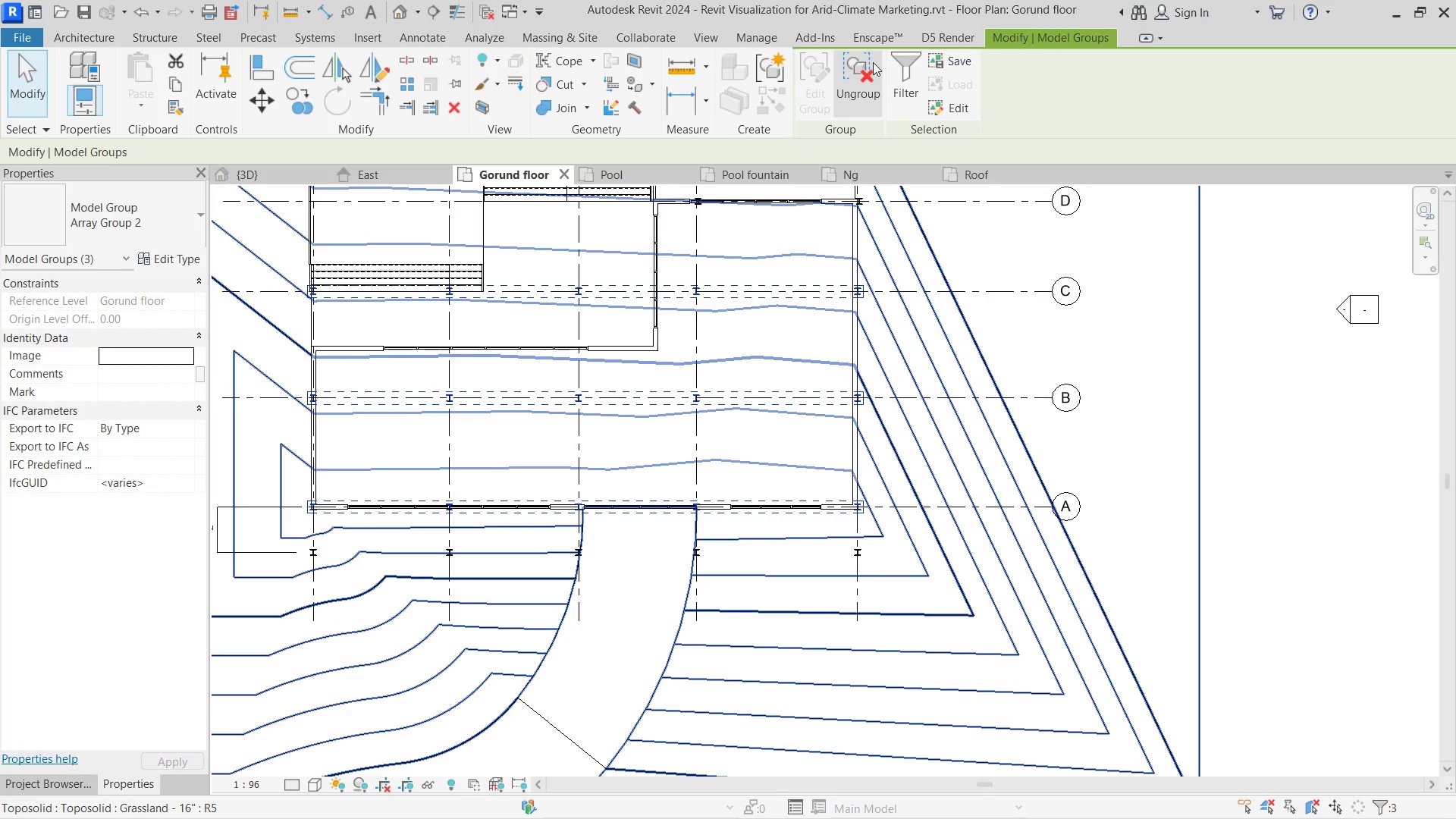 
left_click([871, 70])
 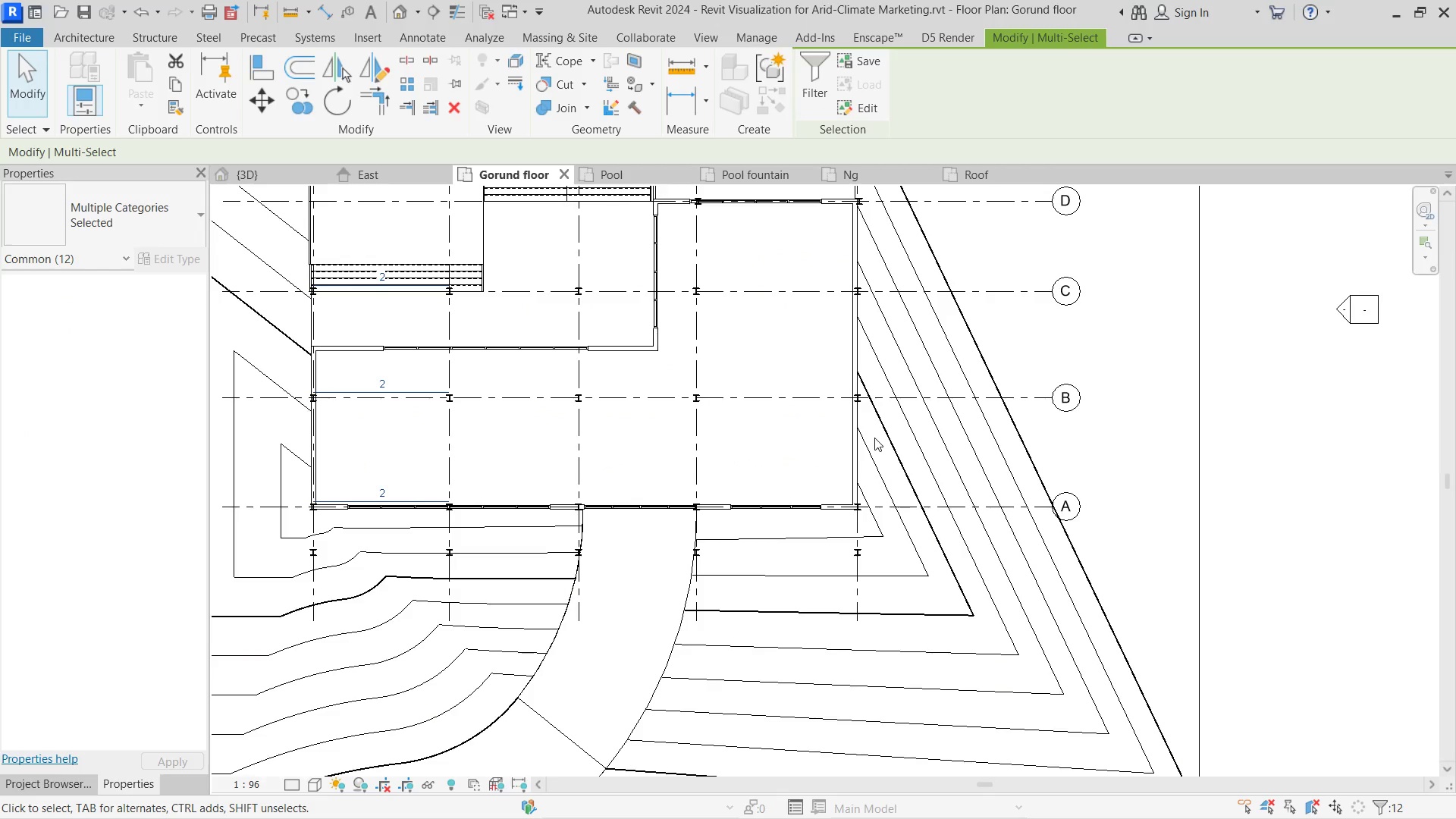 
scroll: coordinate [872, 388], scroll_direction: none, amount: 0.0
 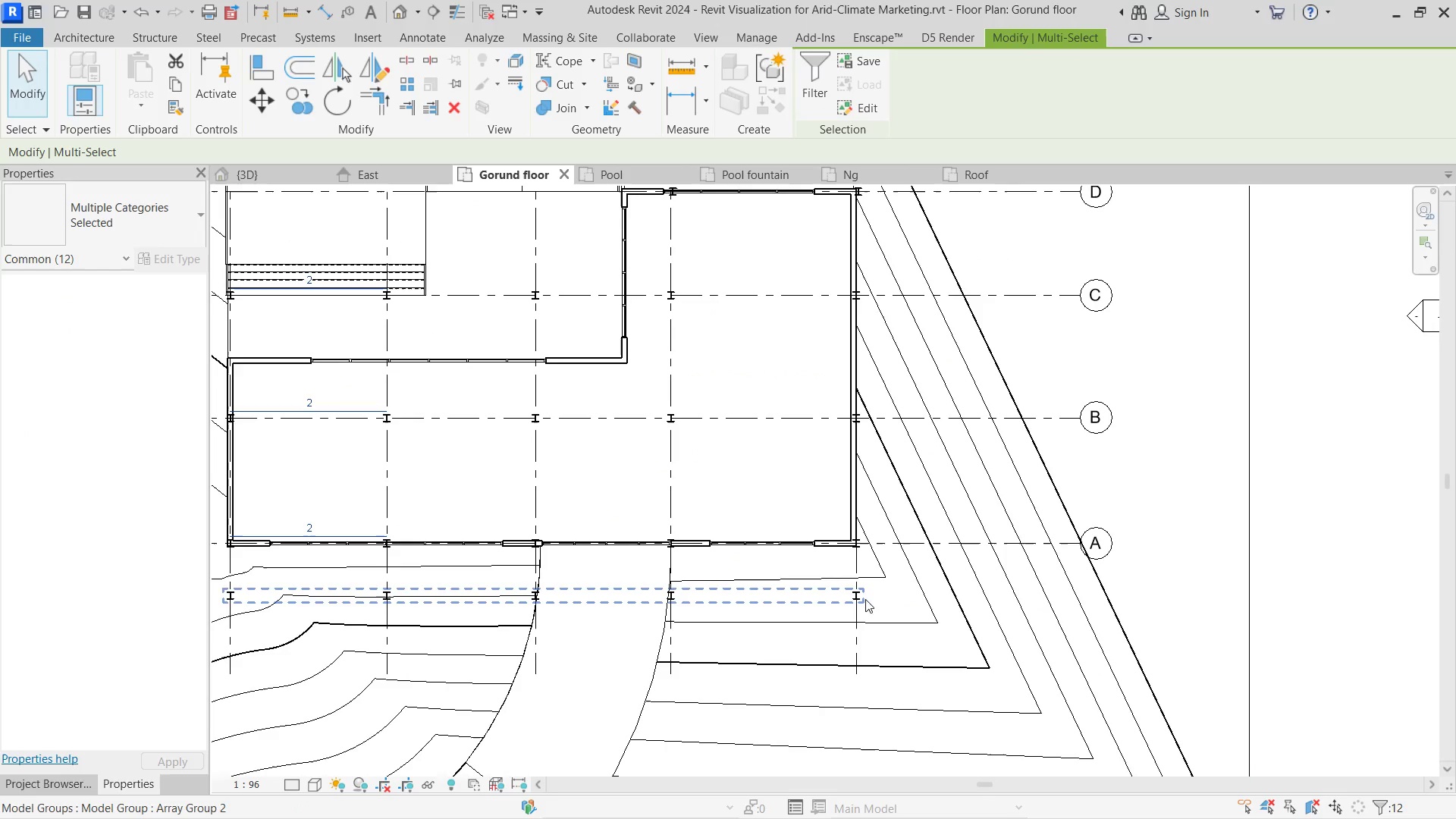 
key(Control+ControlLeft)
 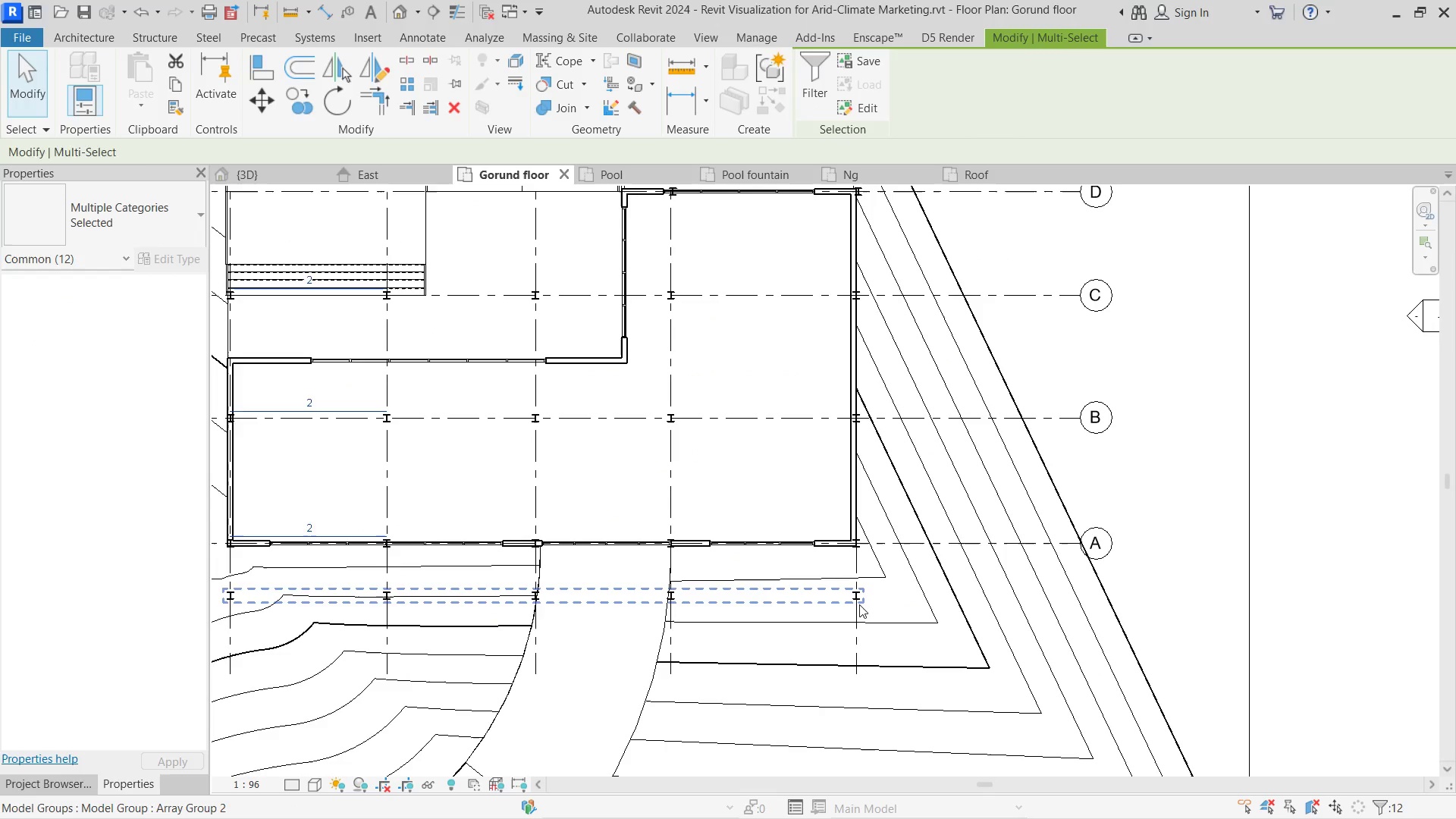 
left_click([859, 604])
 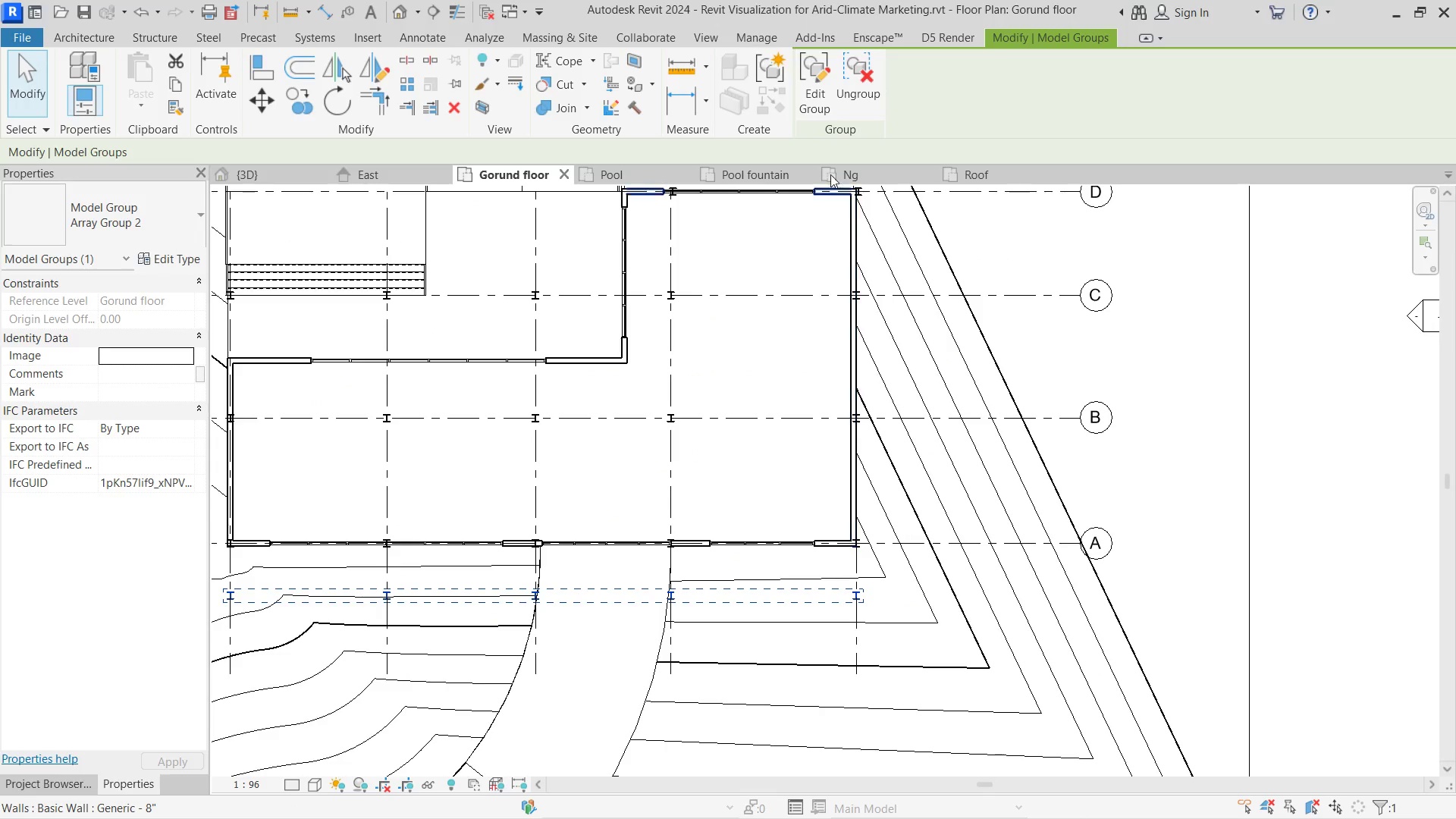 
left_click([855, 95])
 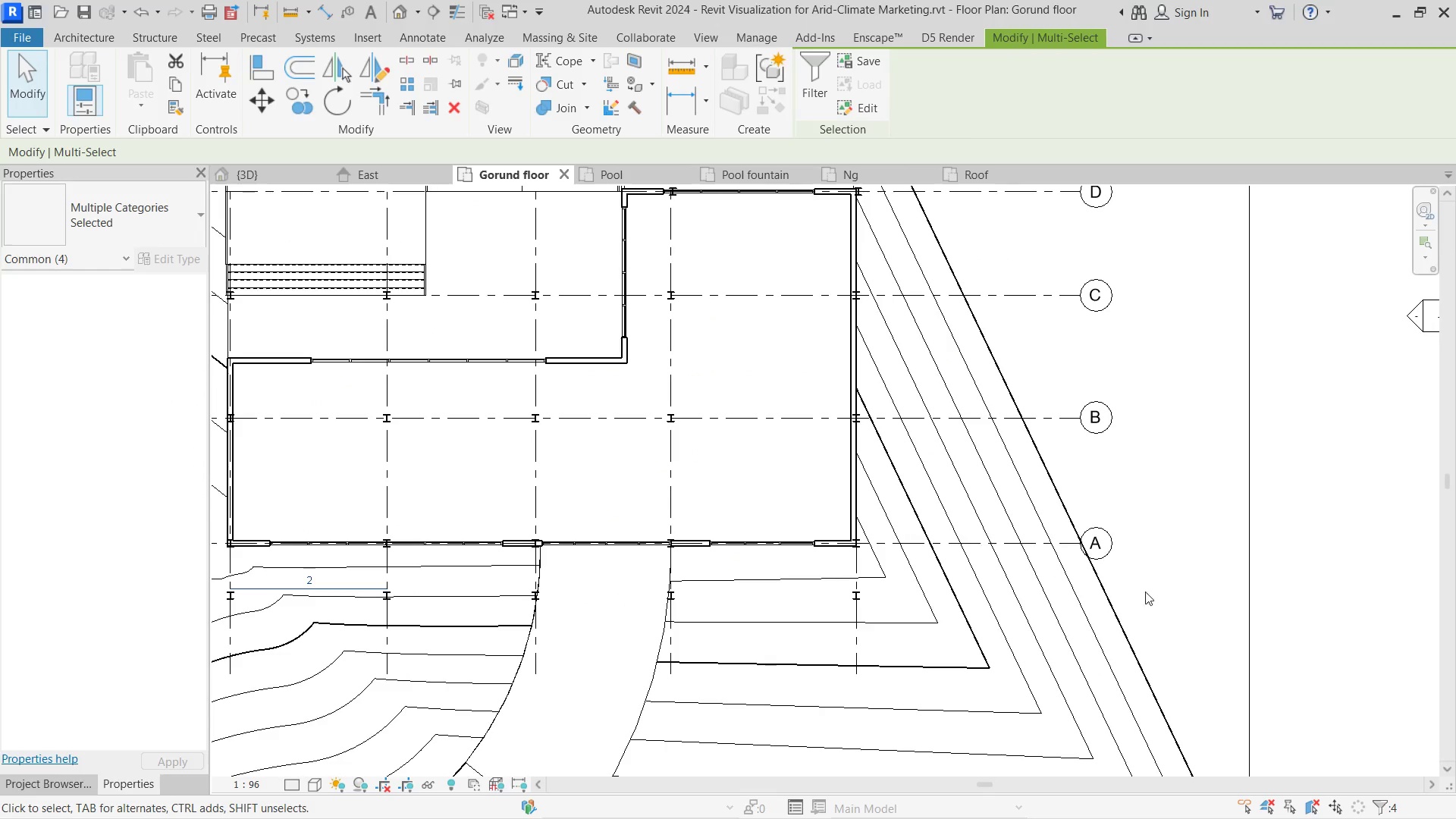 
left_click([1272, 595])
 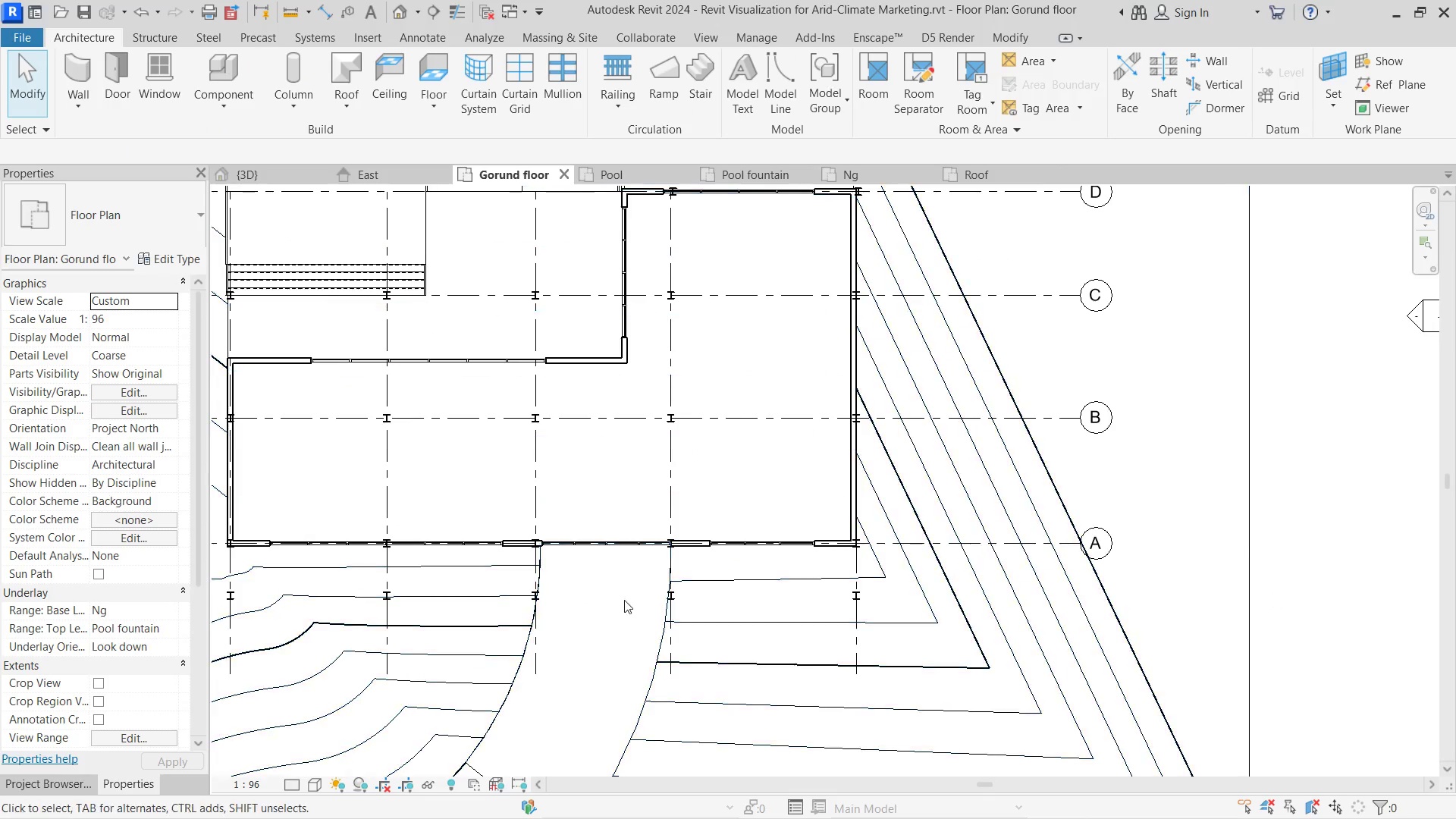 
scroll: coordinate [644, 600], scroll_direction: up, amount: 3.0
 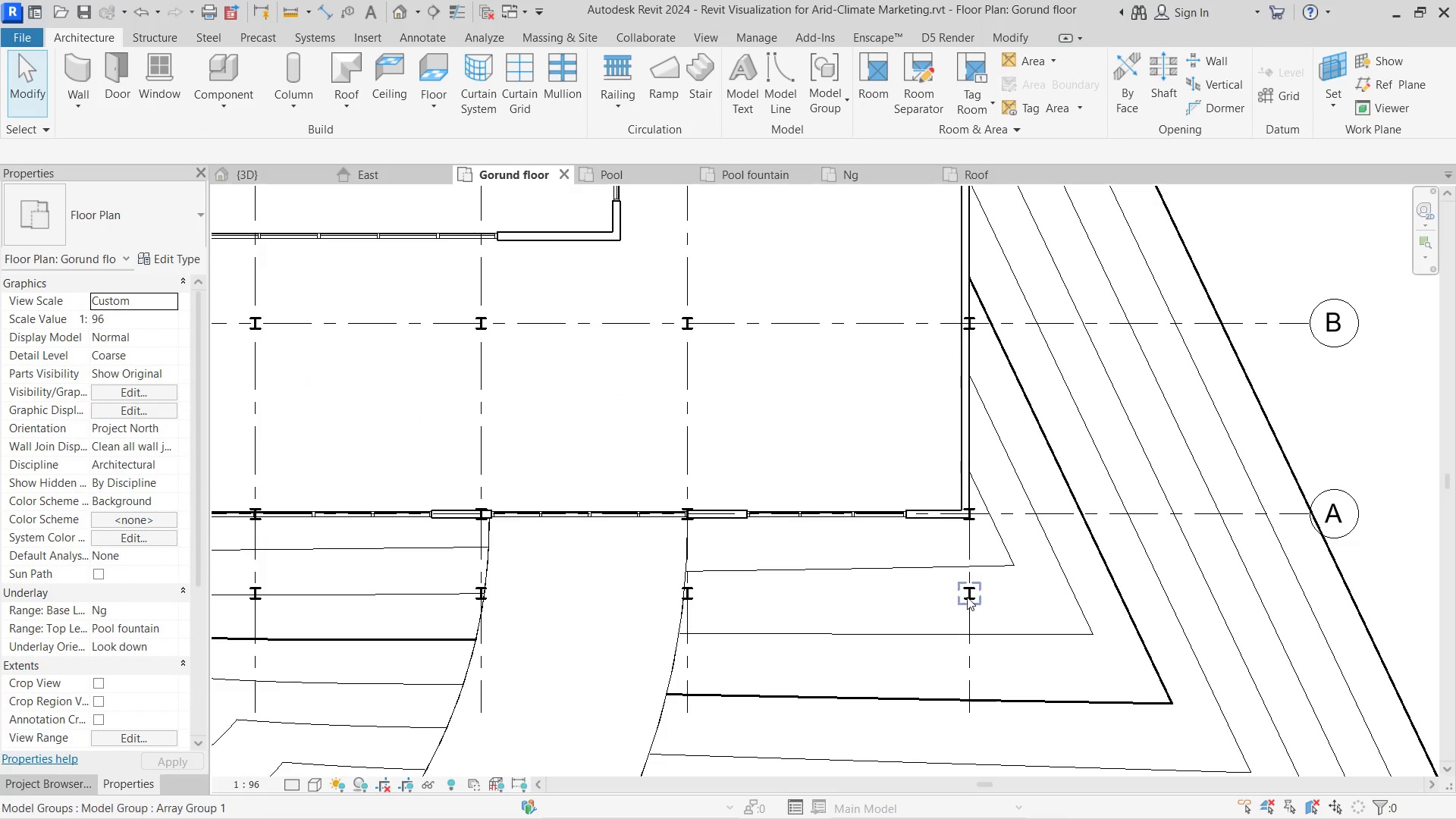 
left_click([965, 597])
 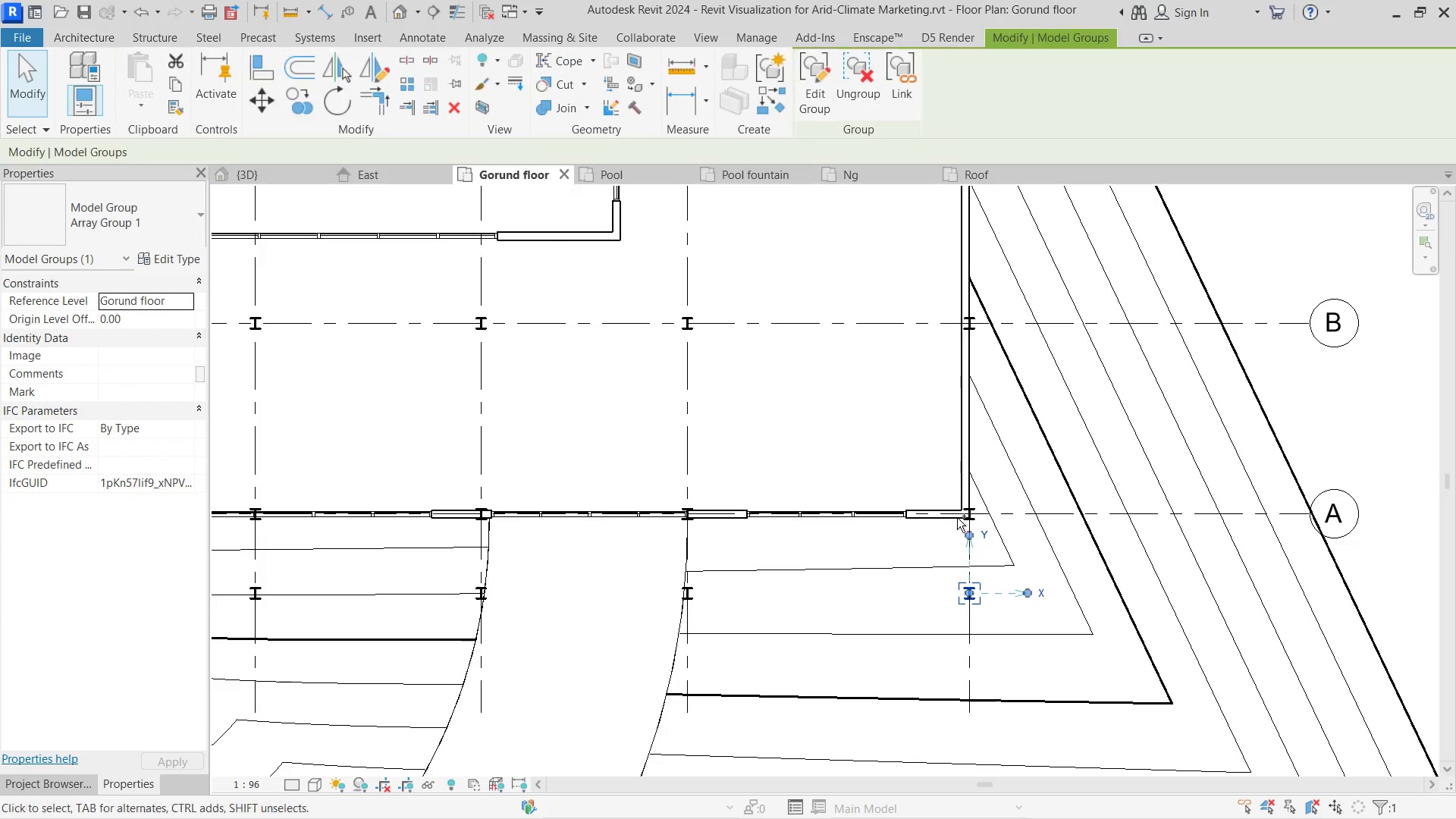 
hold_key(key=ControlLeft, duration=0.56)
left_click([959, 510])
 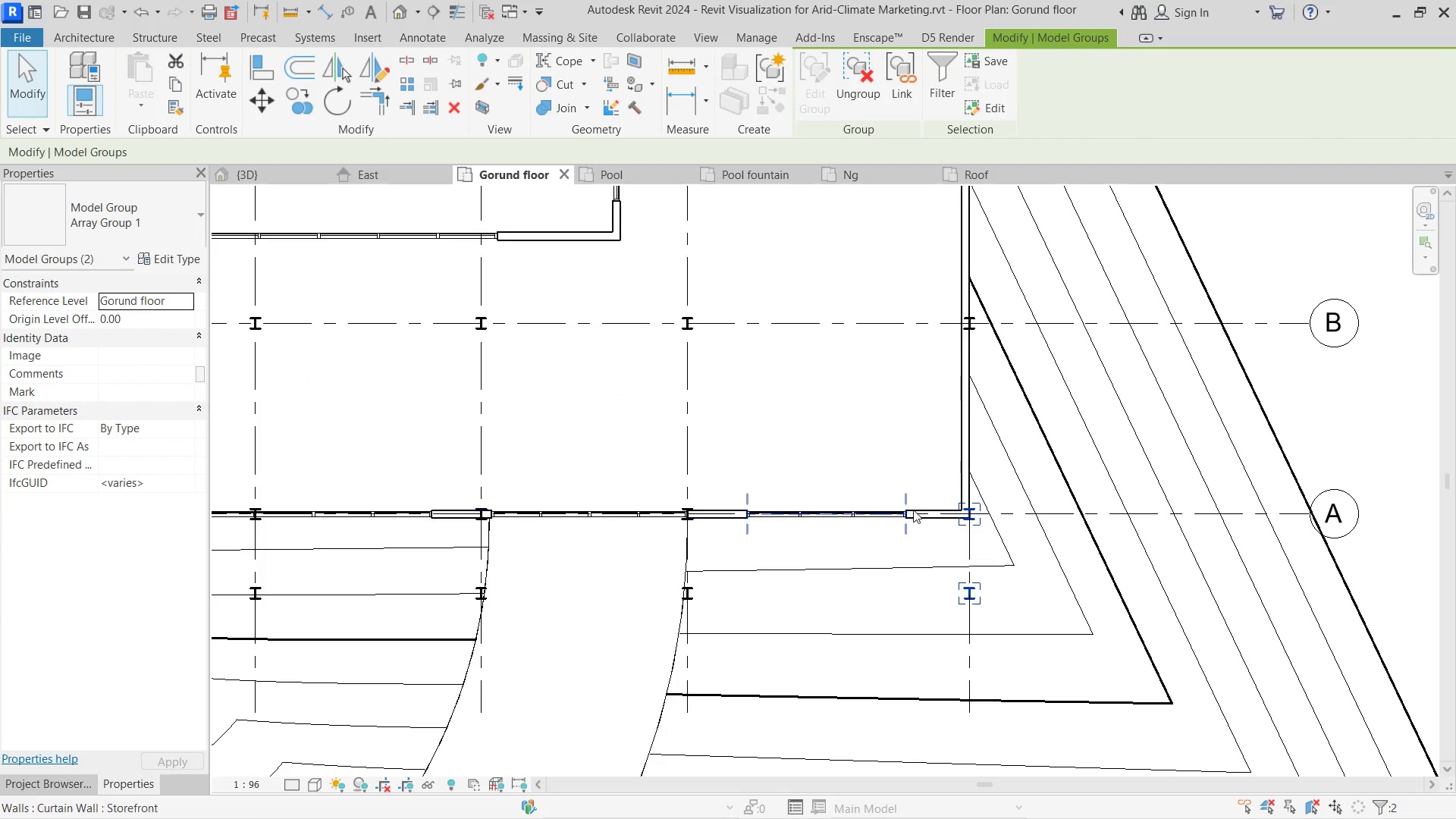 
scroll: coordinate [912, 544], scroll_direction: down, amount: 3.0
 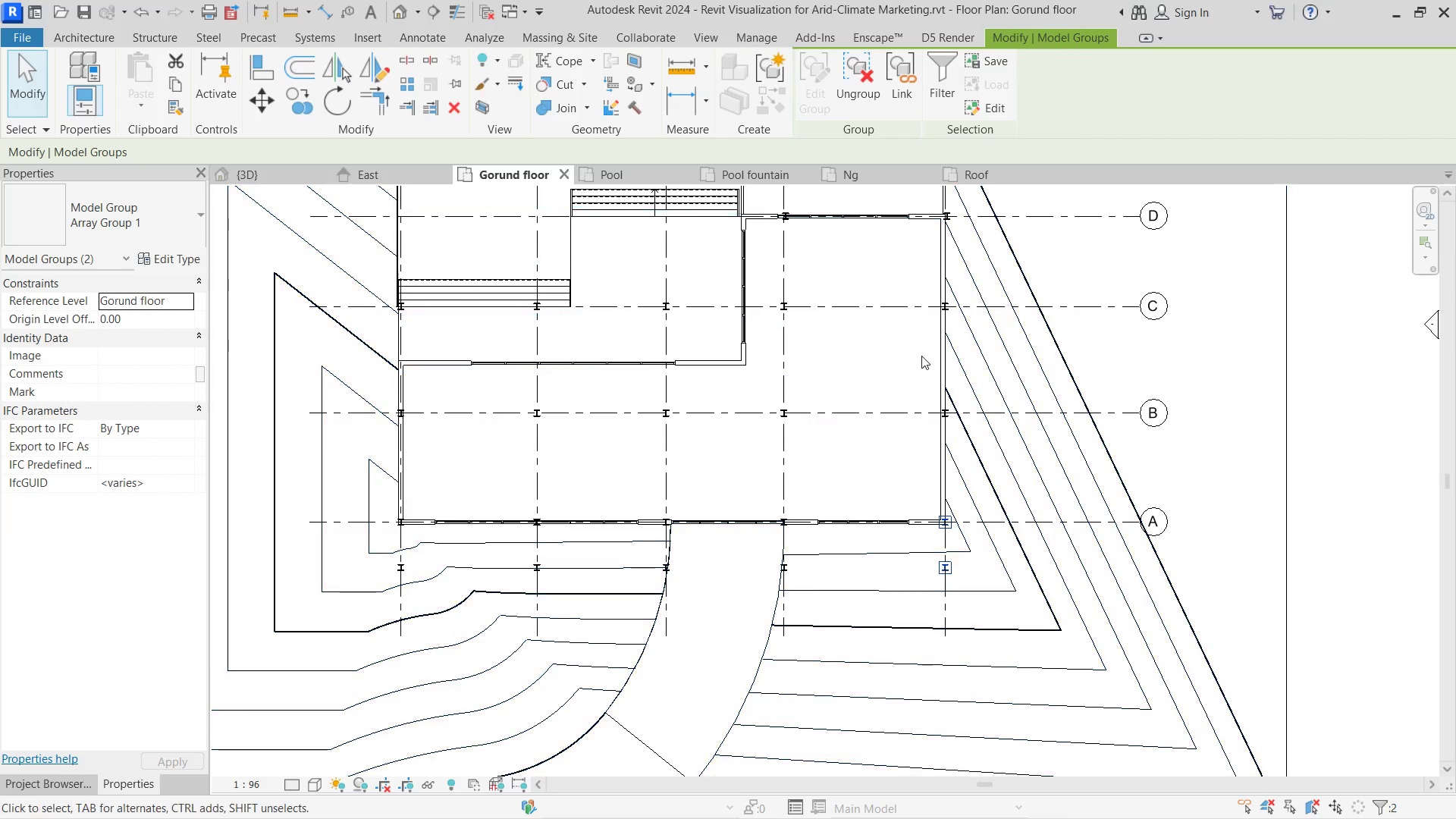 
hold_key(key=ControlLeft, duration=0.34)
left_click([950, 423])
 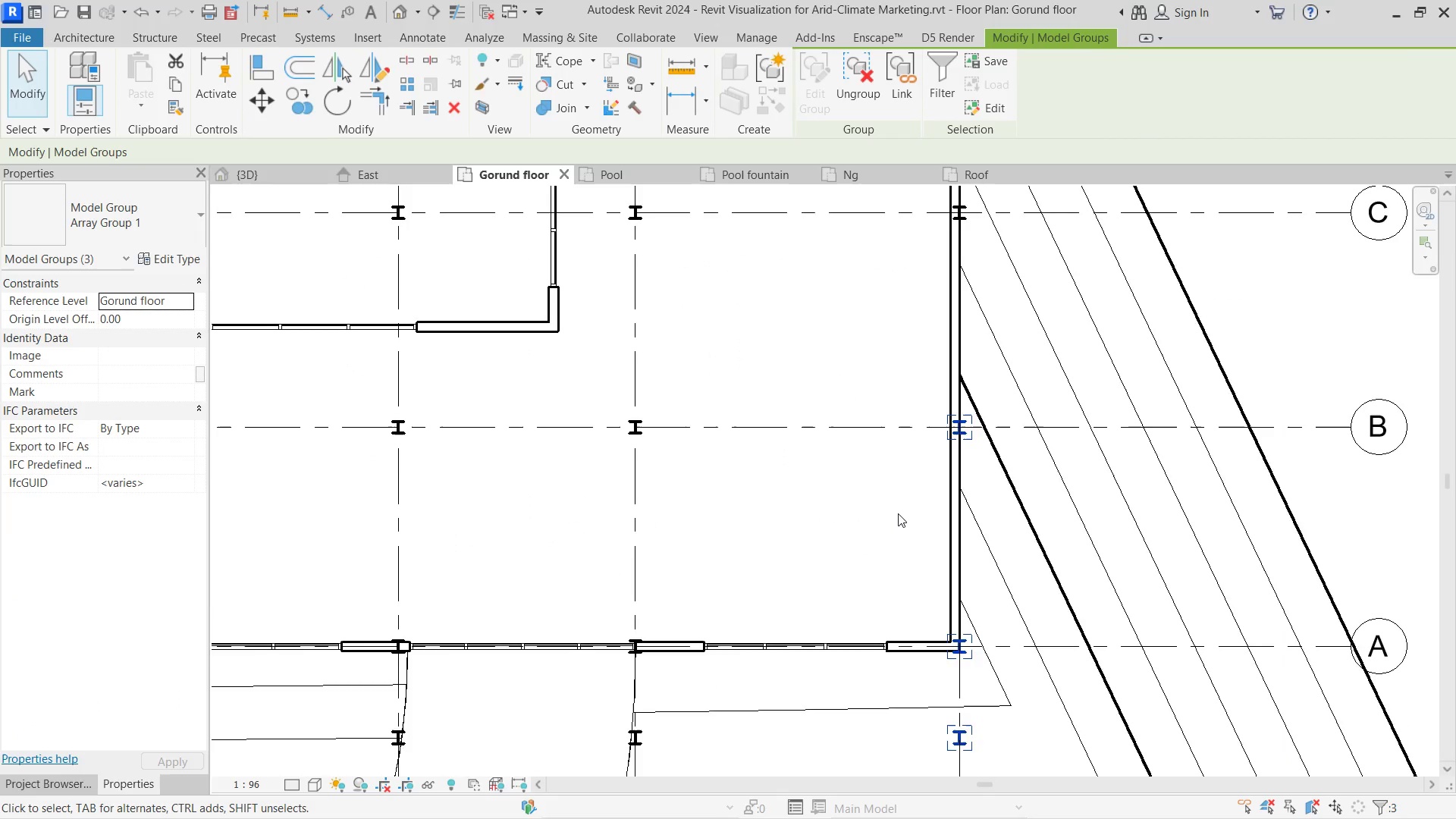 
scroll: coordinate [939, 404], scroll_direction: up, amount: 4.0
 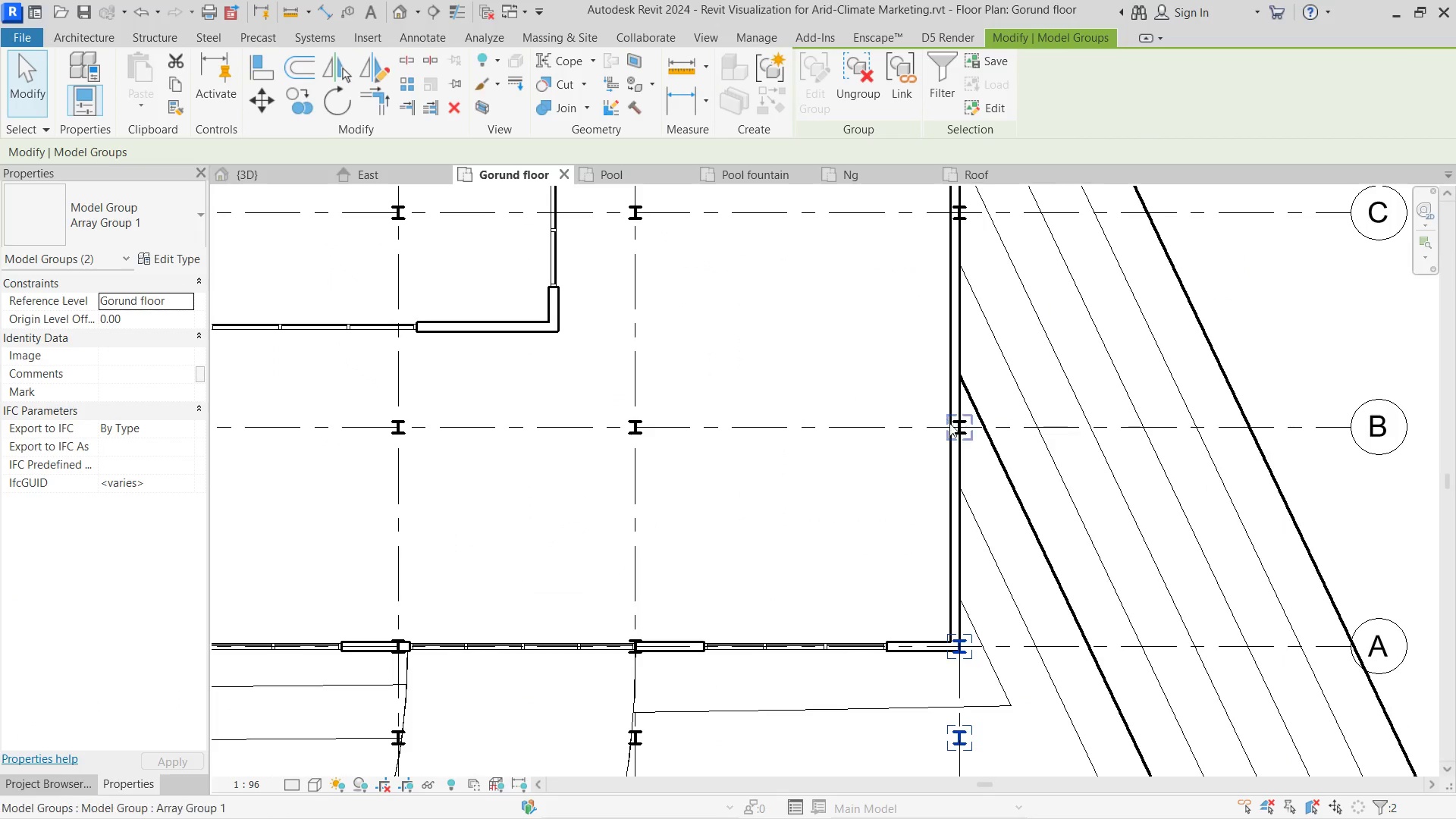 
hold_key(key=ControlLeft, duration=0.61)
 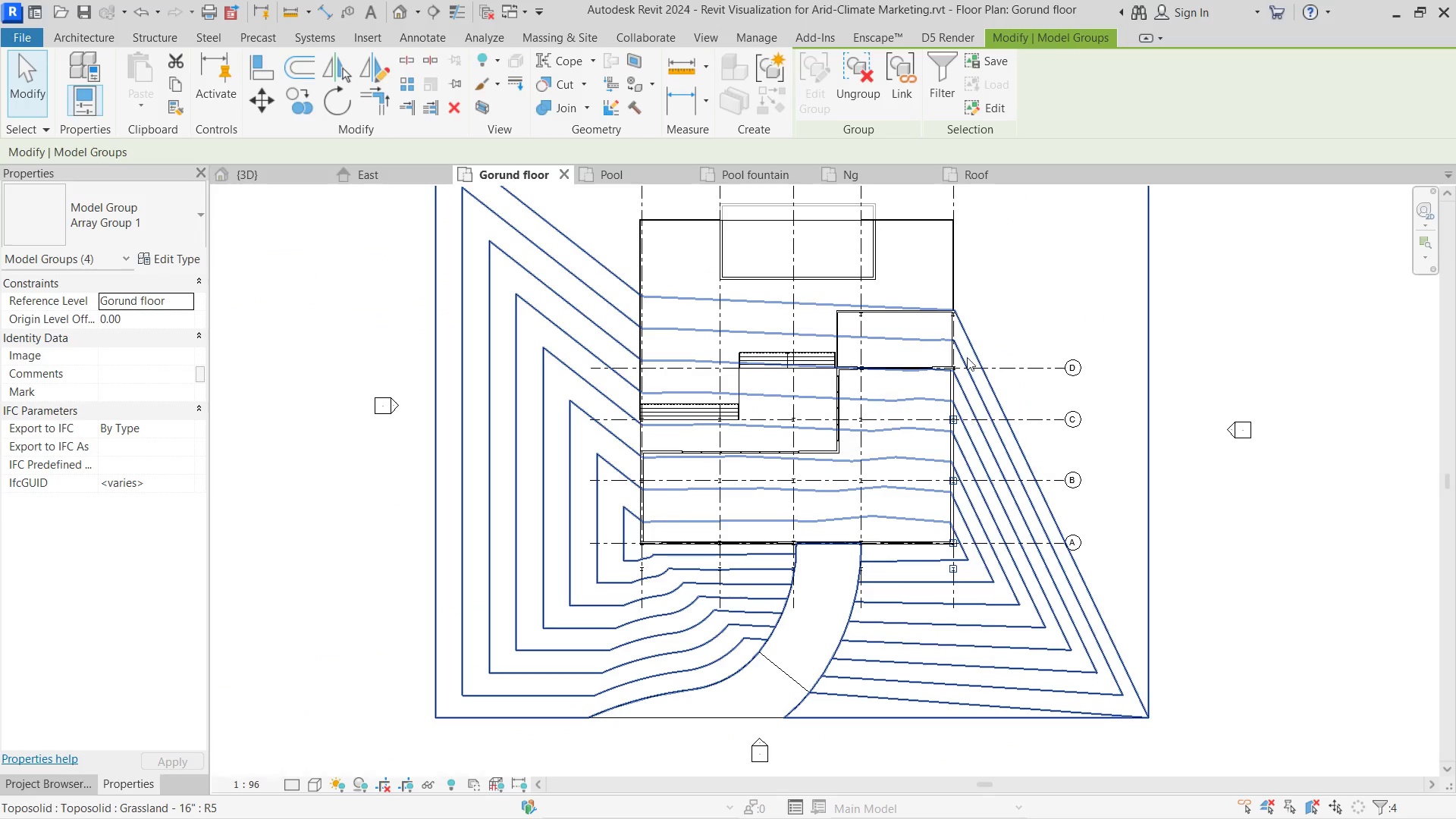 
scroll: coordinate [898, 519], scroll_direction: down, amount: 2.0
 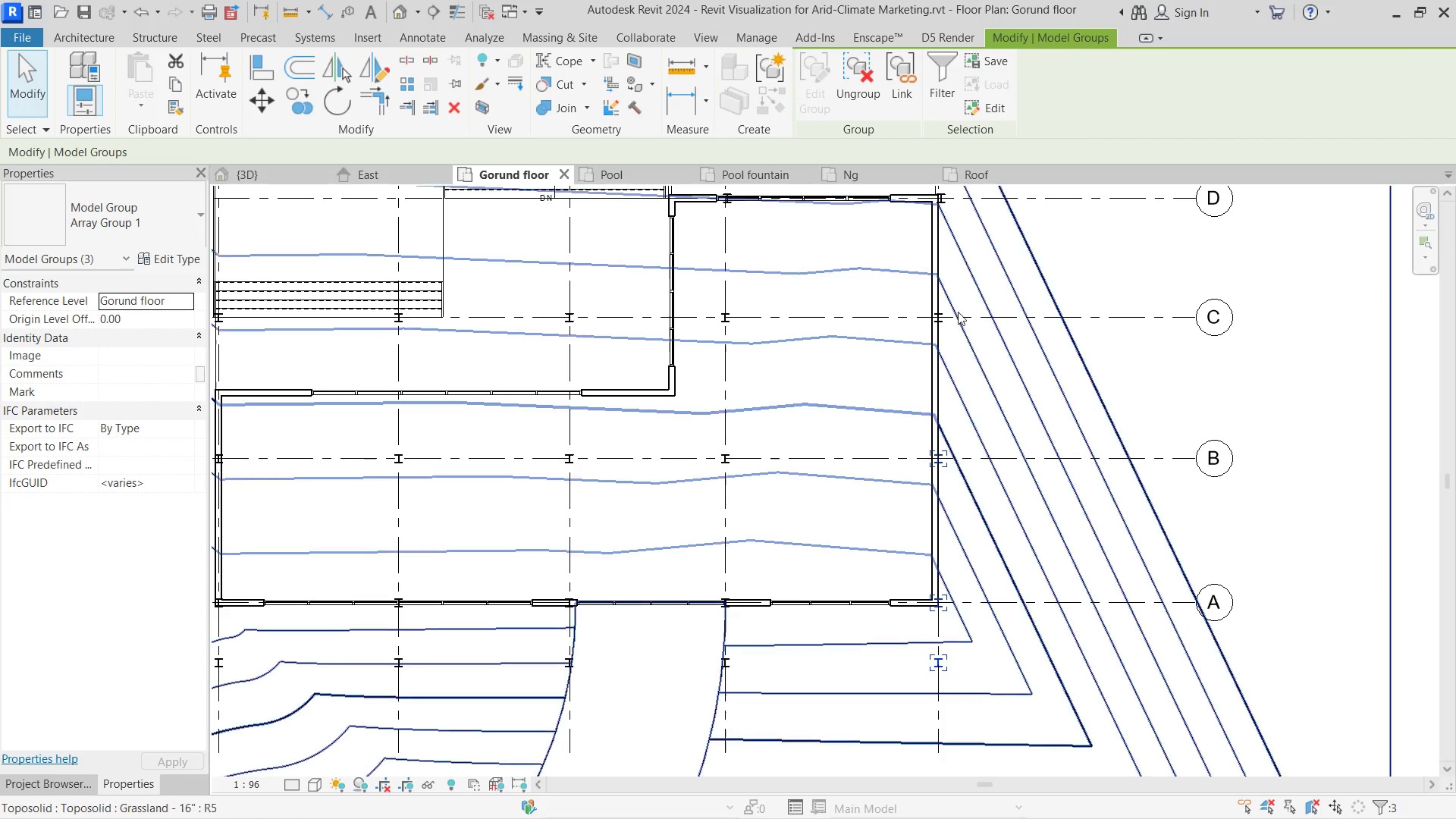 
left_click([949, 311])
 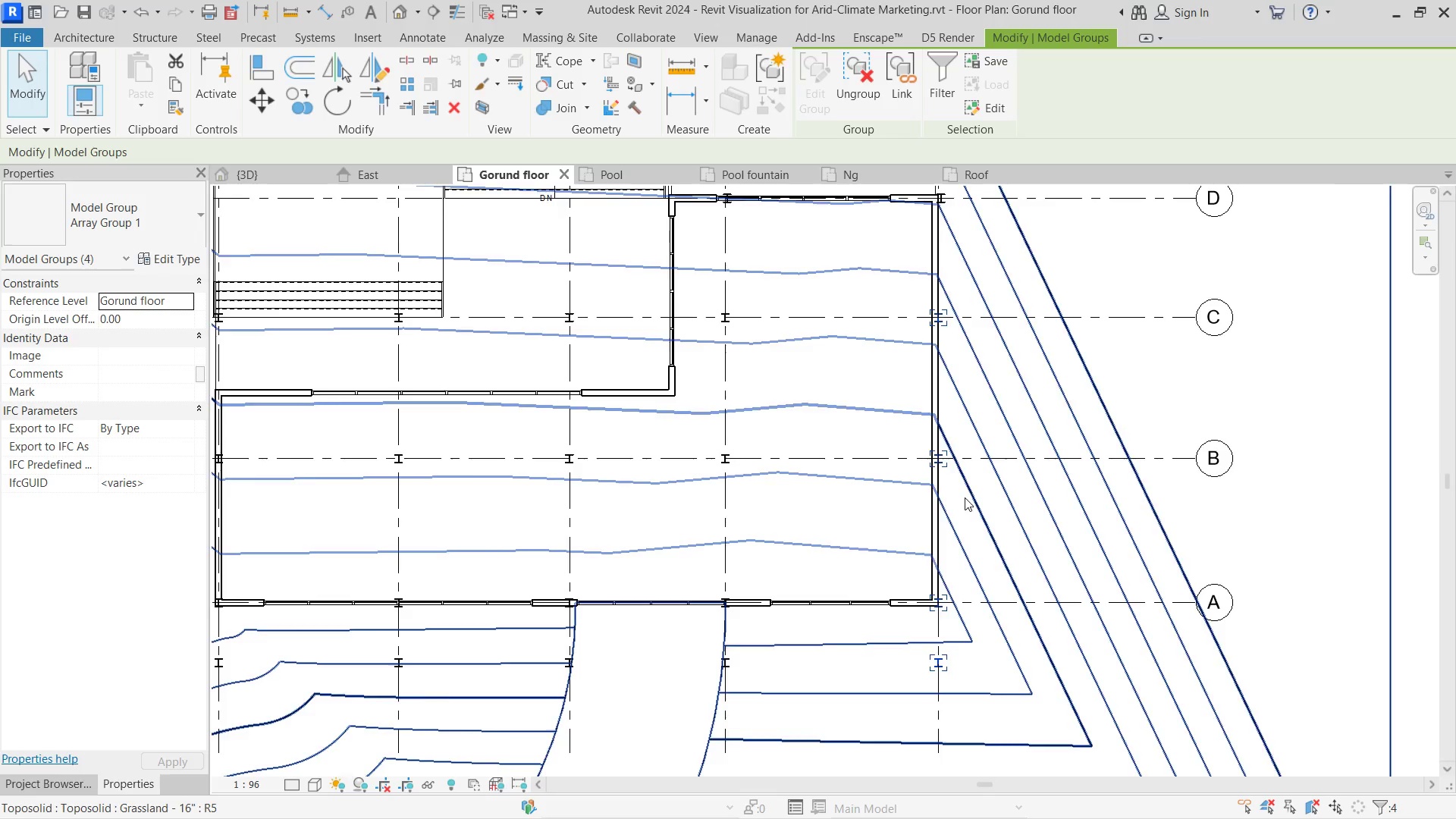 
hold_key(key=ControlLeft, duration=1.49)
left_click([950, 380])
 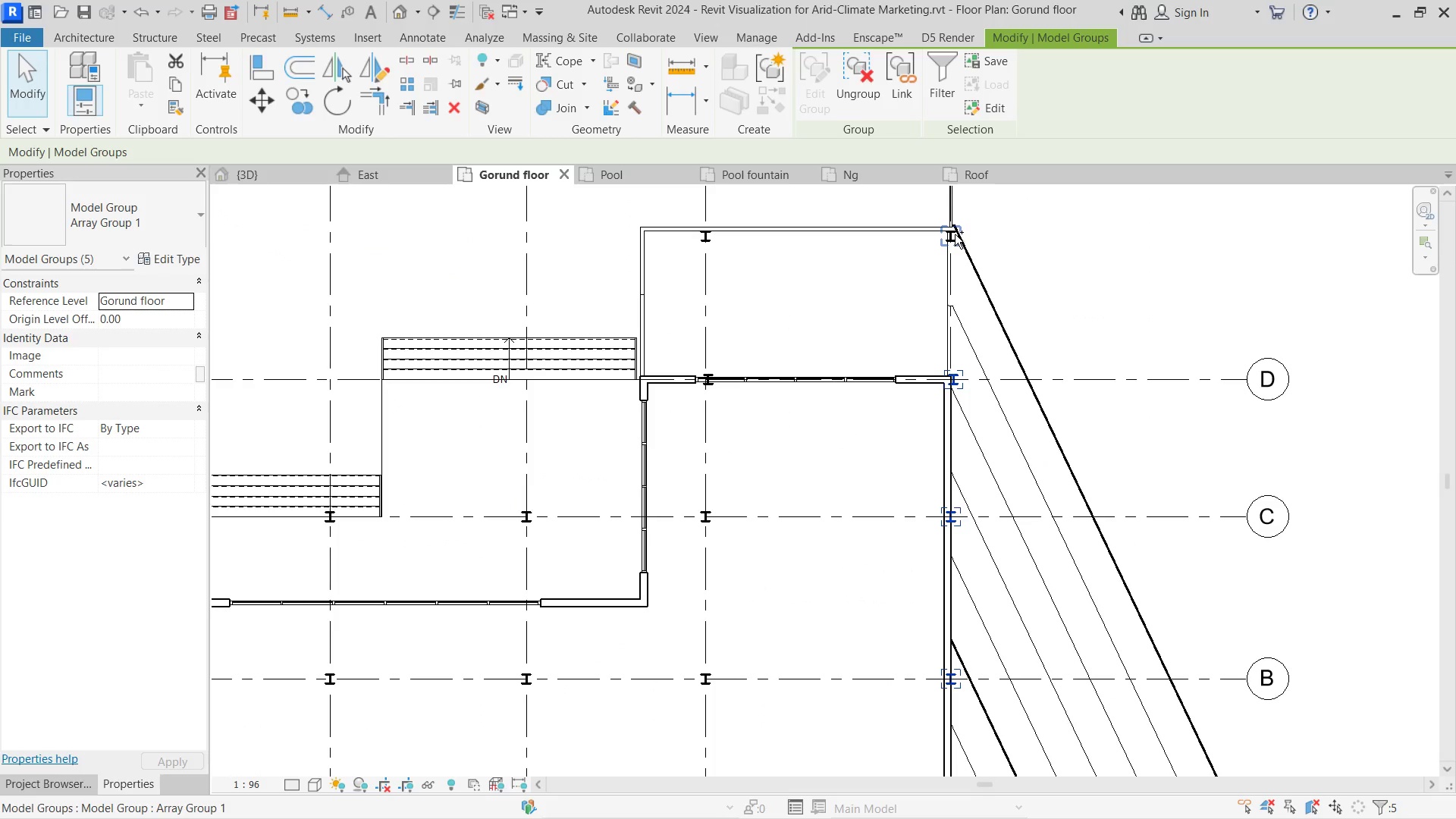 
scroll: coordinate [948, 359], scroll_direction: none, amount: 0.0
 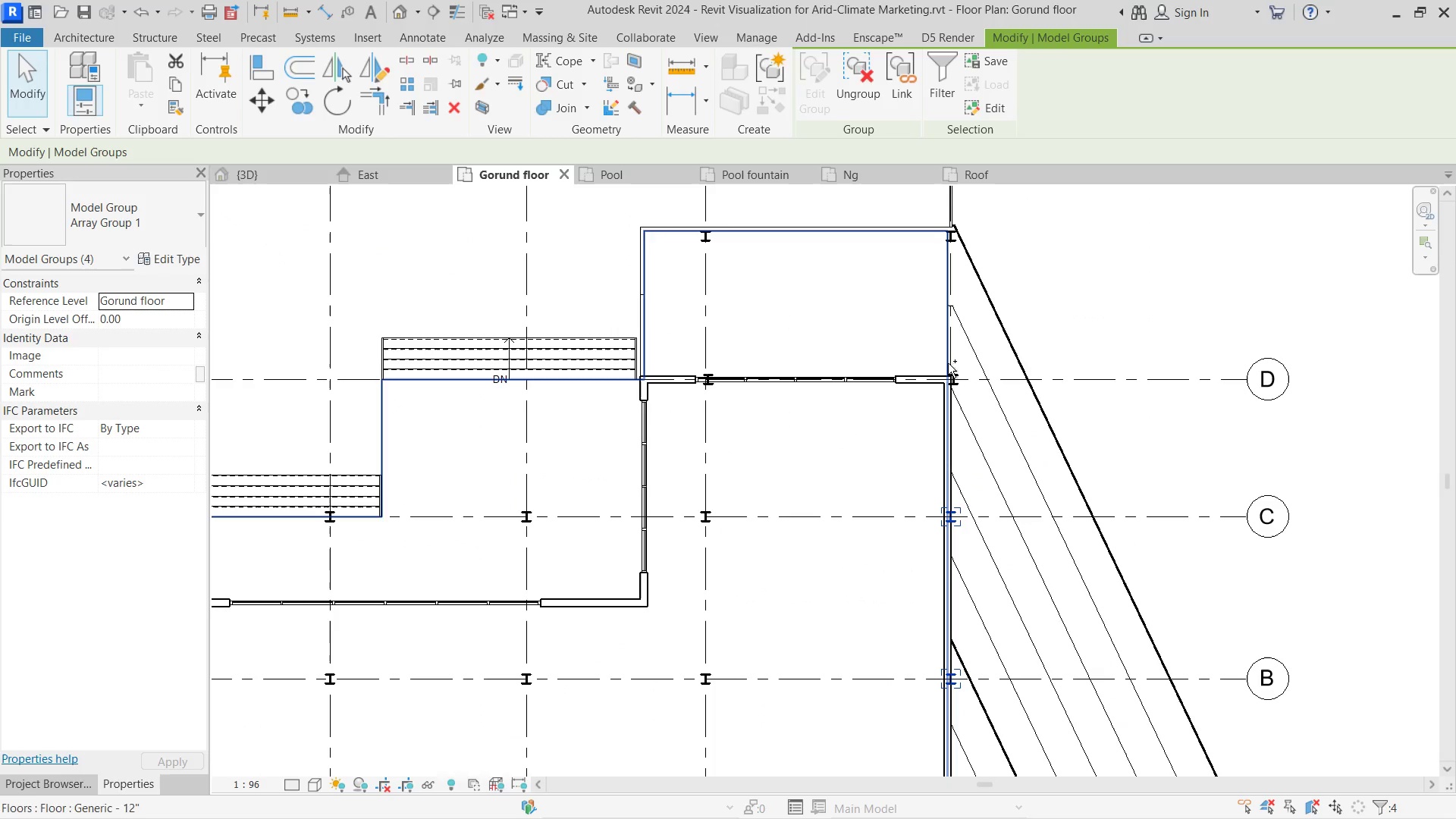 
left_click([955, 234])
 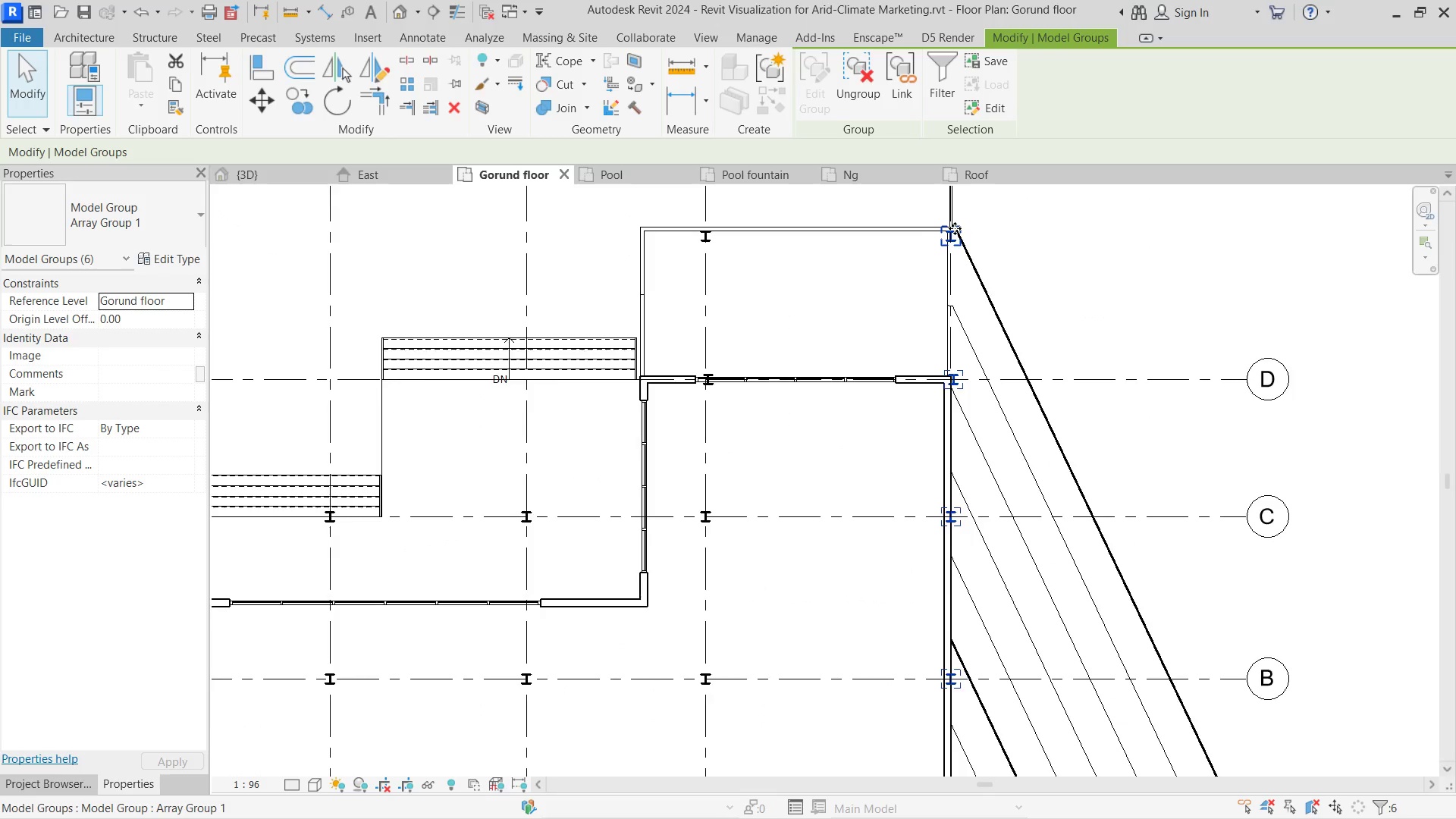 
key(ArrowLeft)
 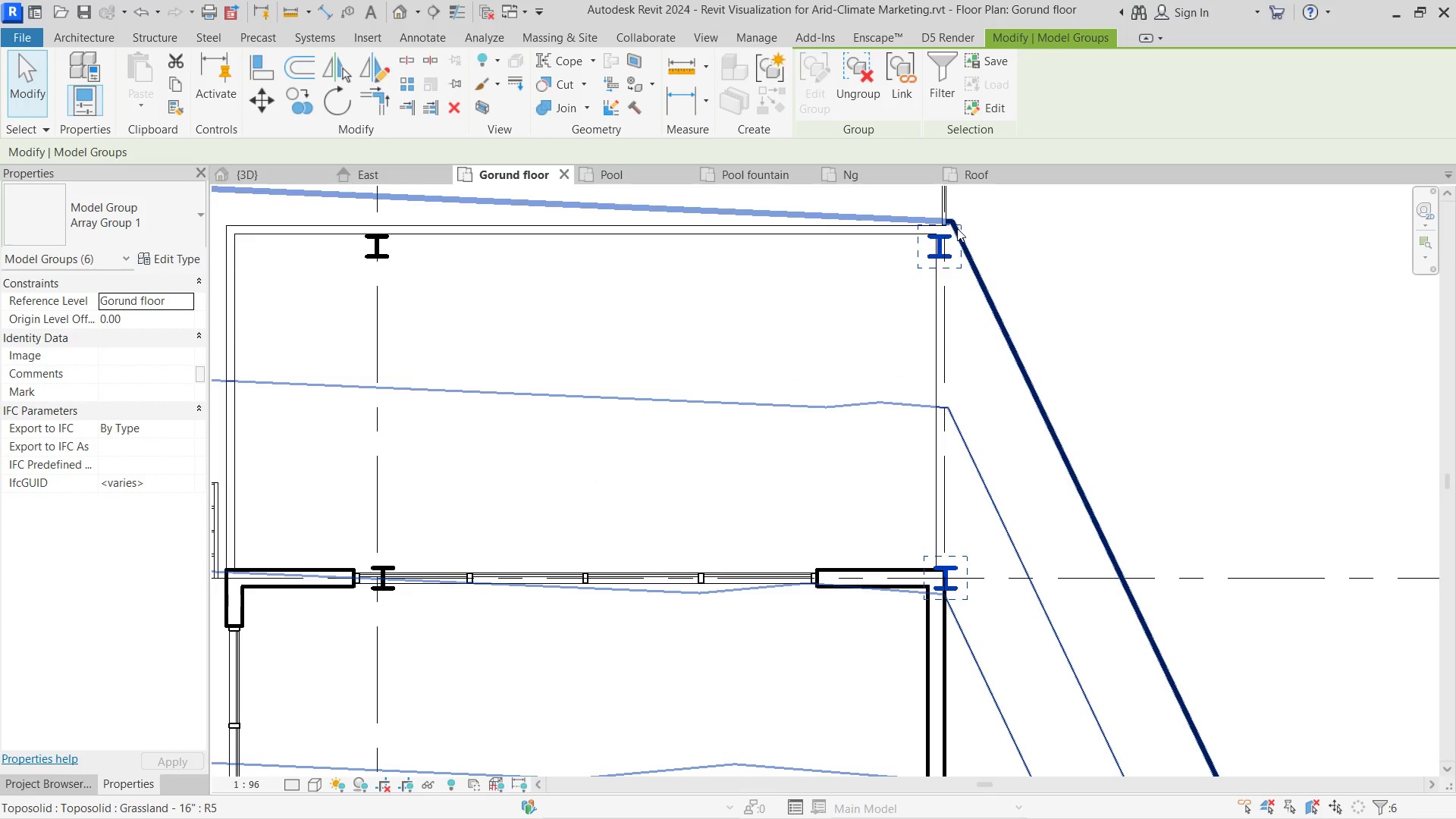 
scroll: coordinate [957, 228], scroll_direction: up, amount: 6.0
 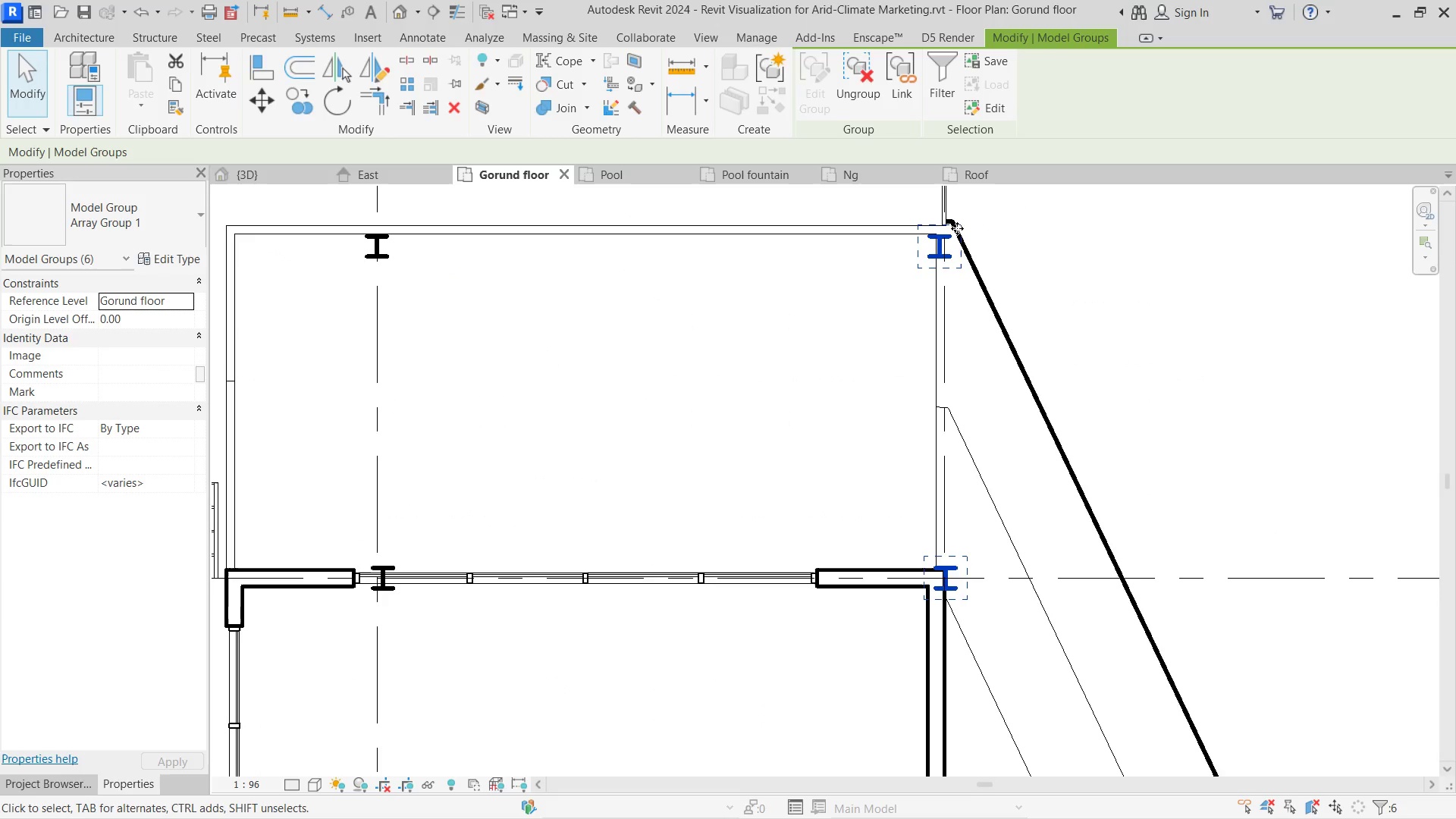 
key(ArrowLeft)
 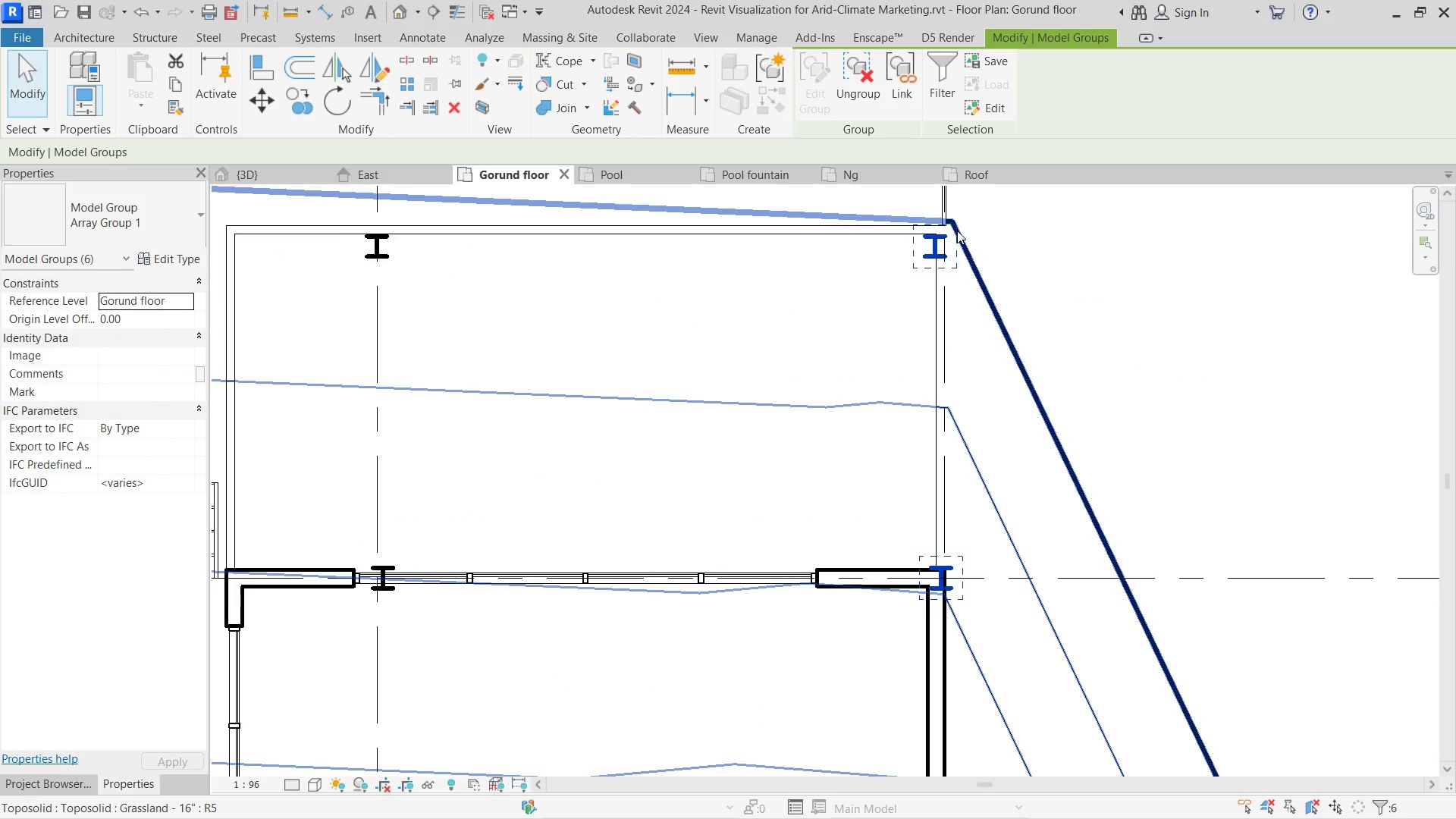 
key(ArrowLeft)
 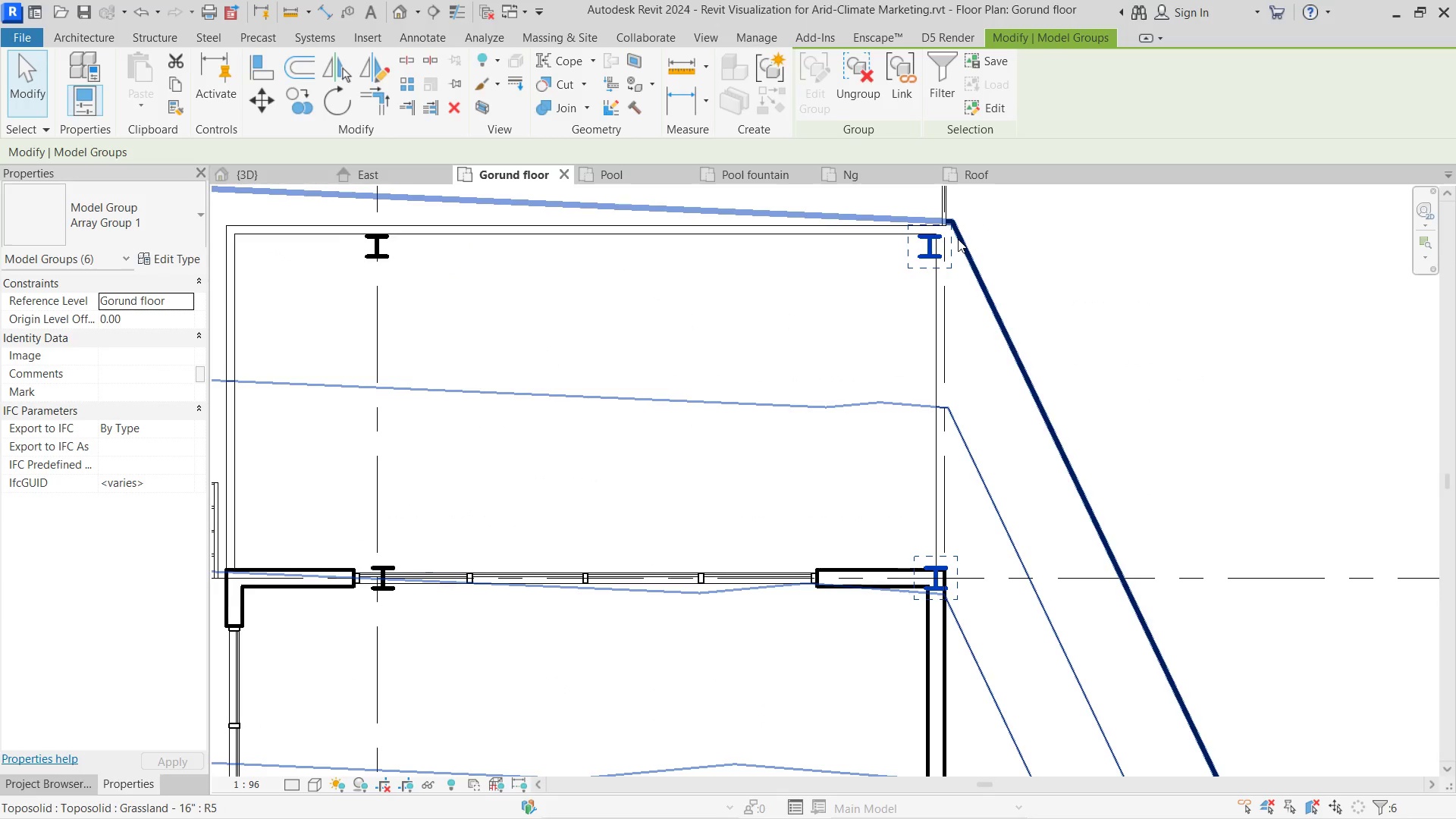 
key(ArrowLeft)
 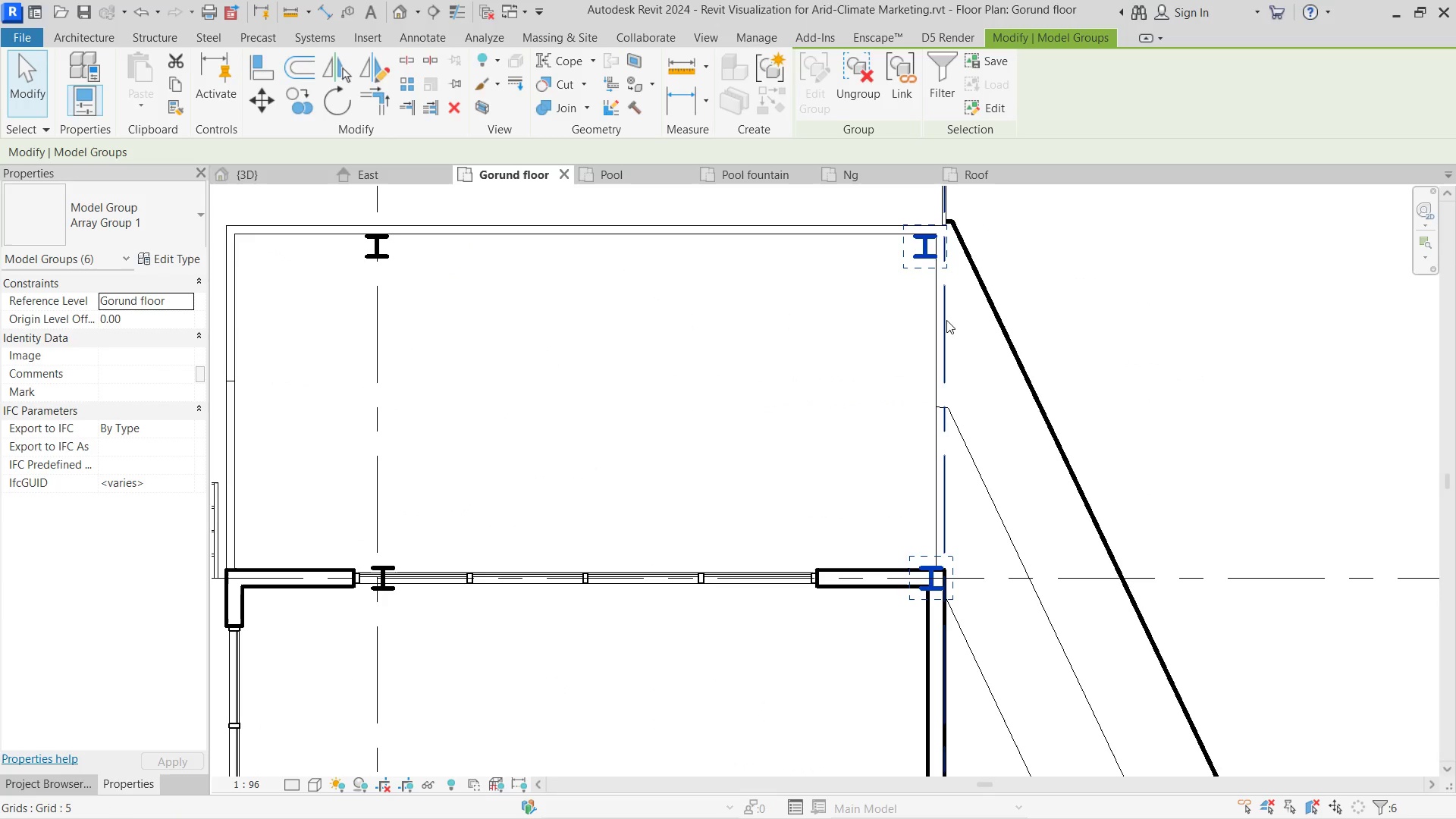 
scroll: coordinate [947, 318], scroll_direction: down, amount: 9.0
 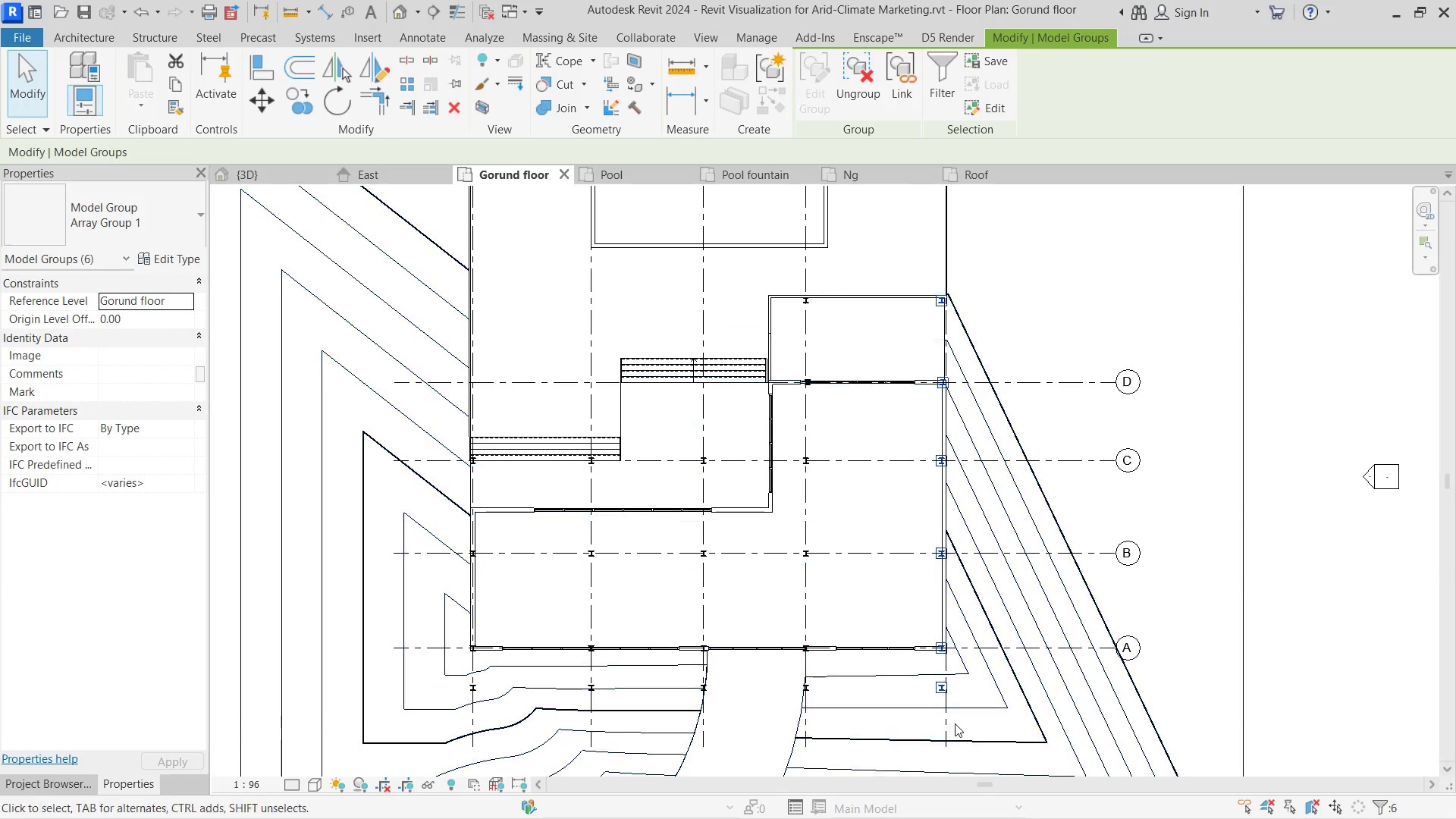 
left_click([947, 730])
 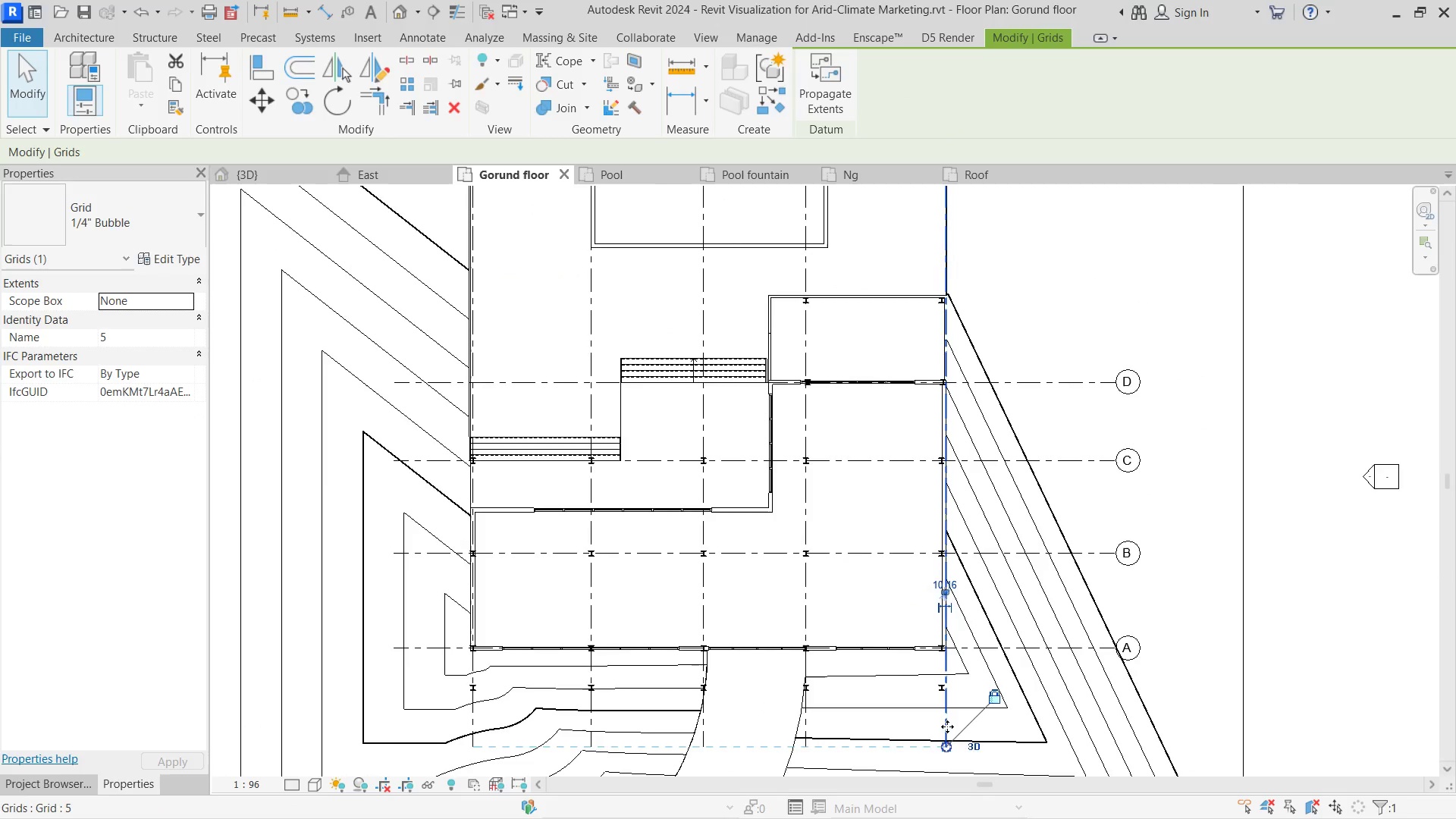 
key(ArrowLeft)
 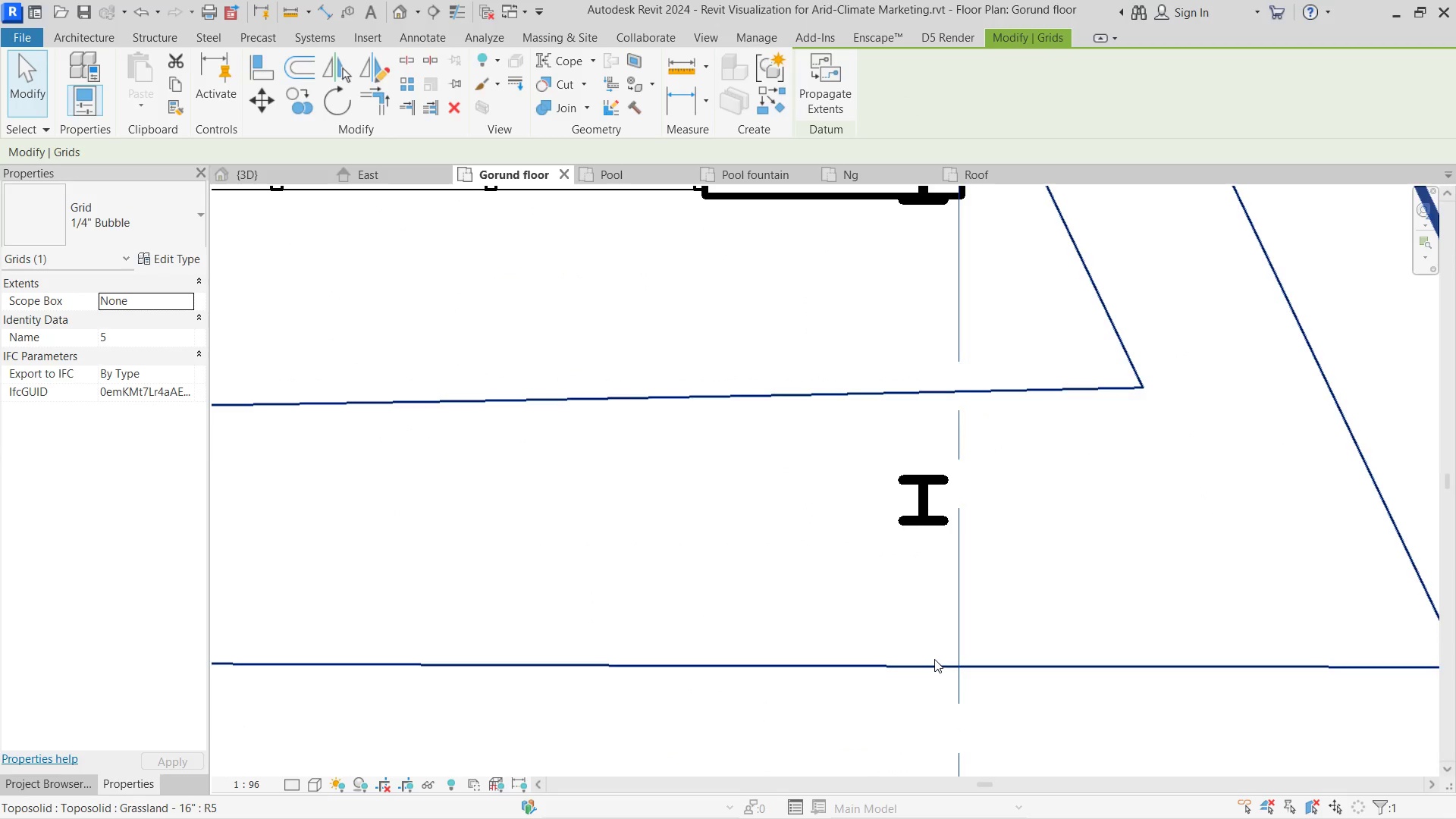 
key(ArrowLeft)
 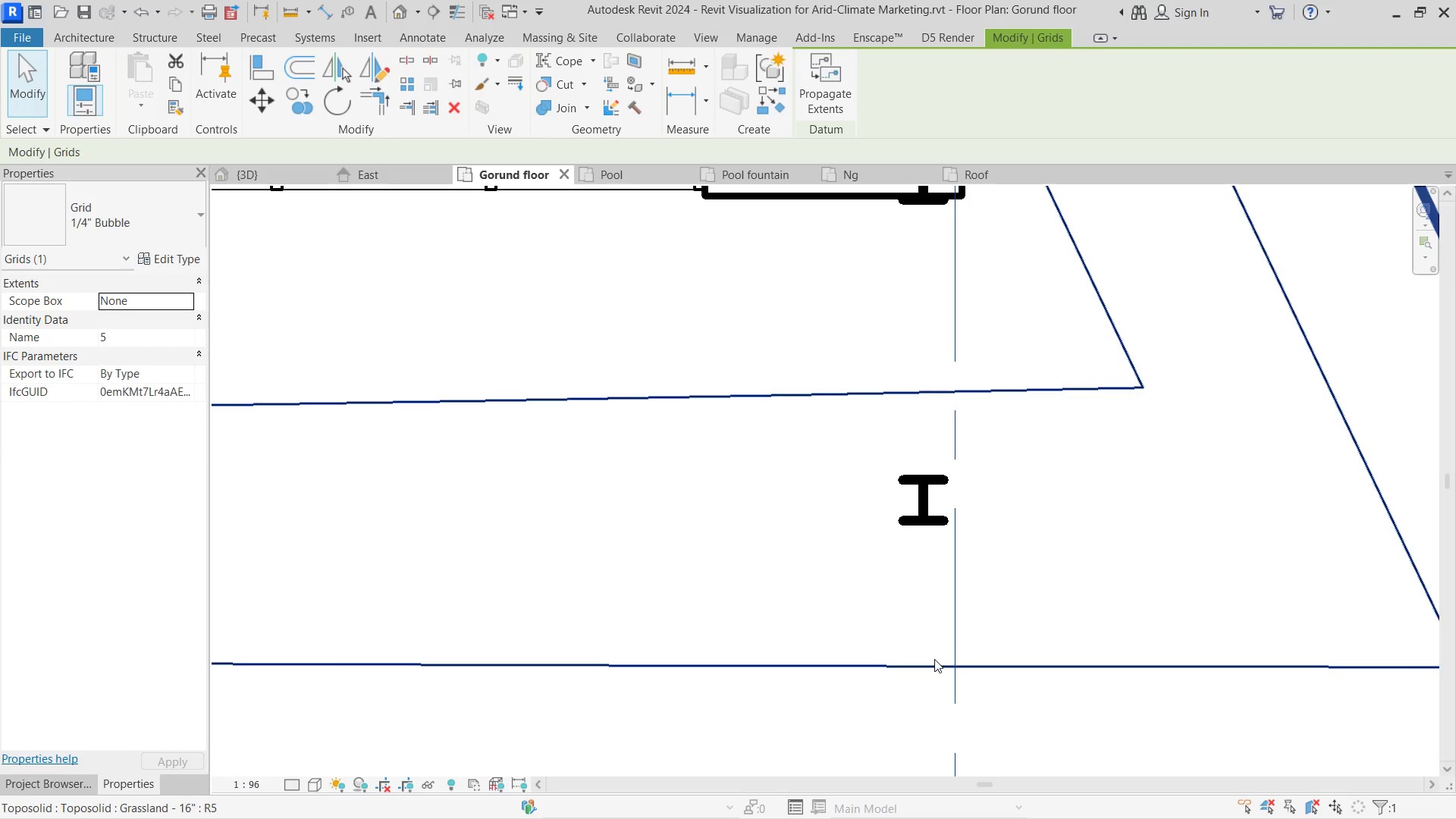 
scroll: coordinate [939, 686], scroll_direction: up, amount: 14.0
 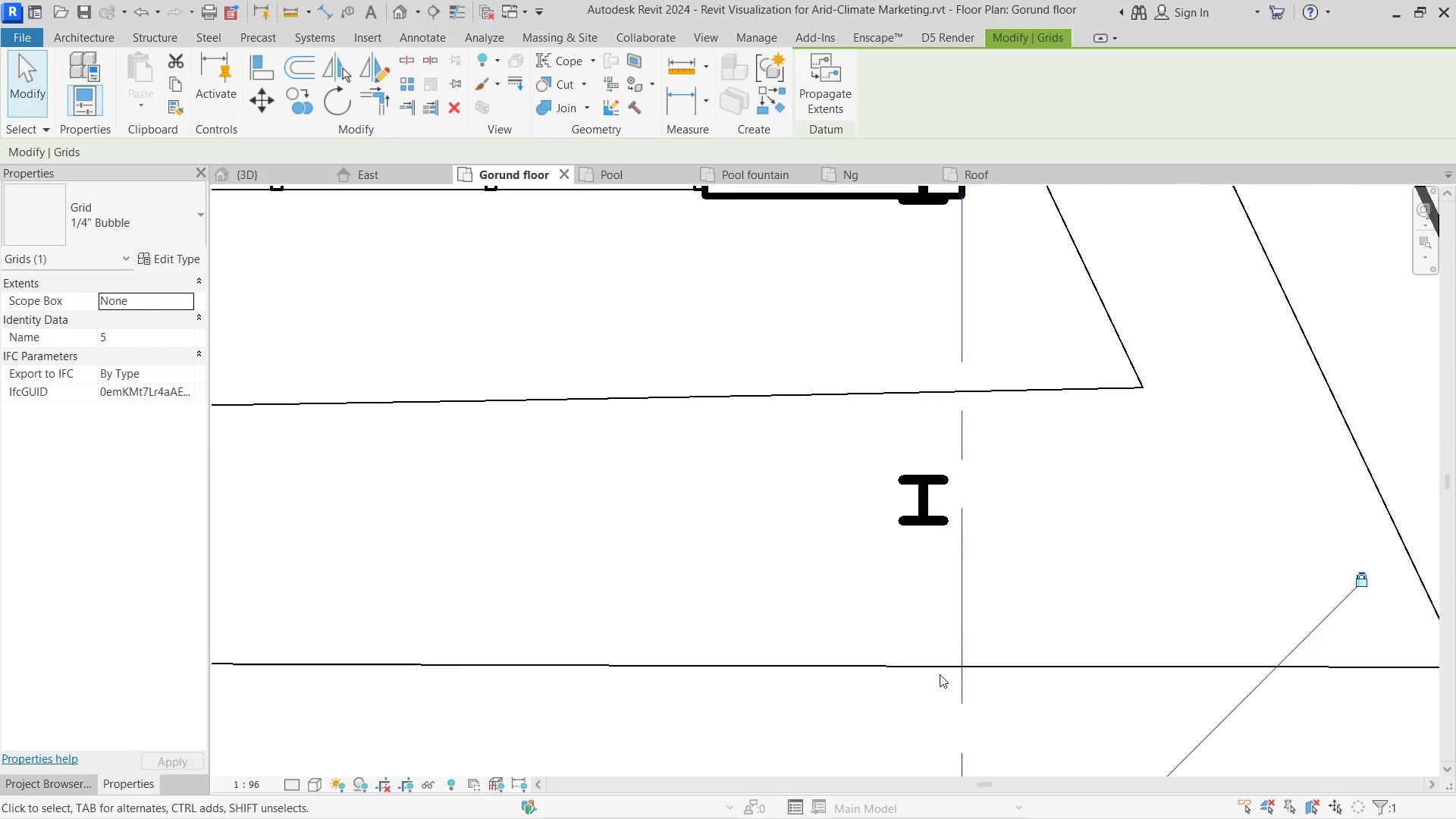 
key(ArrowLeft)
 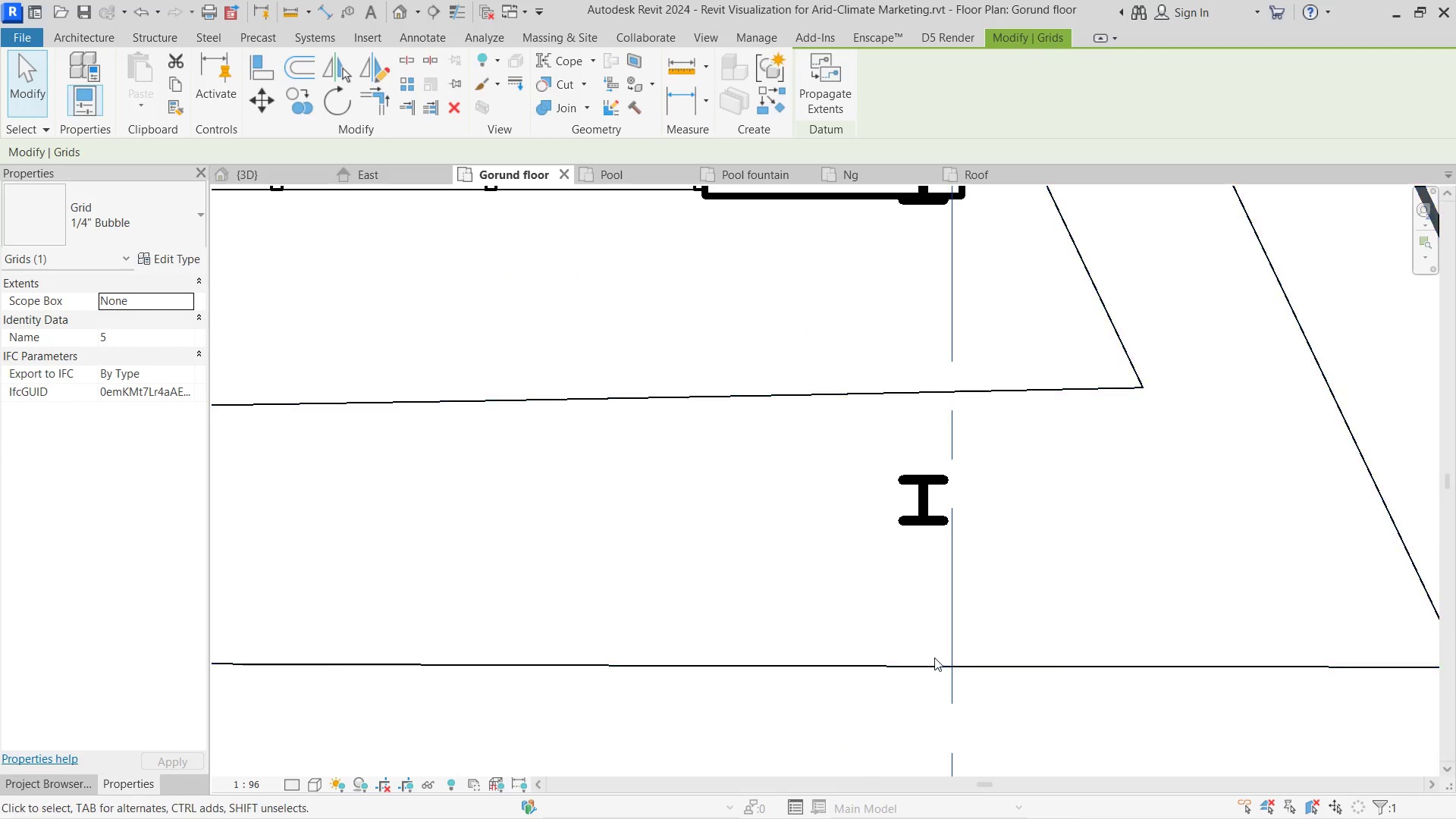 
key(ArrowLeft)
 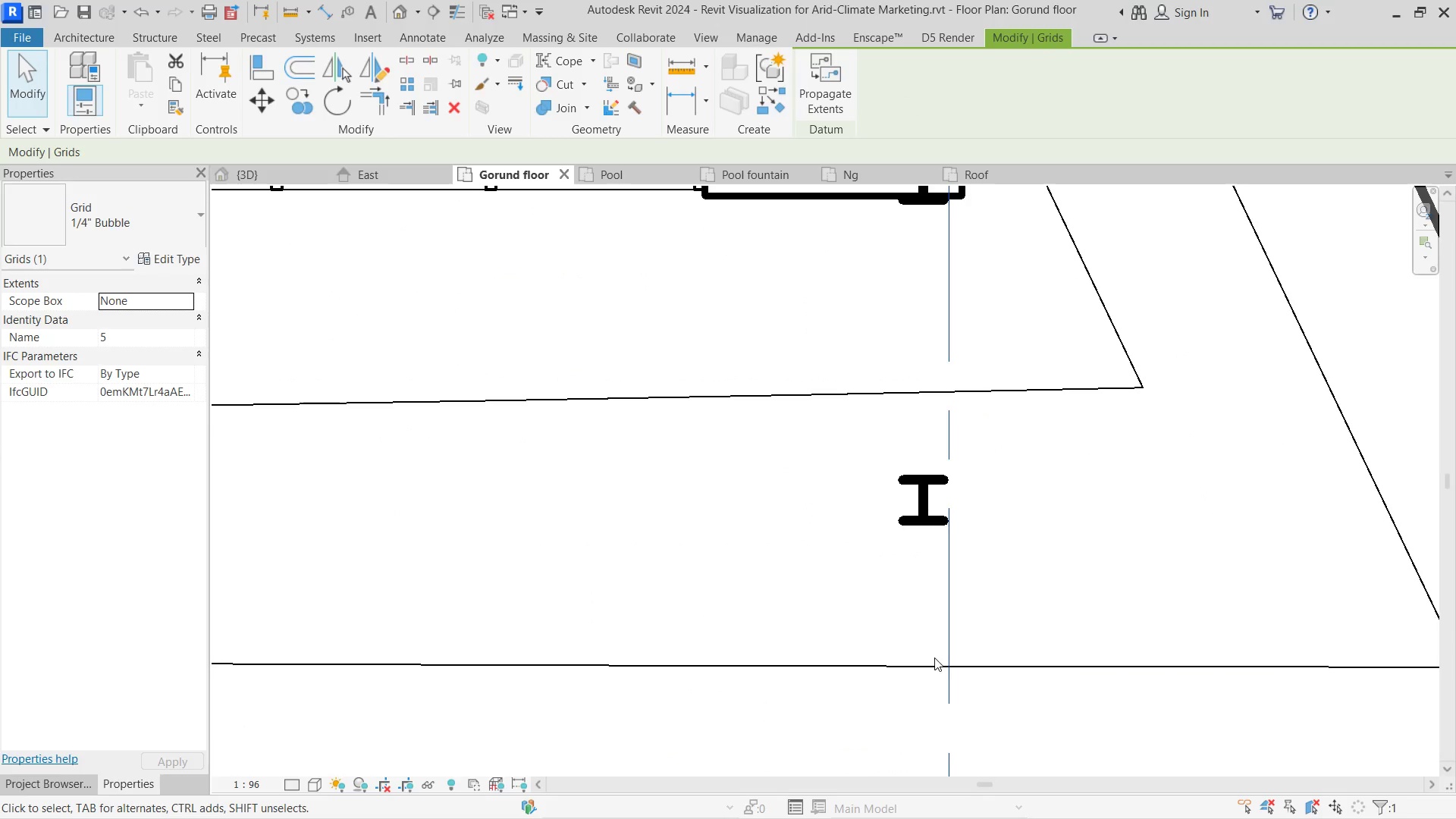 
key(ArrowLeft)
 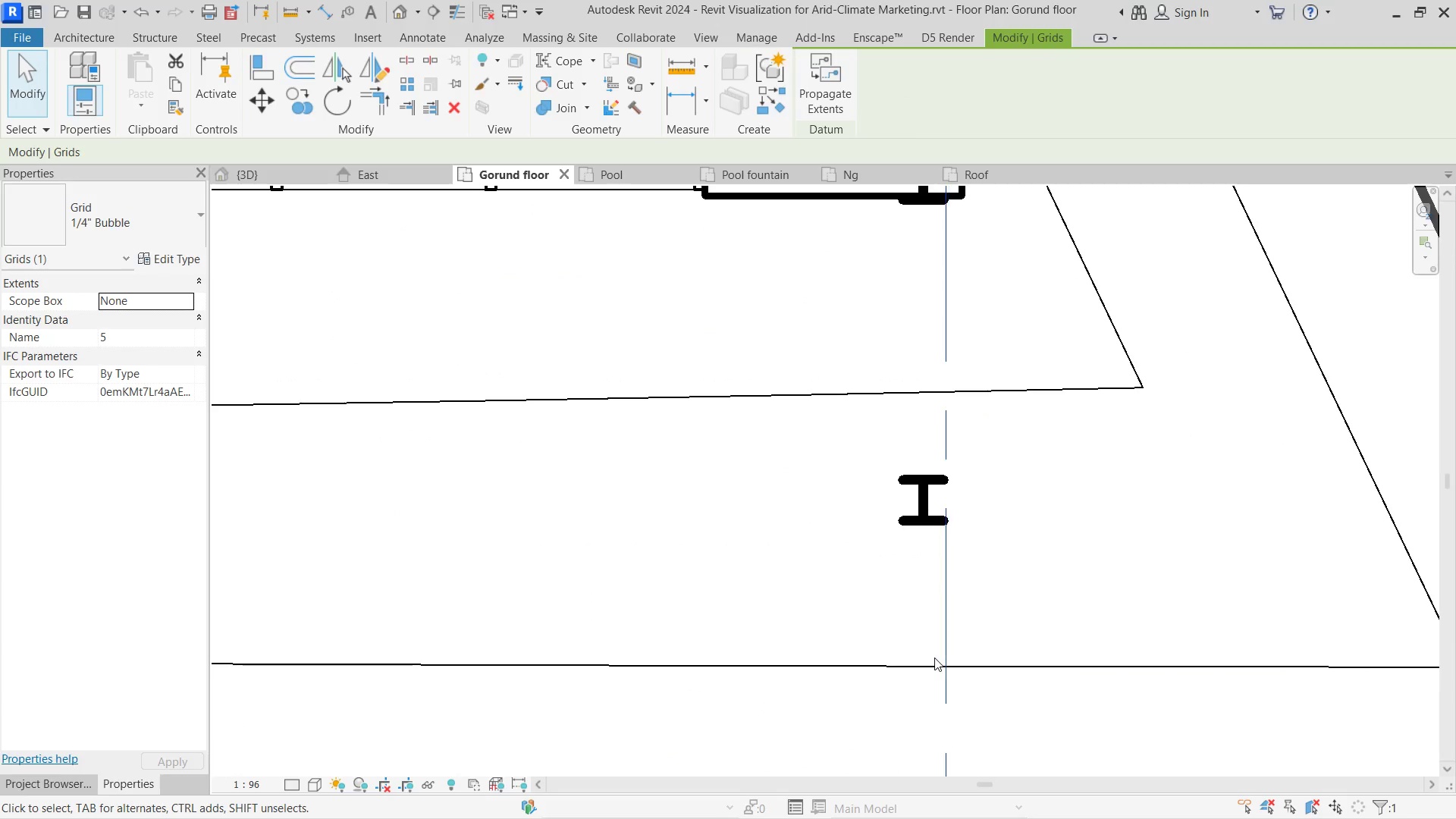 
key(ArrowLeft)
 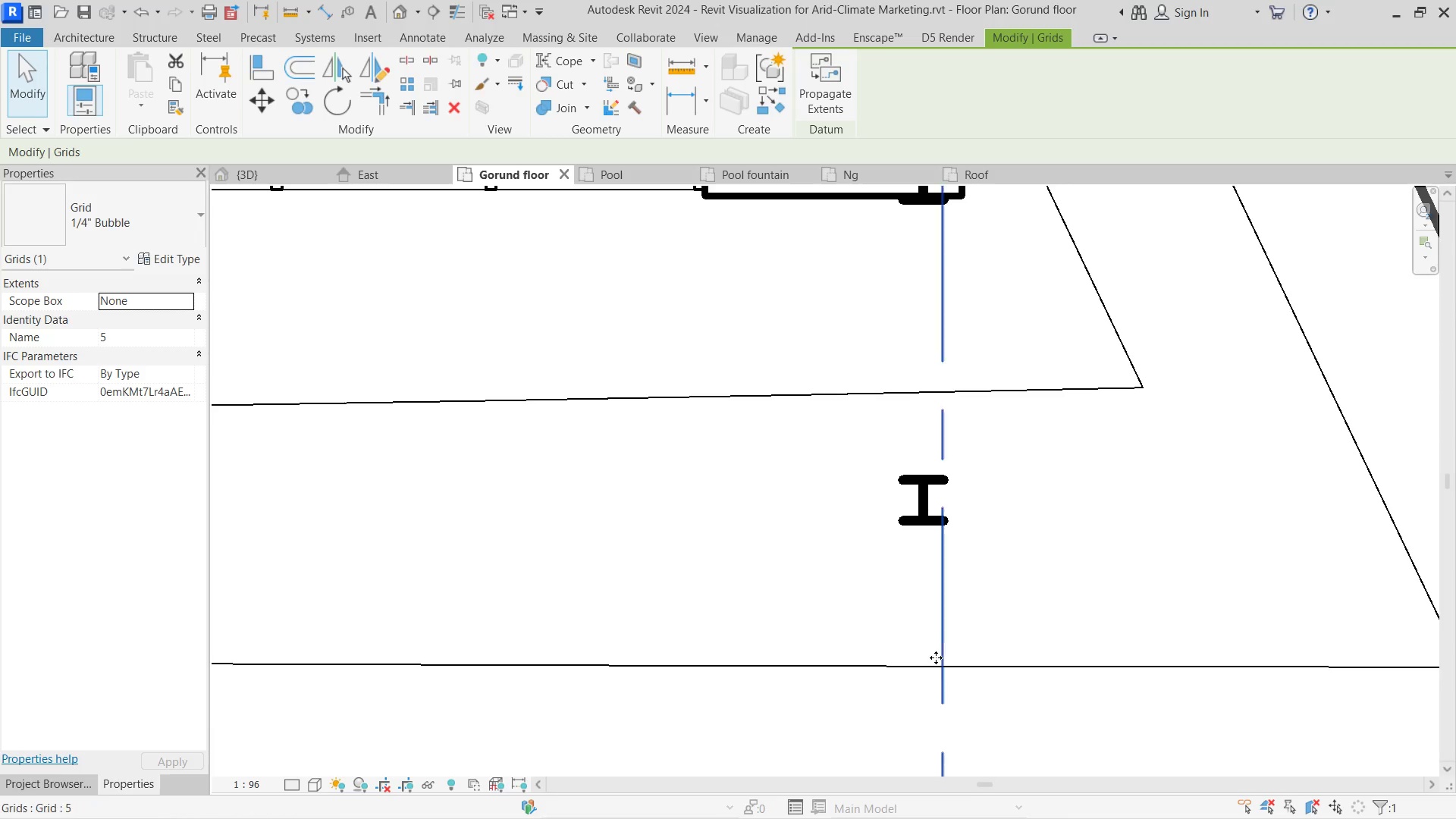 
key(ArrowLeft)
 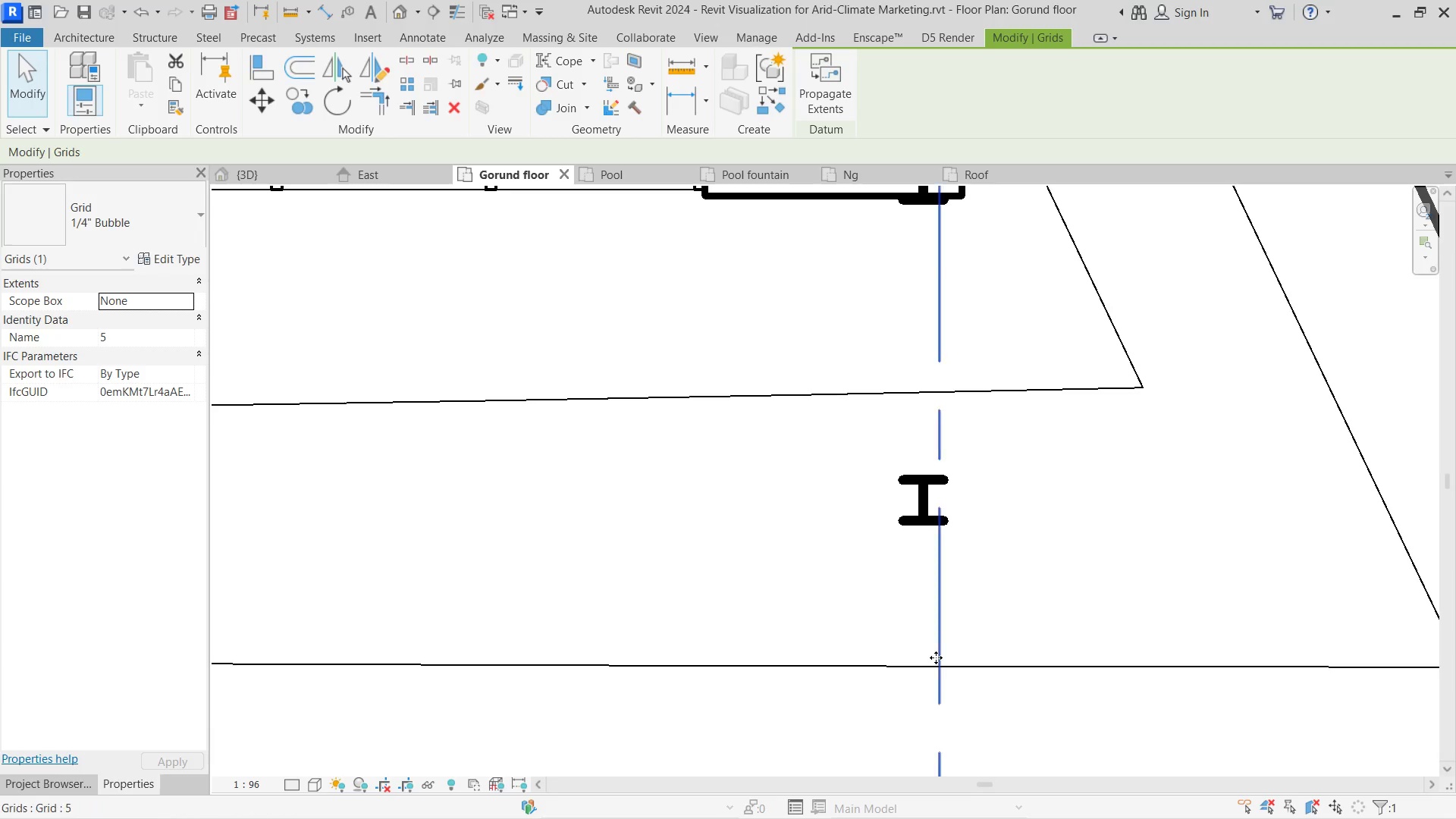 
key(ArrowLeft)
 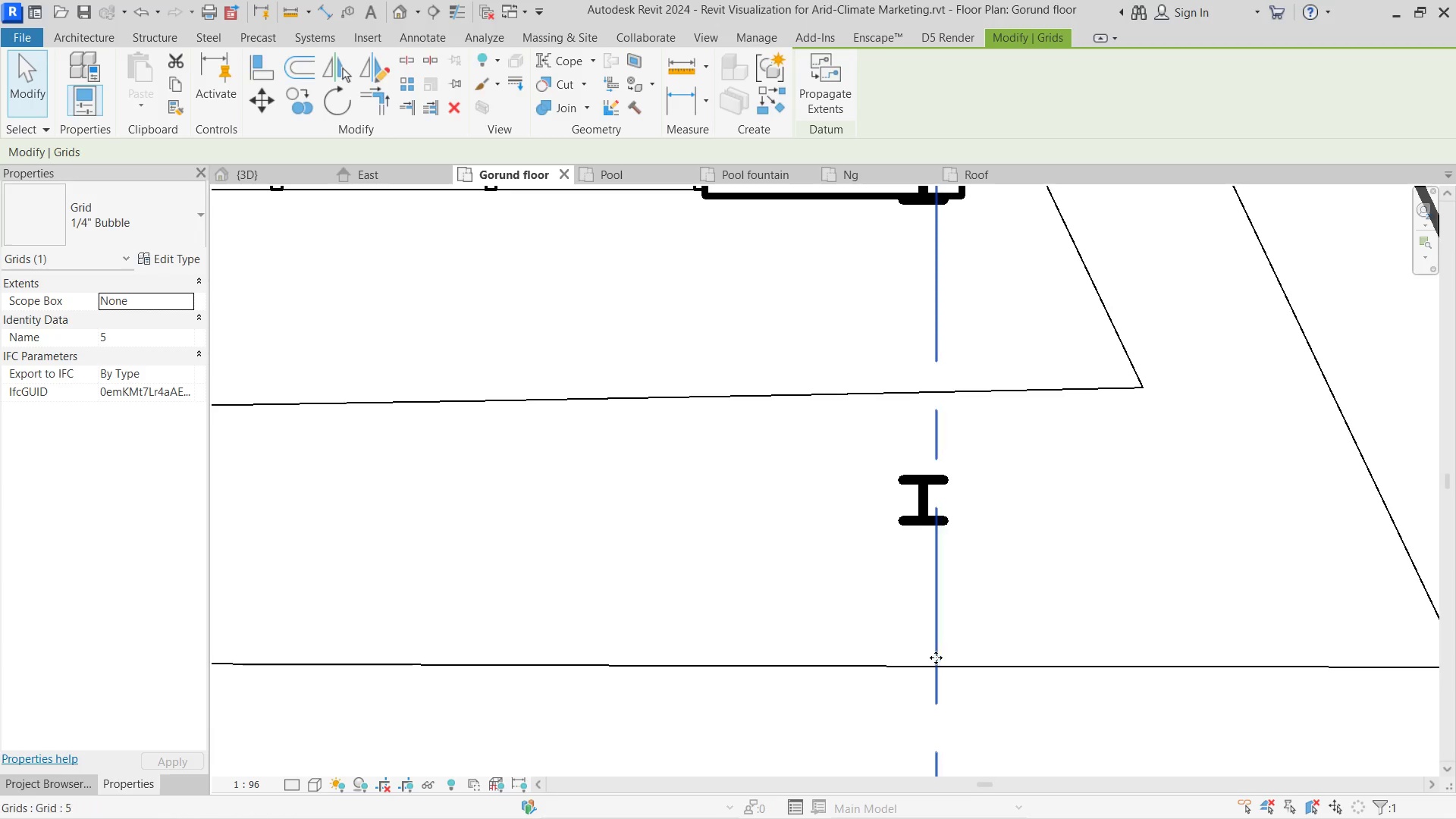 
key(ArrowLeft)
 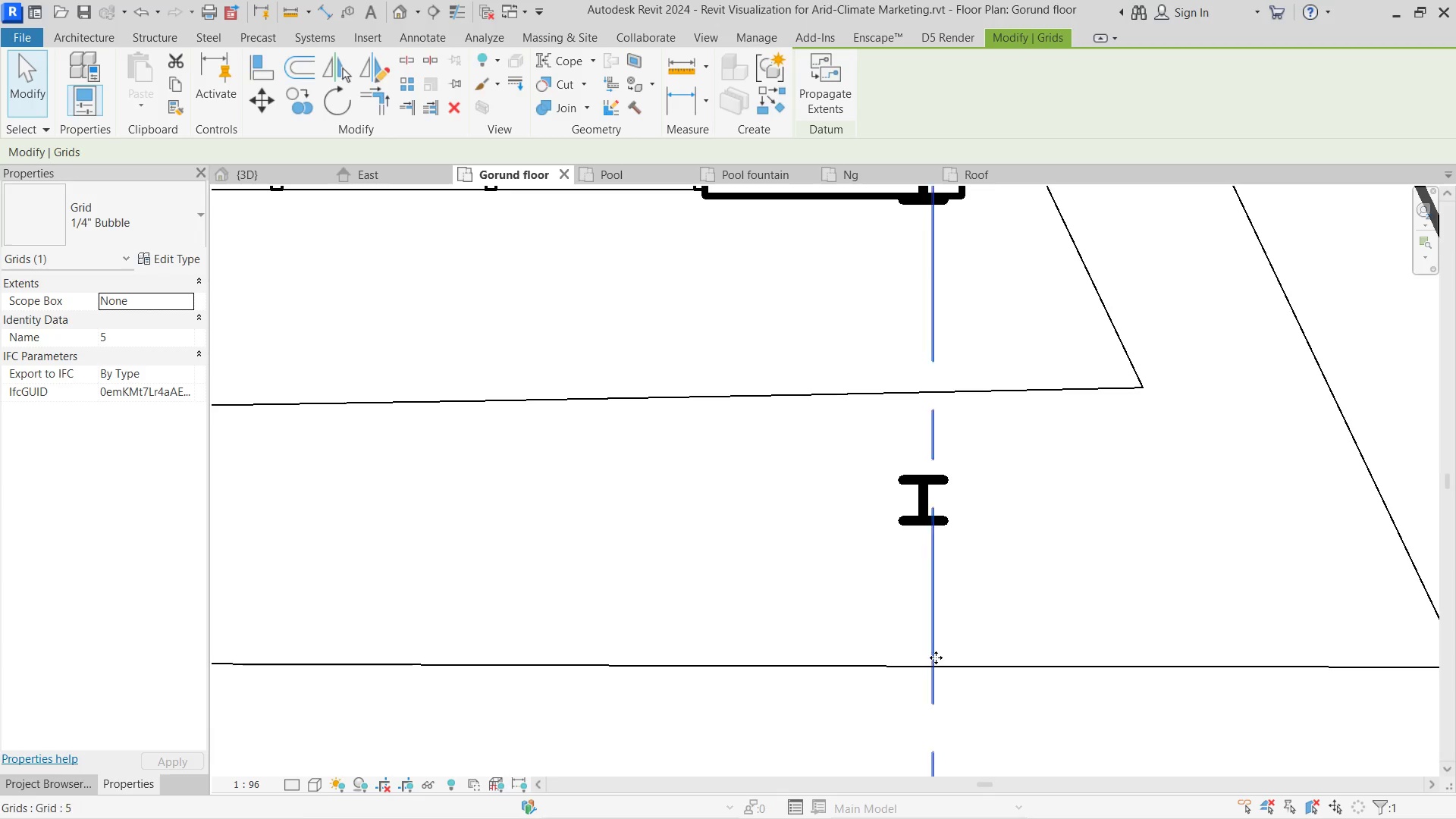 
key(ArrowLeft)
 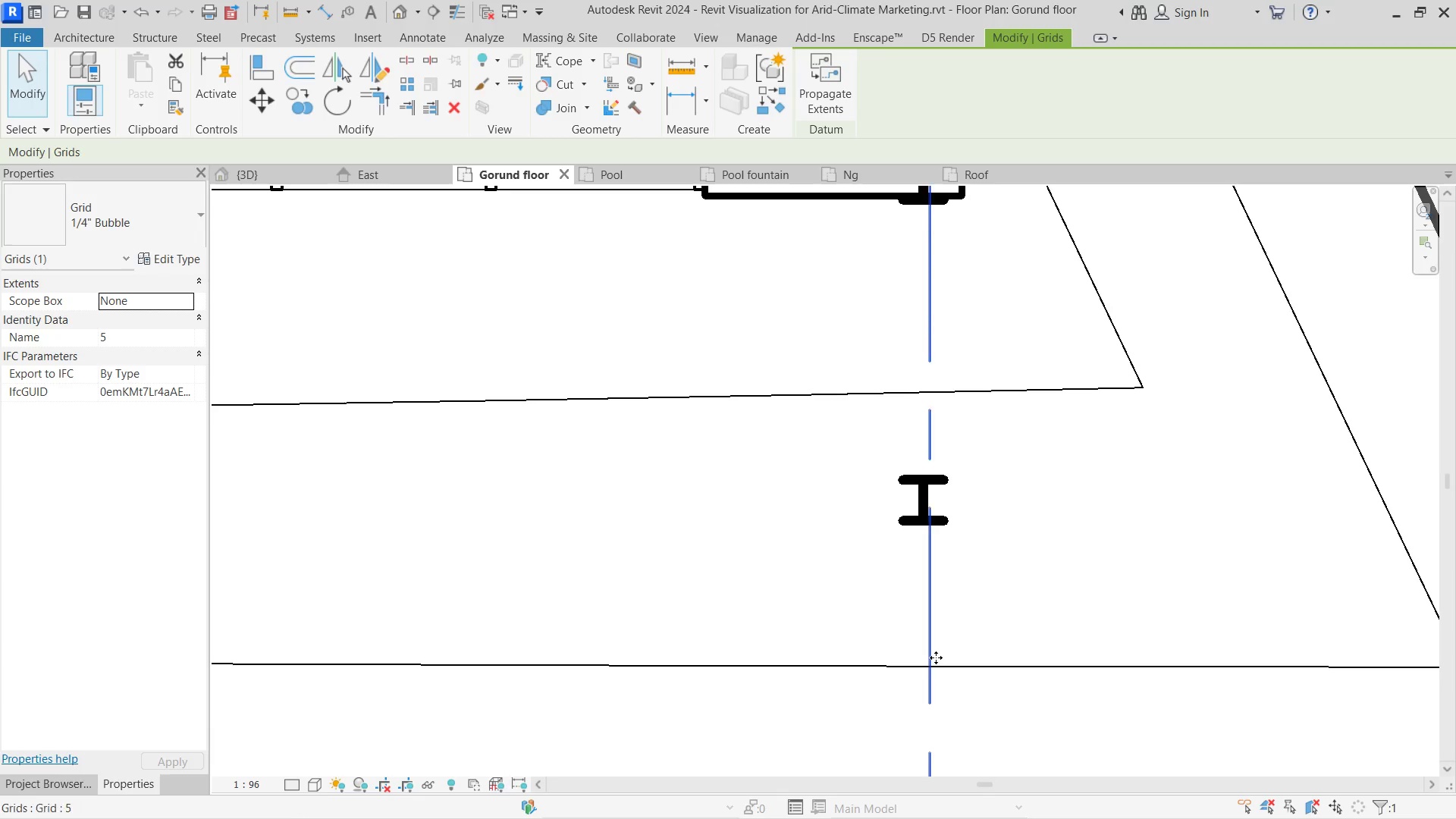 
key(ArrowLeft)
 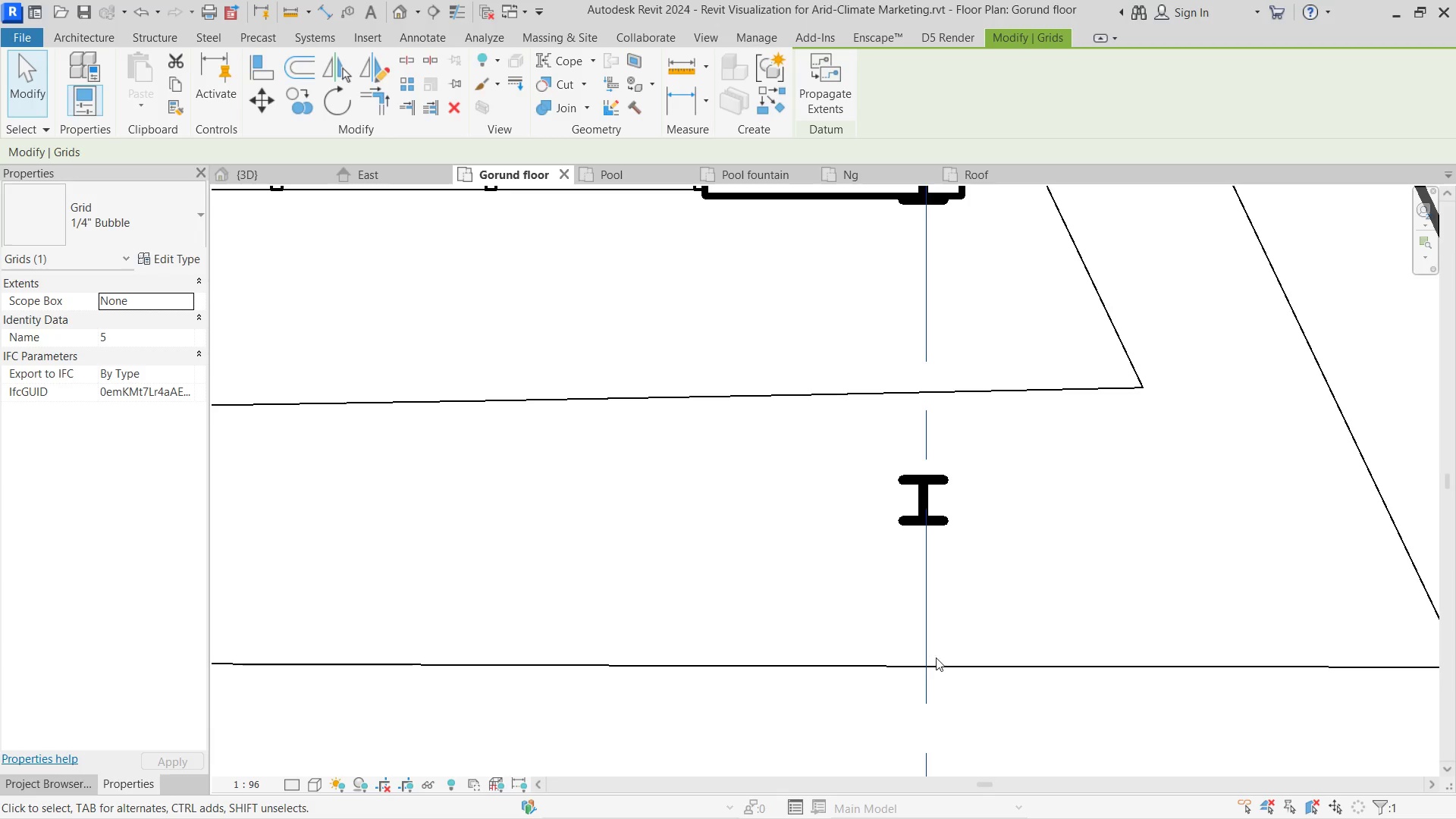 
key(ArrowLeft)
 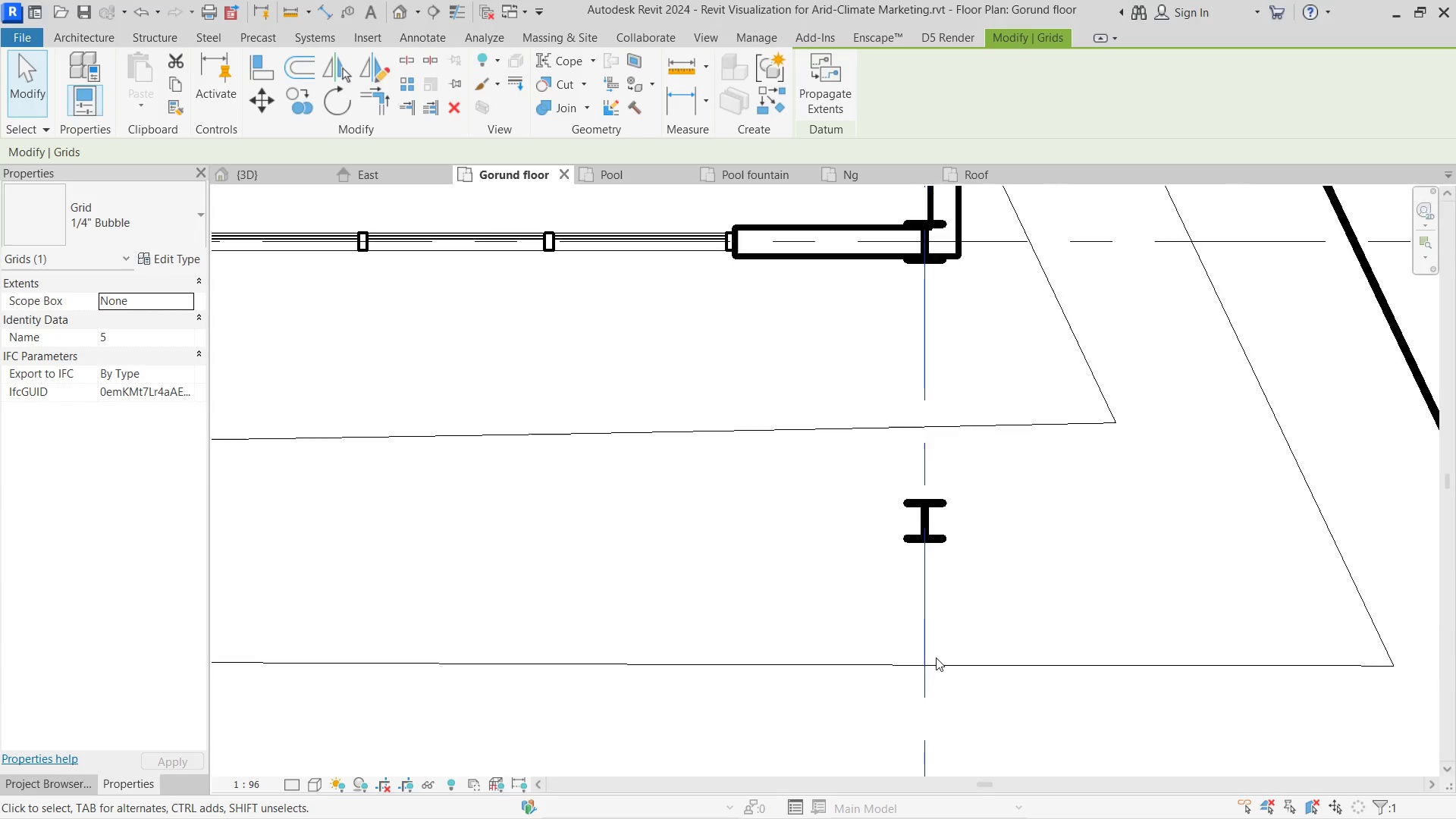 
scroll: coordinate [939, 582], scroll_direction: down, amount: 10.0
 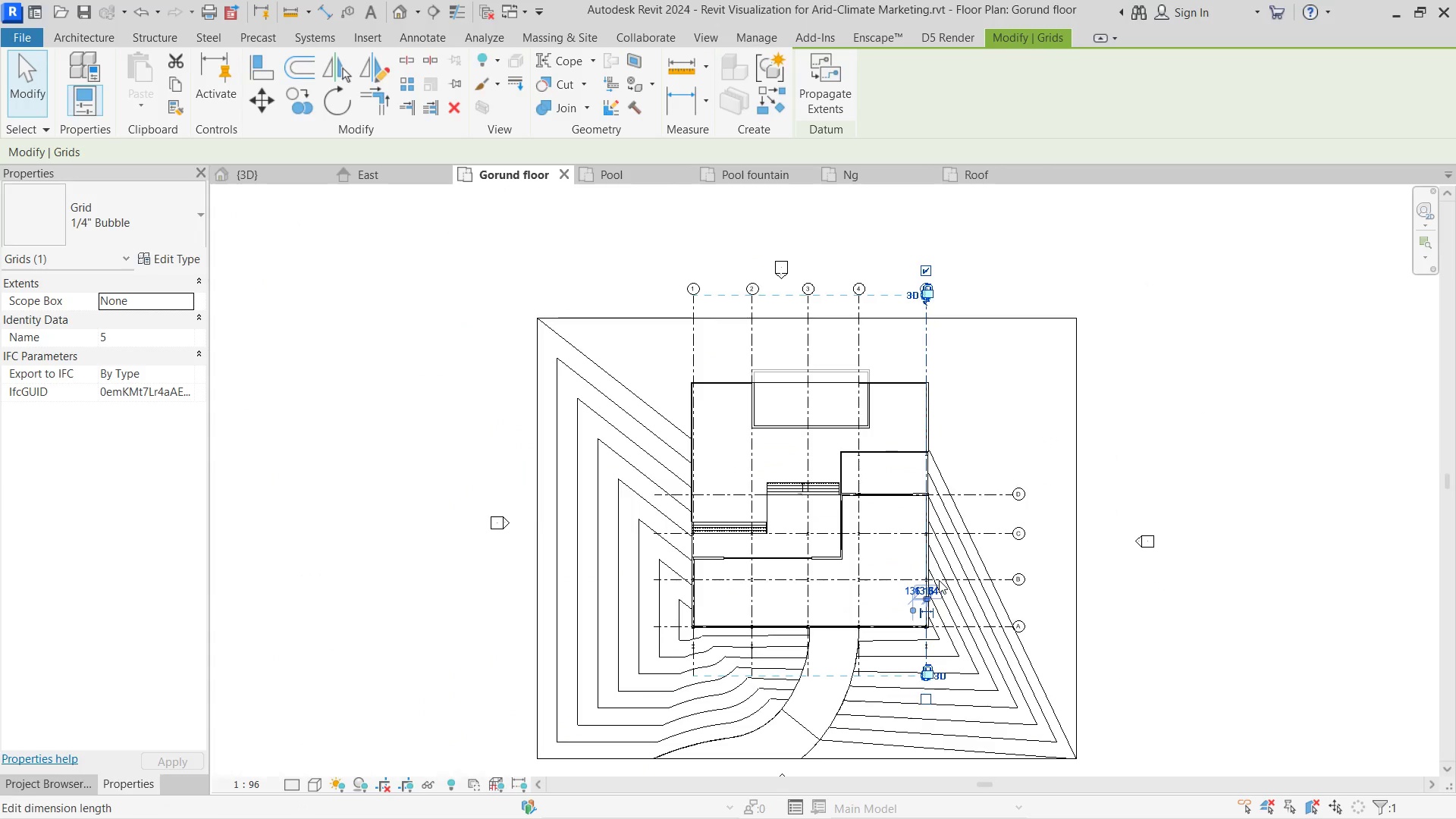 
scroll: coordinate [939, 580], scroll_direction: up, amount: 4.0
 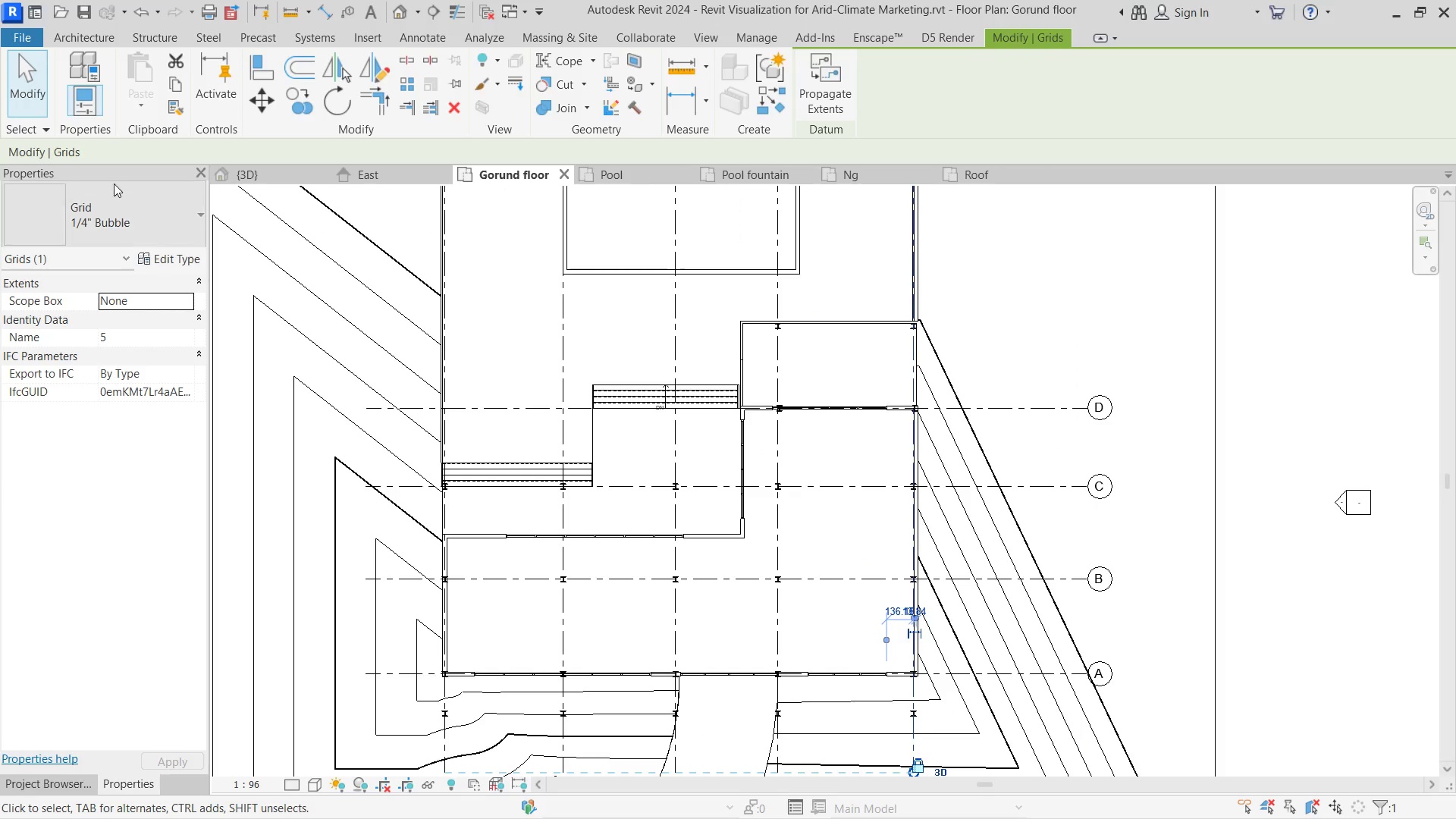 
left_click([268, 175])
 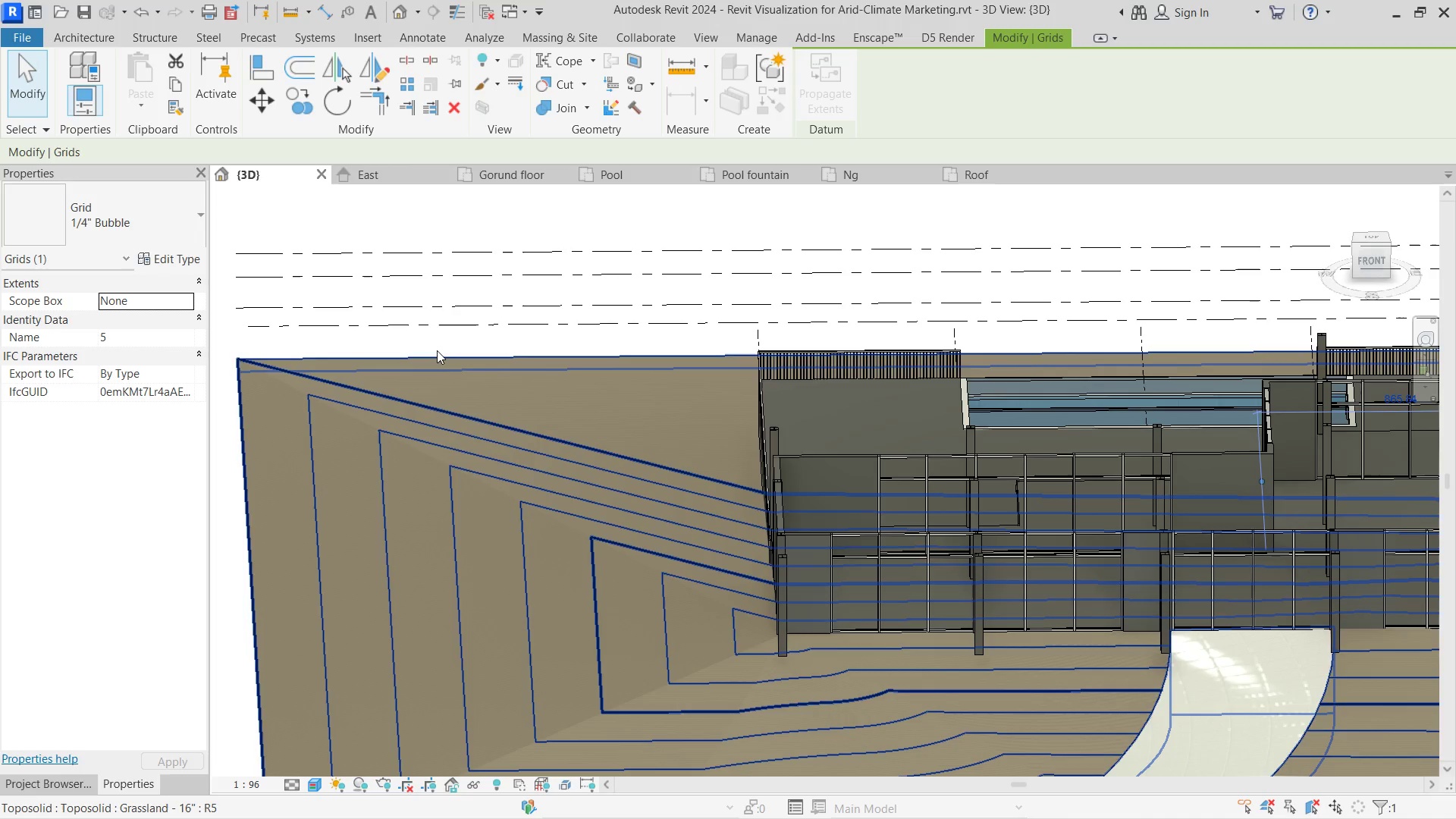 
hold_key(key=ShiftLeft, duration=0.7)
 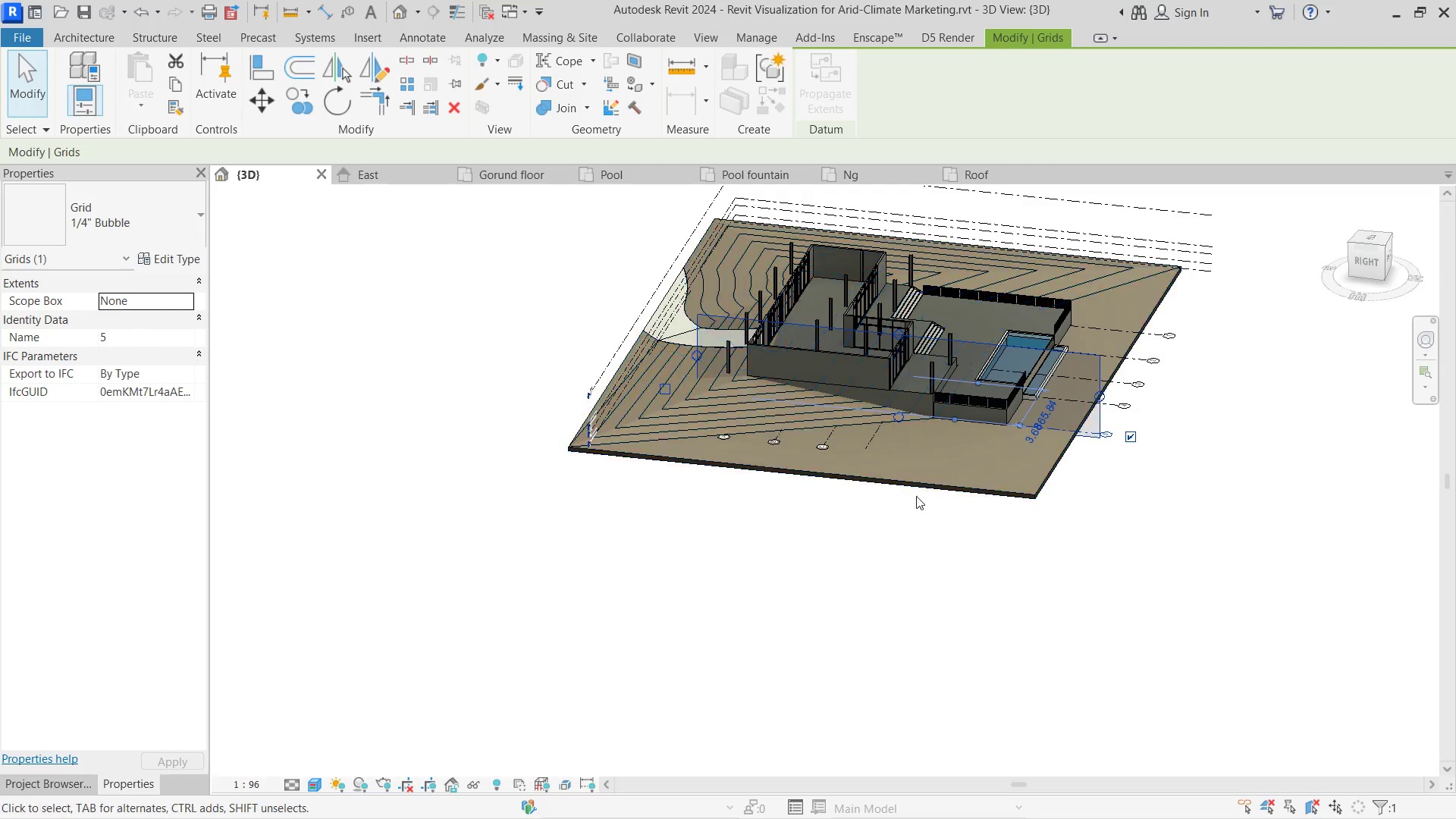 
scroll: coordinate [646, 360], scroll_direction: down, amount: 7.0
 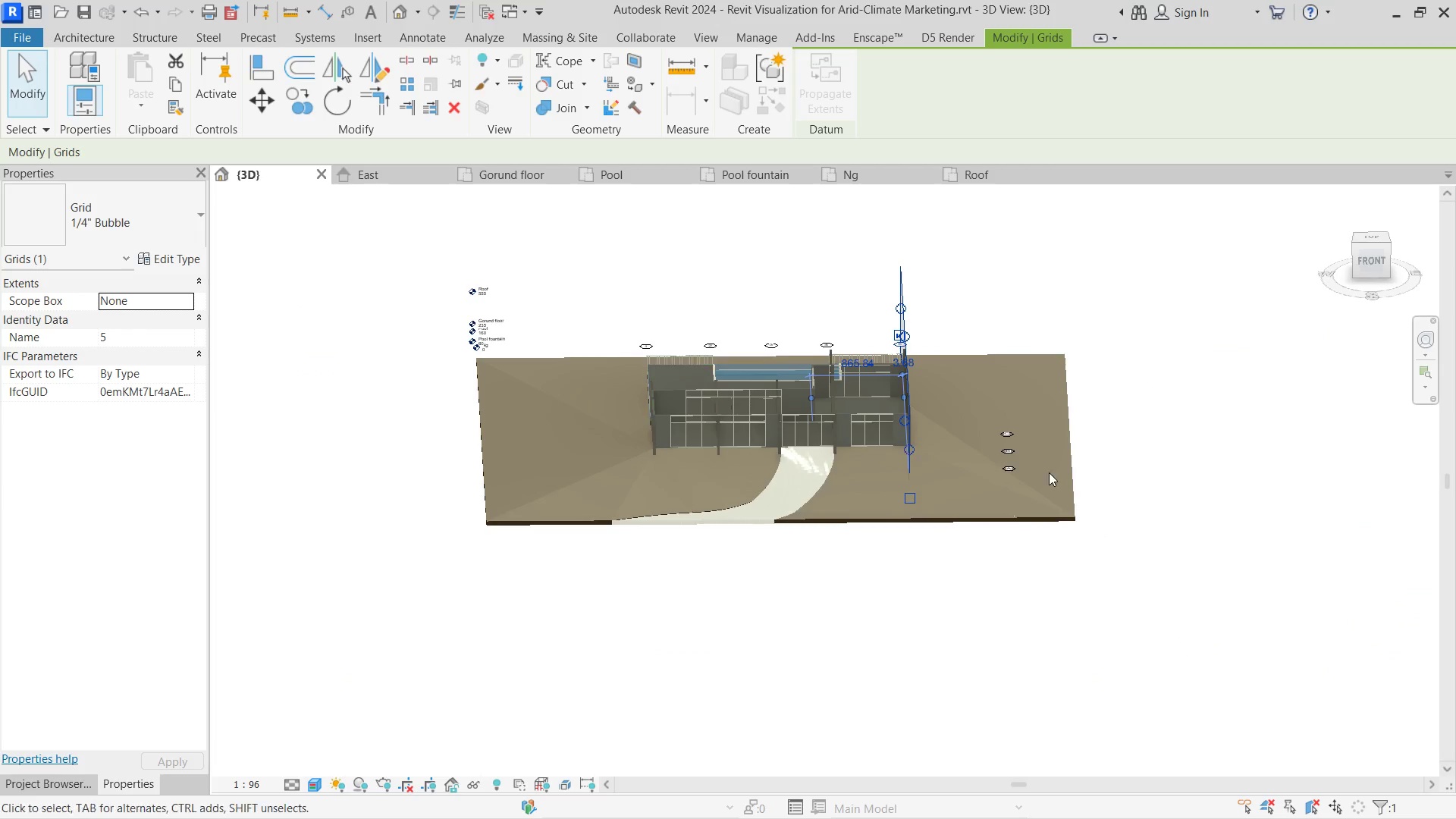 
hold_key(key=ShiftLeft, duration=1.36)
 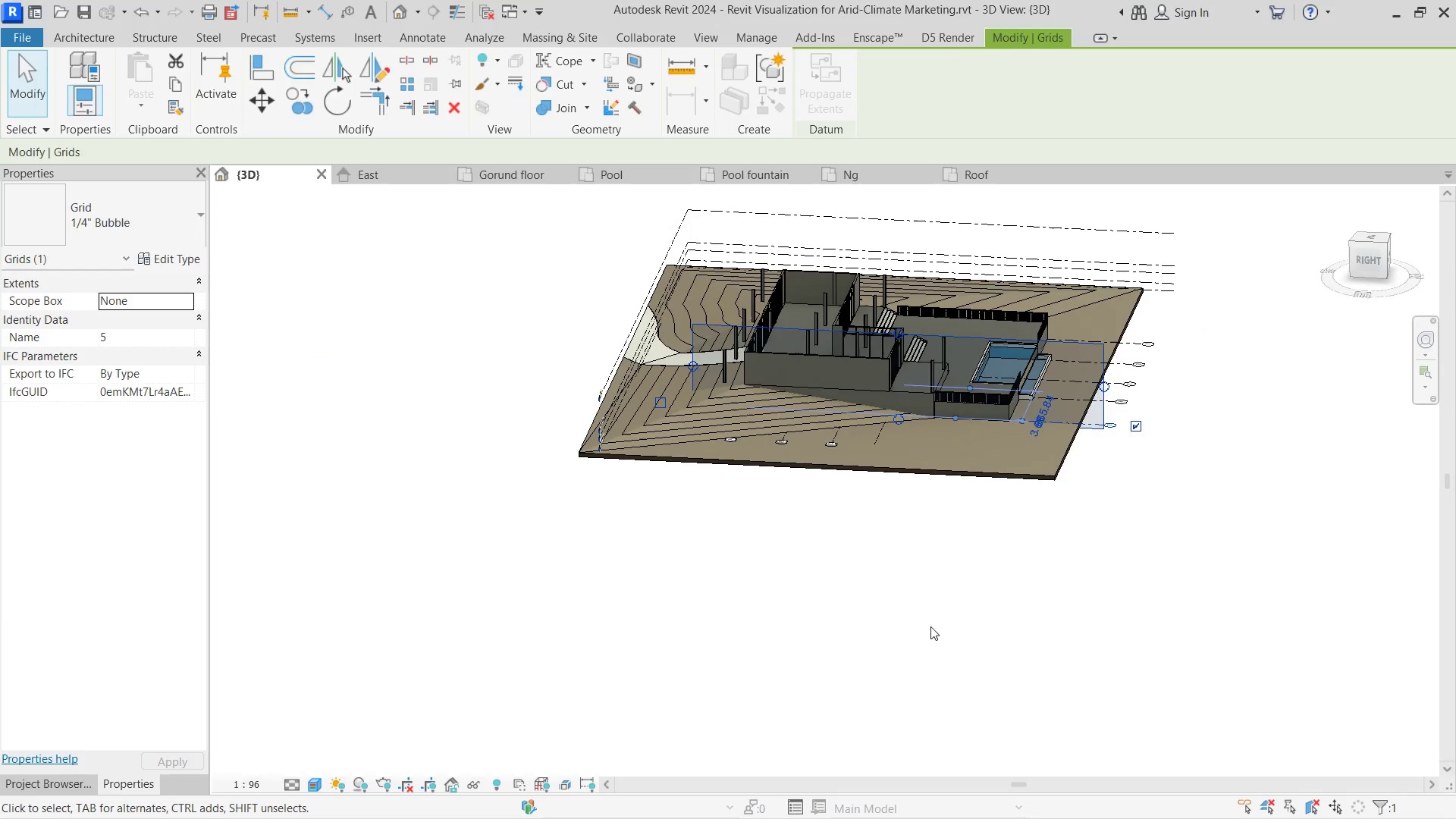 
left_click([931, 626])
 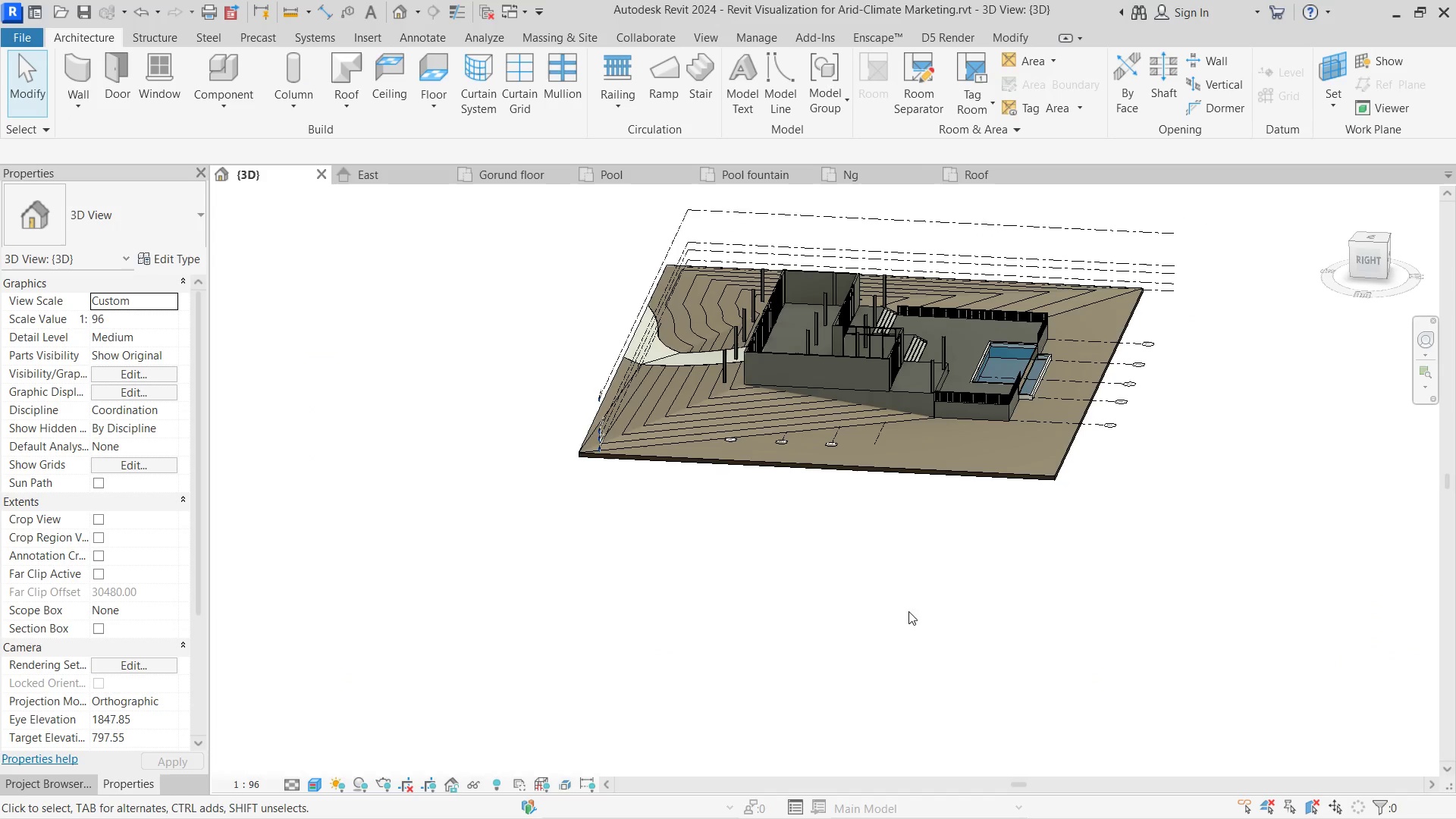 
hold_key(key=ShiftLeft, duration=0.73)
double_click([942, 590])
 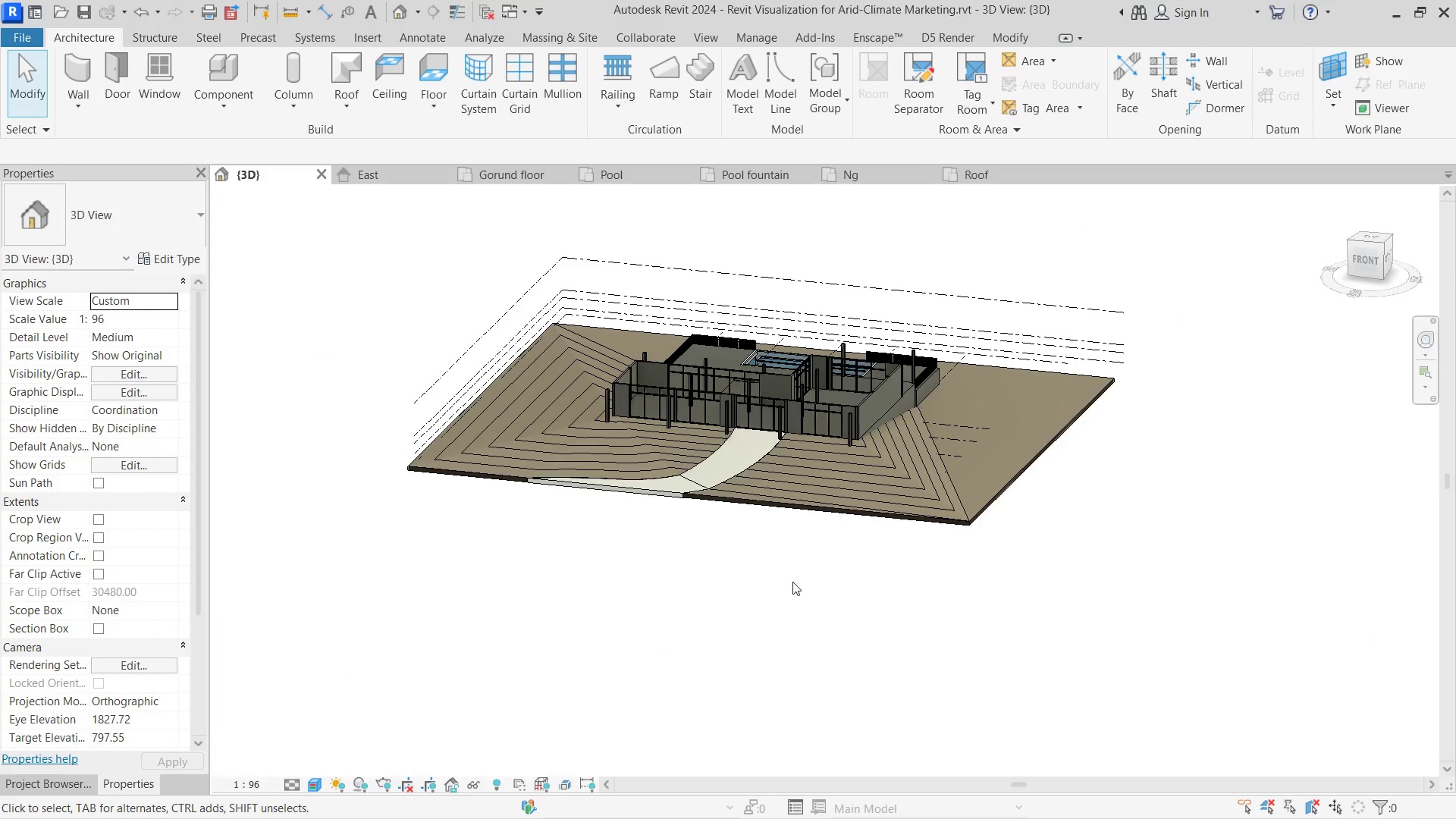 
hold_key(key=ShiftLeft, duration=0.55)
 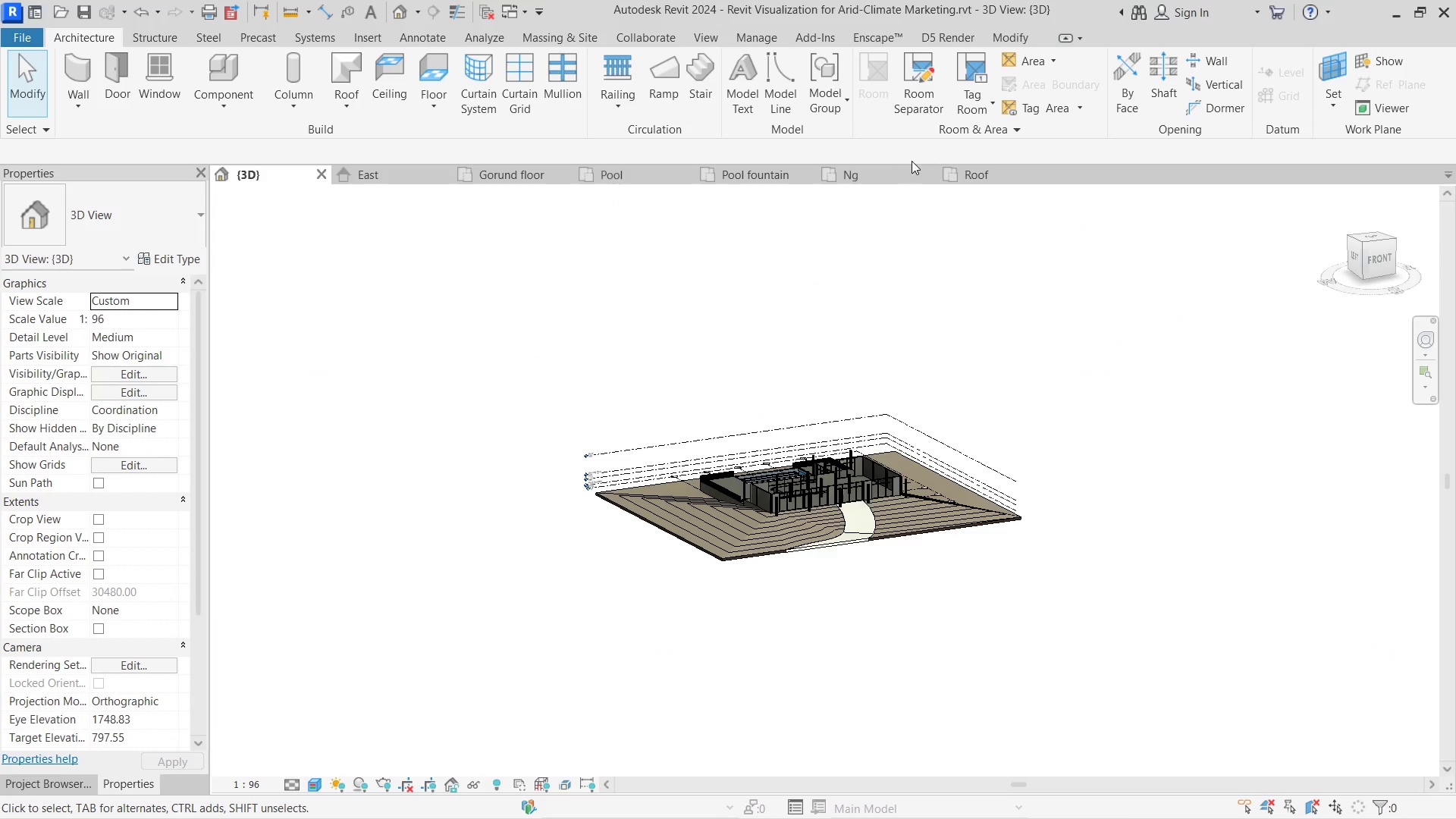 
scroll: coordinate [795, 582], scroll_direction: down, amount: 4.0
 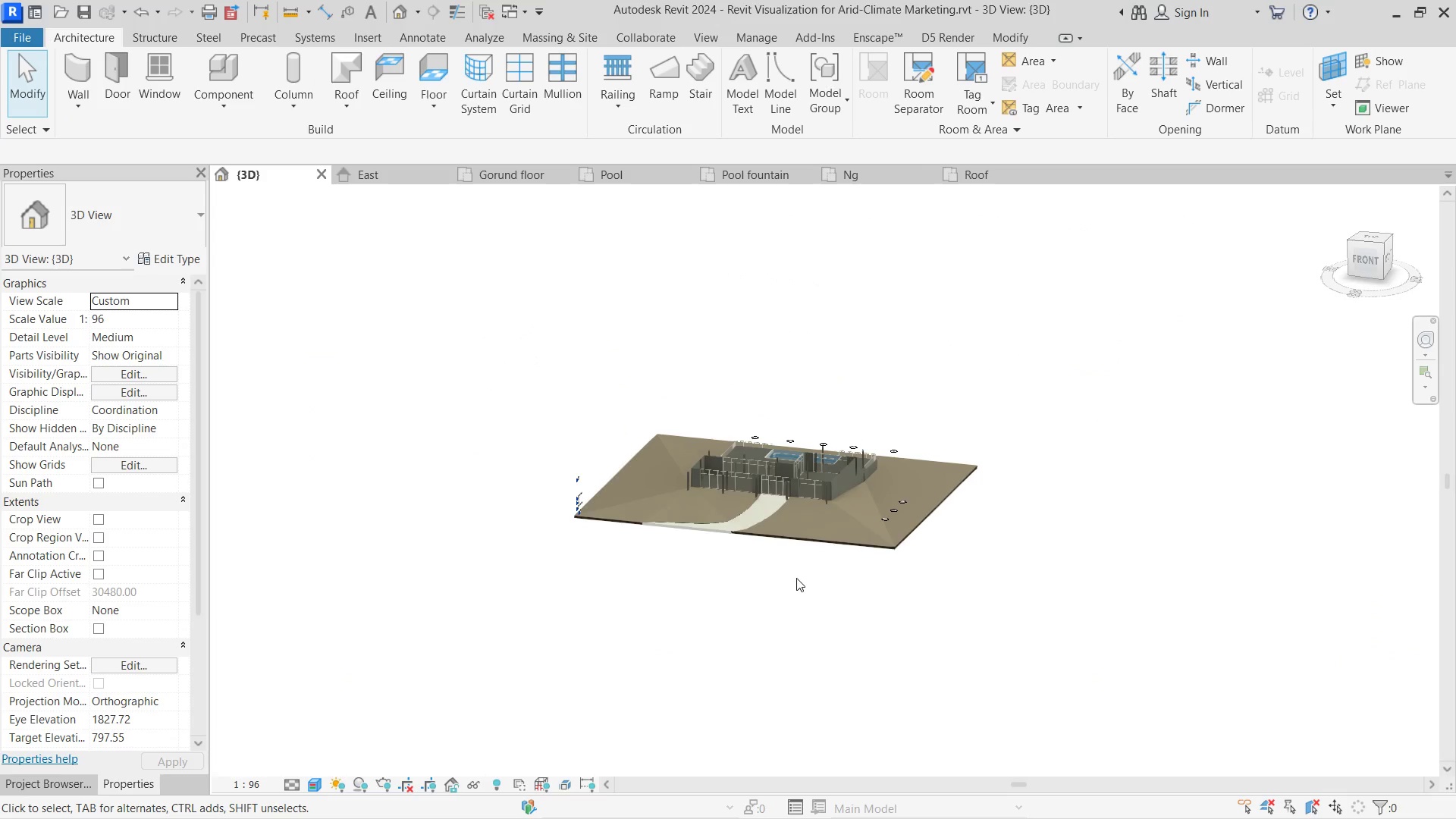 
left_click([992, 176])
 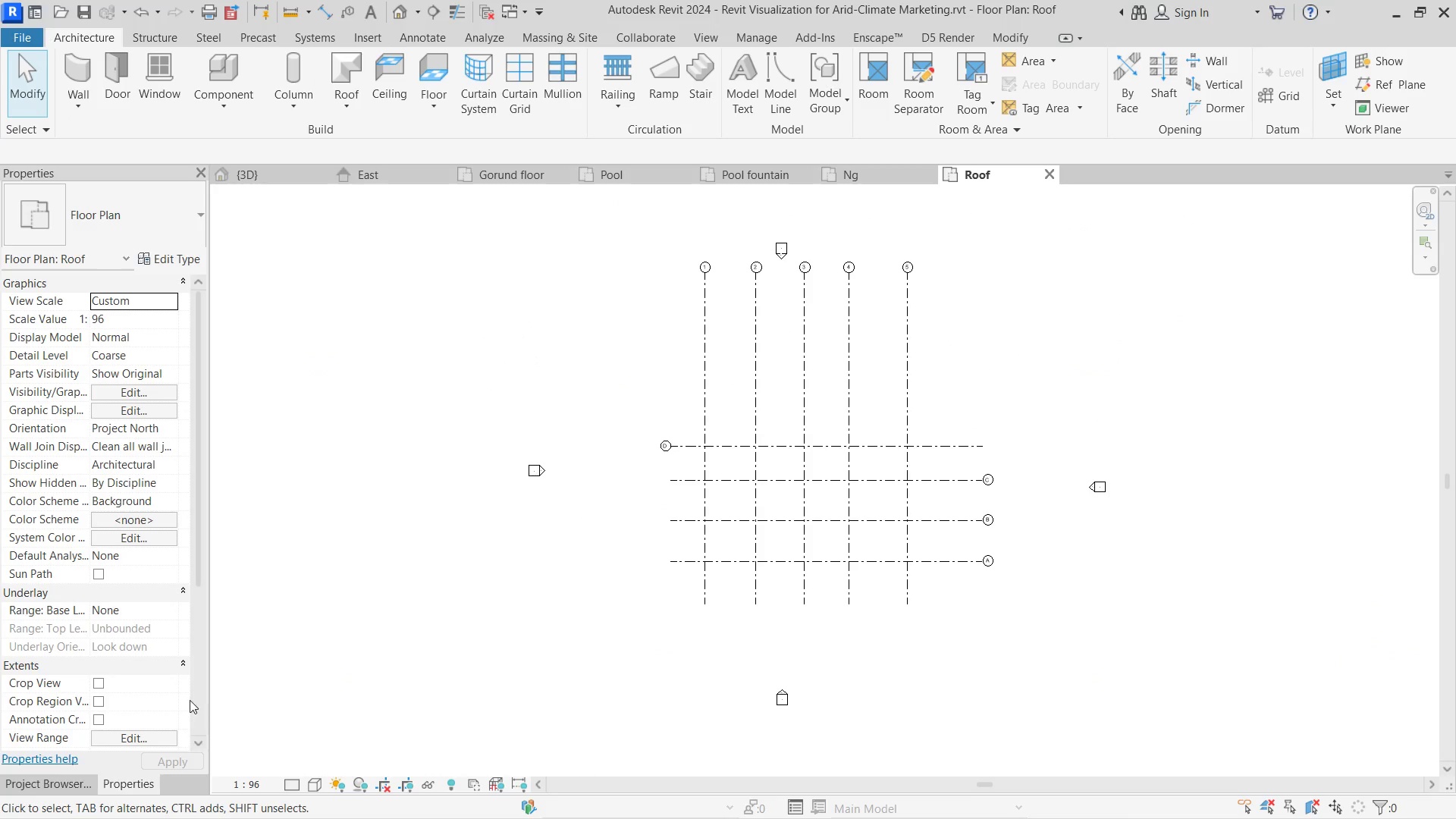 
left_click([180, 607])
 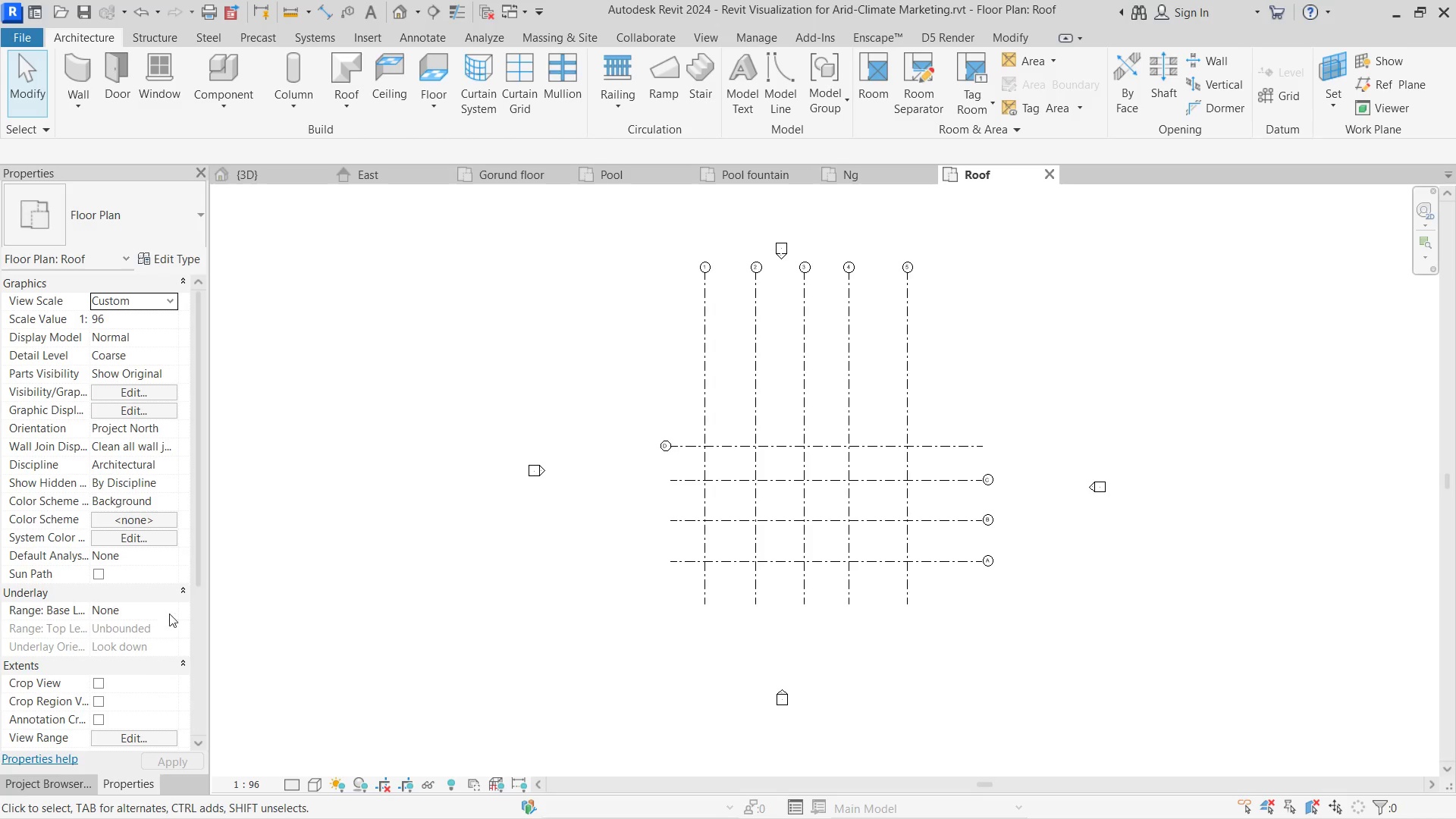 
left_click([176, 609])
 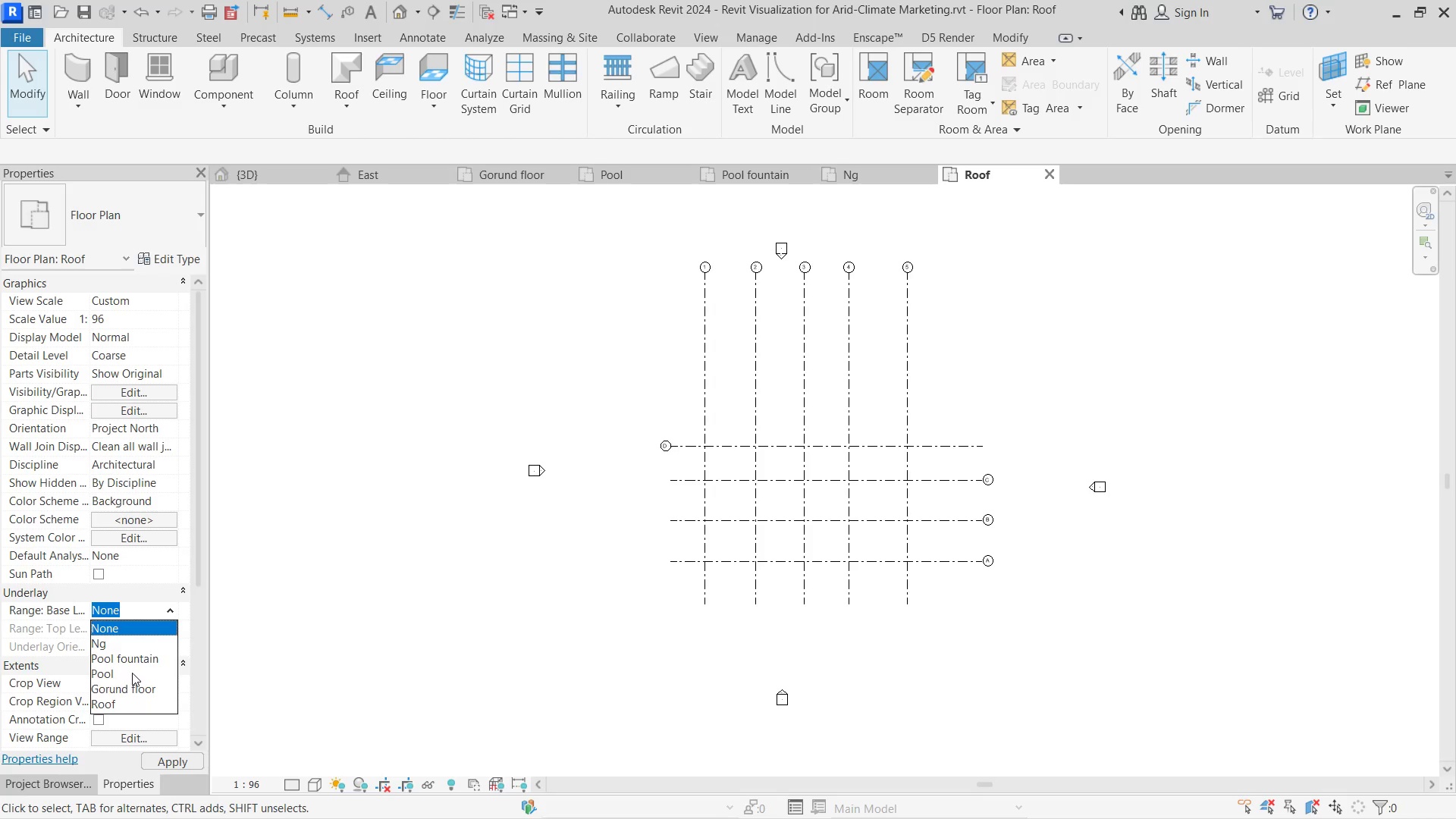 
left_click([131, 683])
 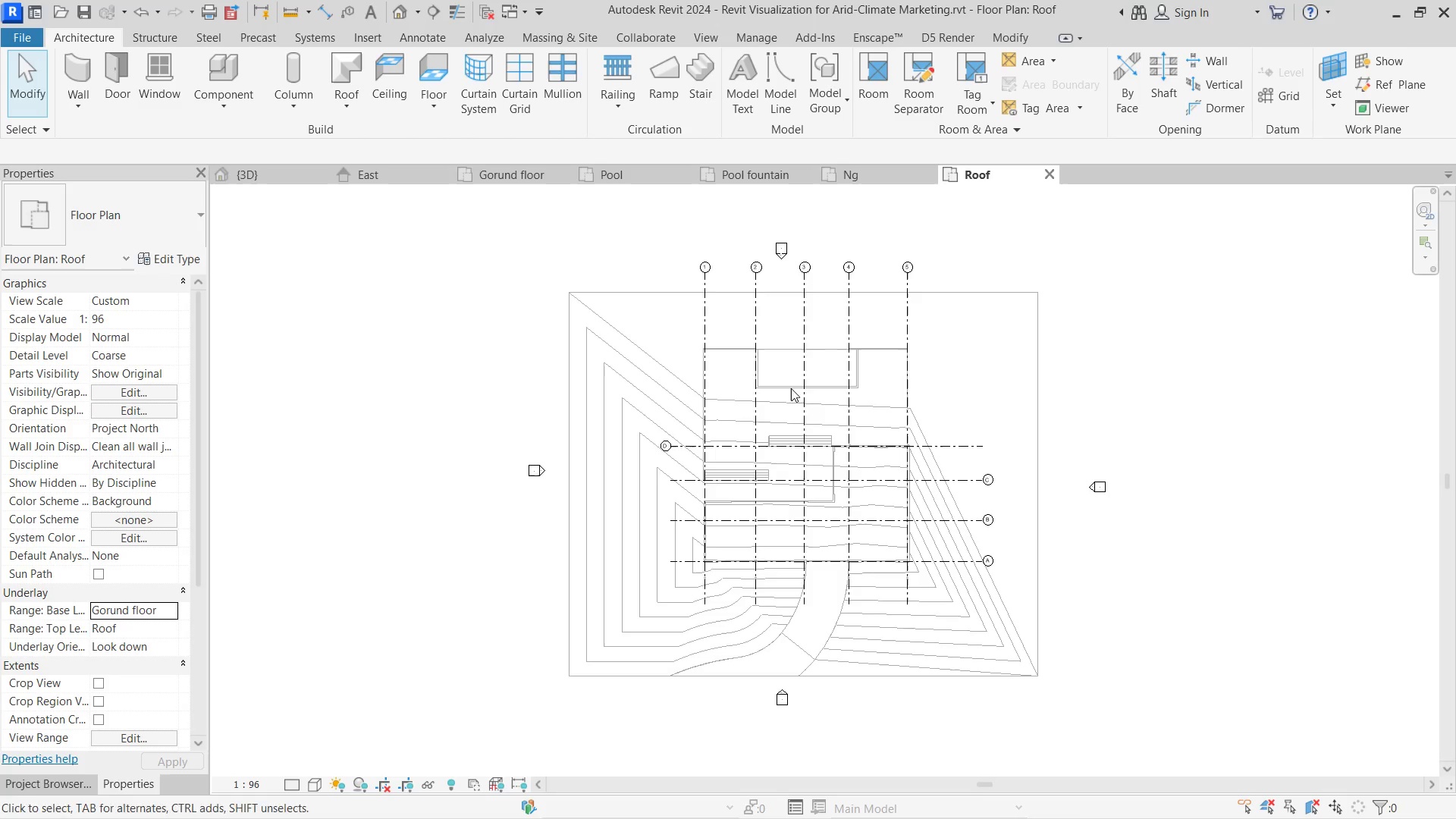 
scroll: coordinate [675, 409], scroll_direction: up, amount: 7.0
 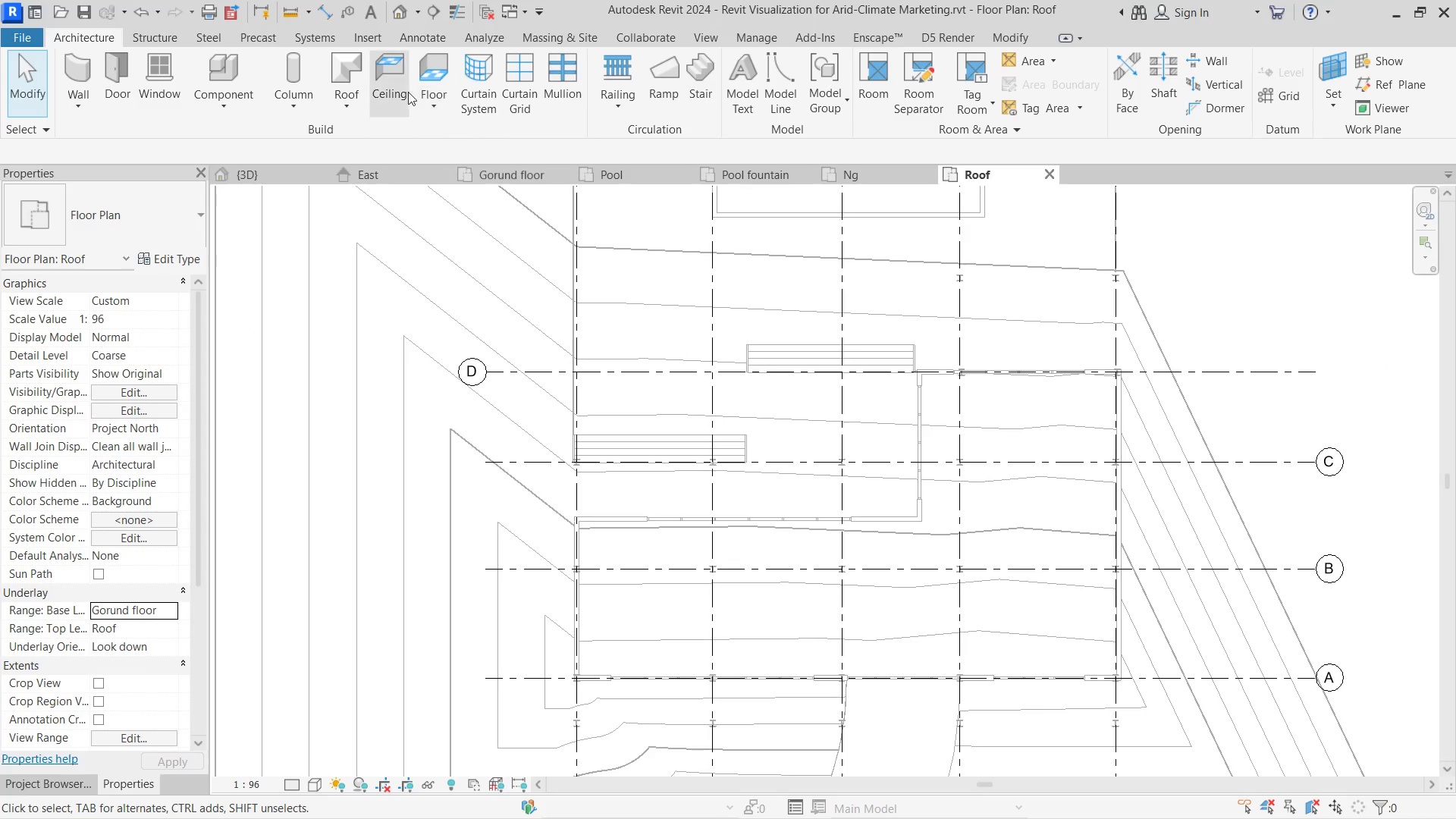 
left_click([428, 76])
 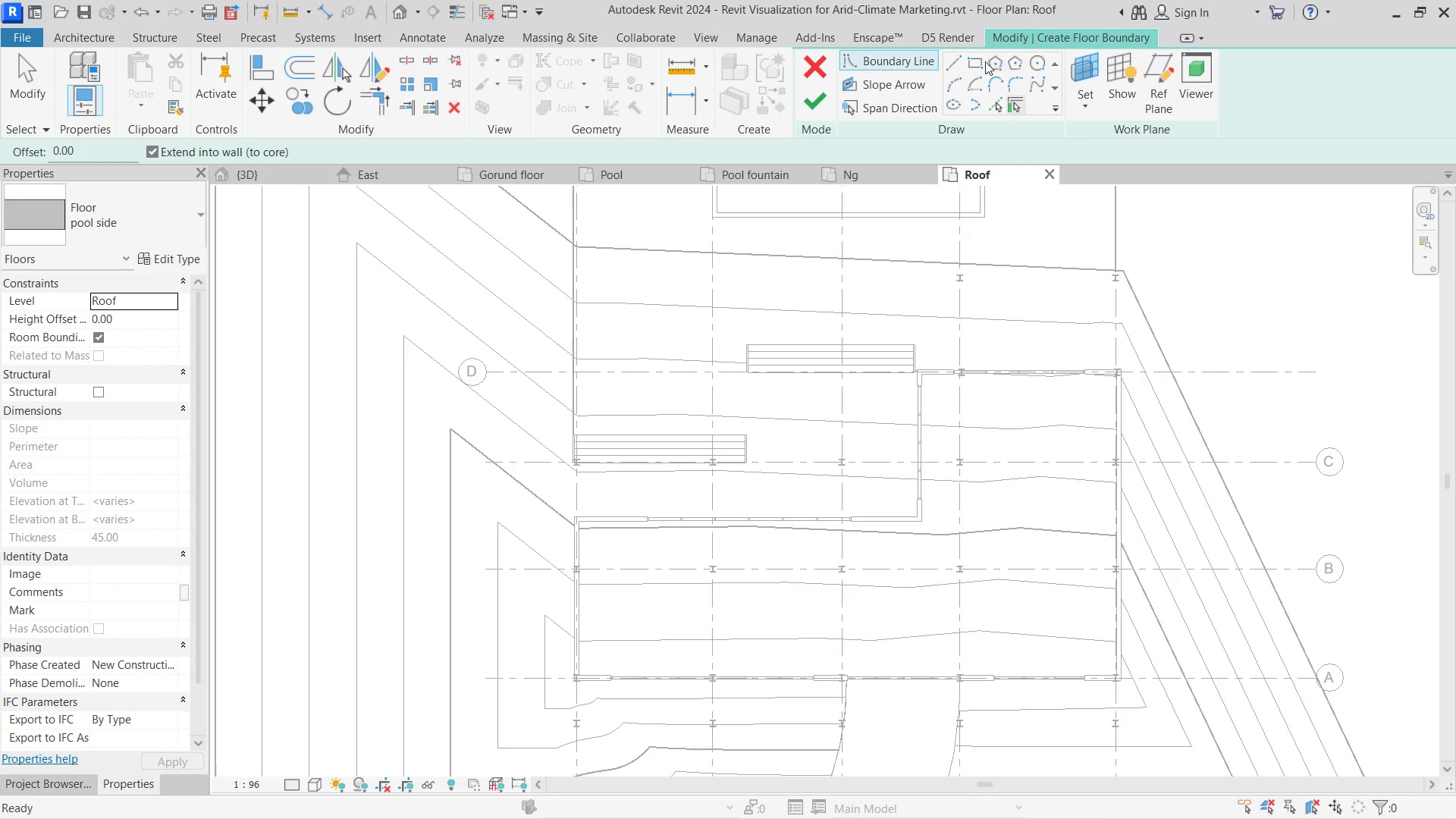 
left_click([974, 56])
 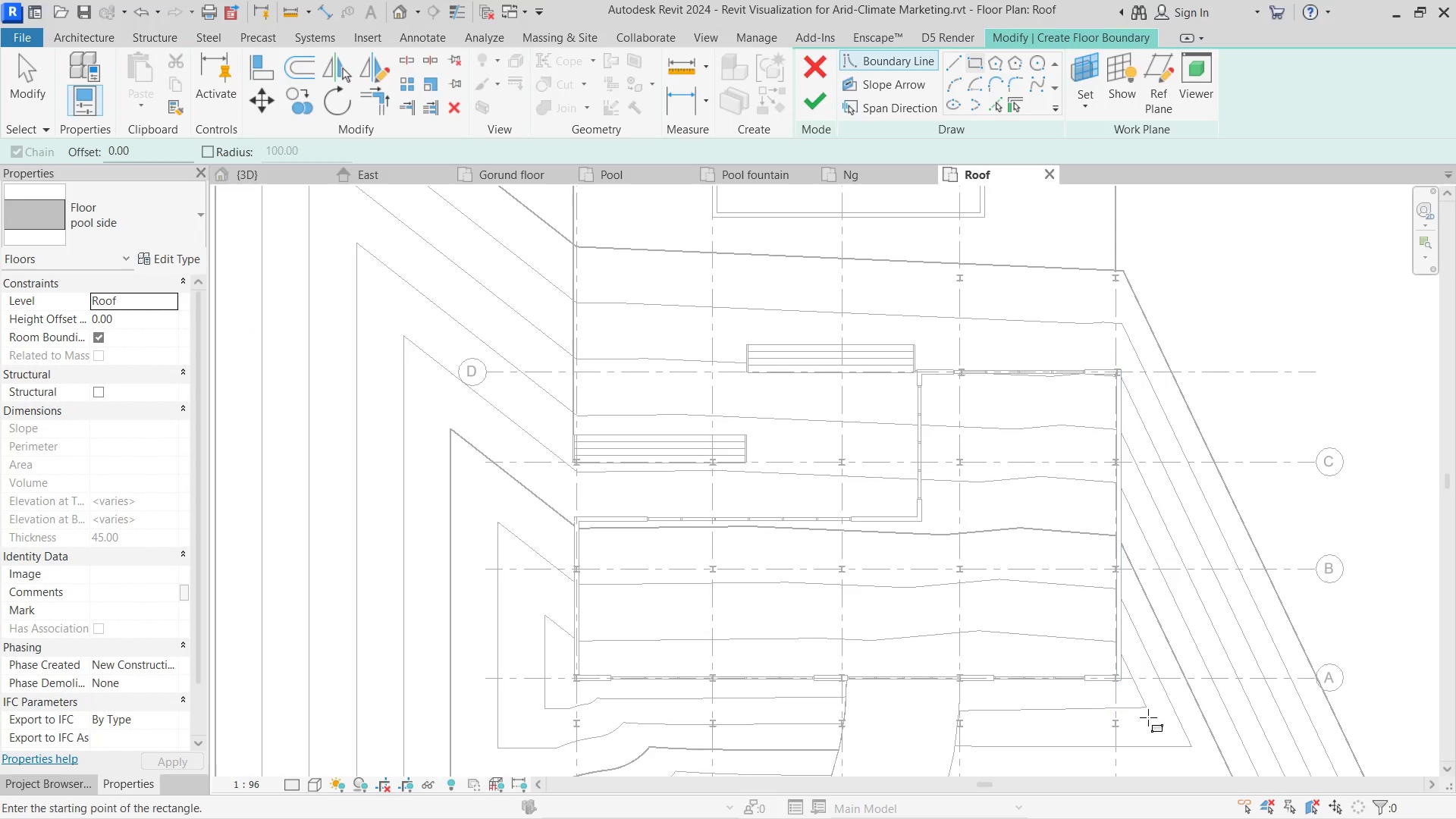 
scroll: coordinate [1119, 704], scroll_direction: up, amount: 1.0
 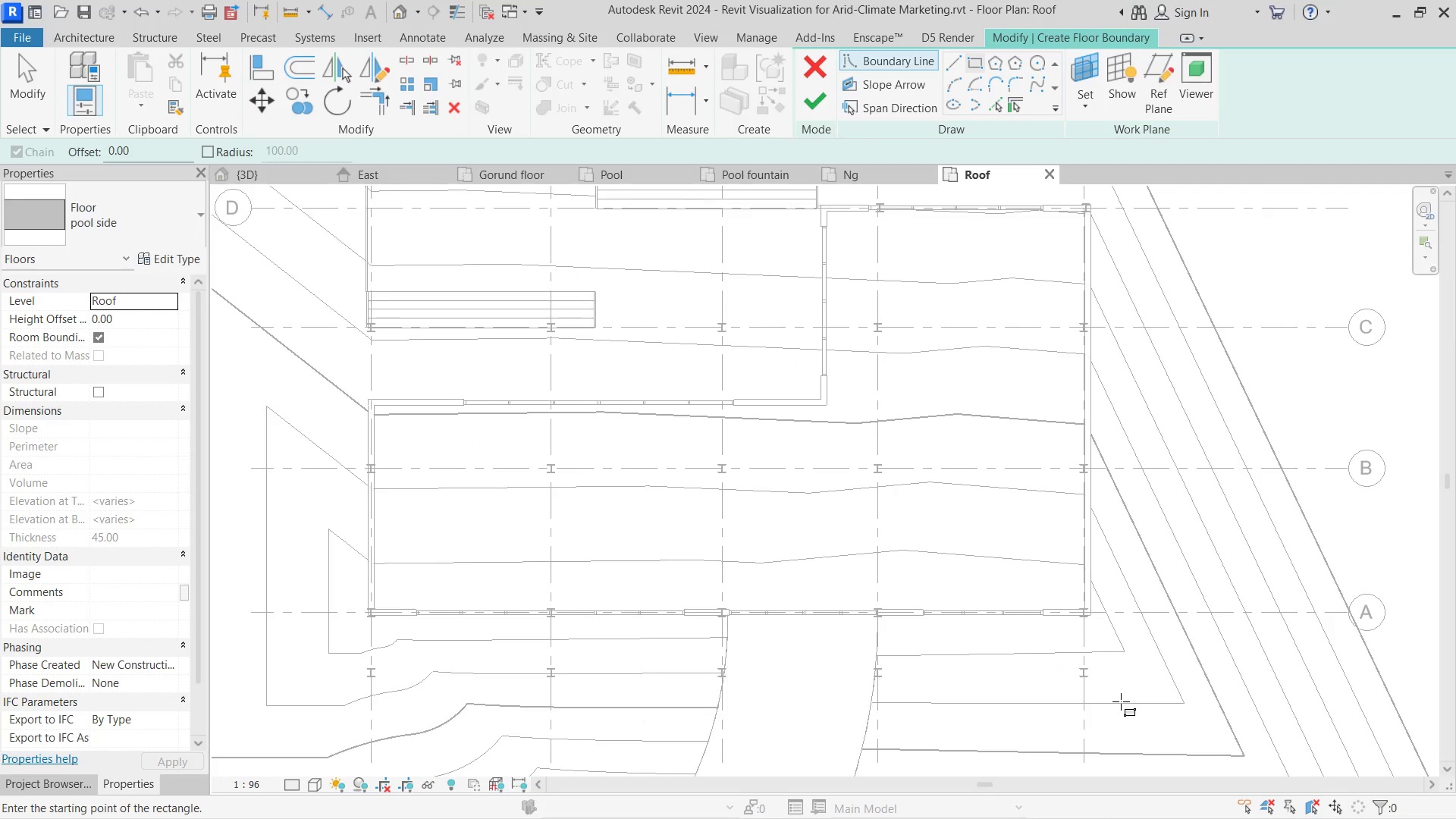 
left_click([1121, 701])
 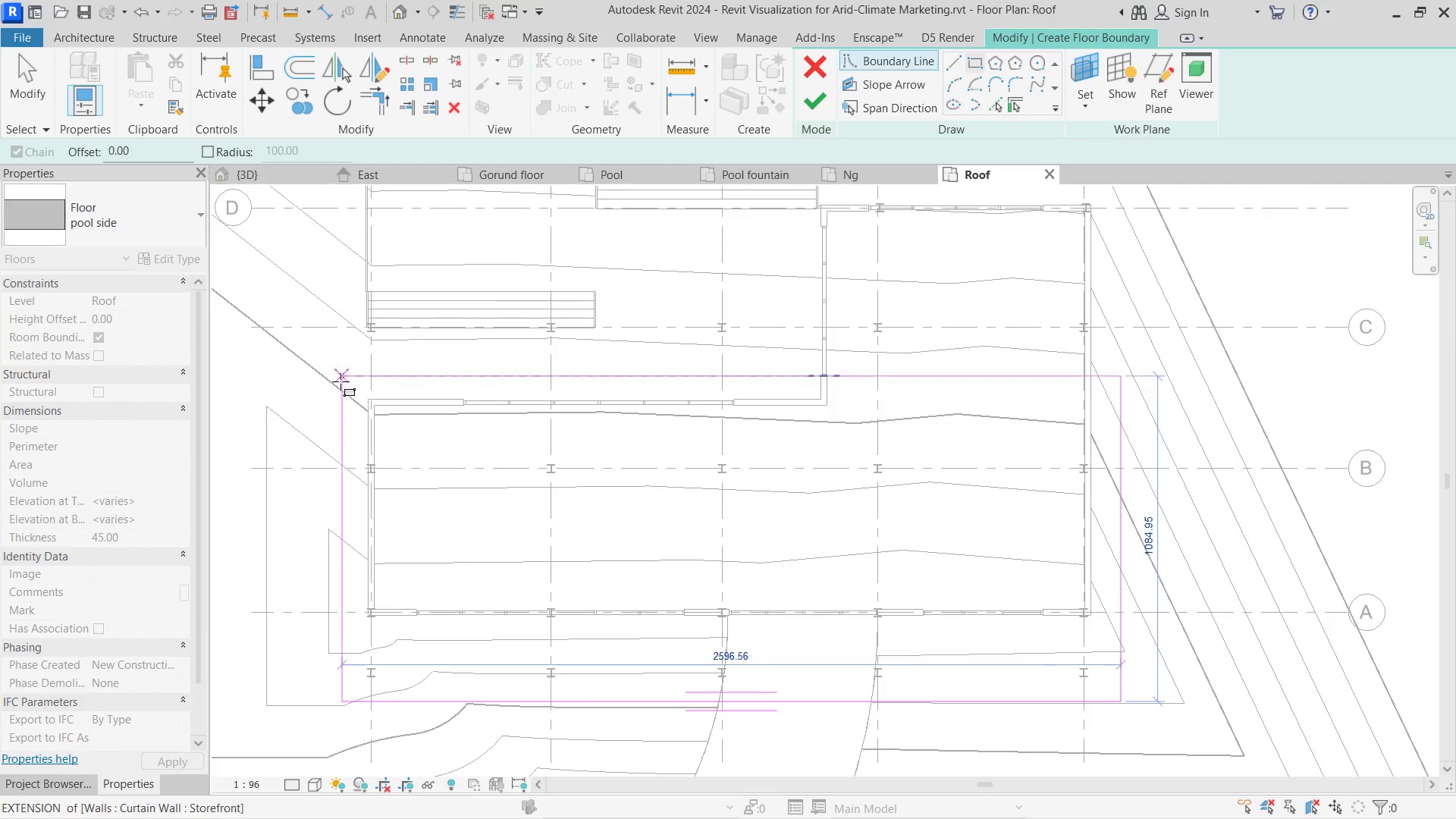 
double_click([353, 381])
 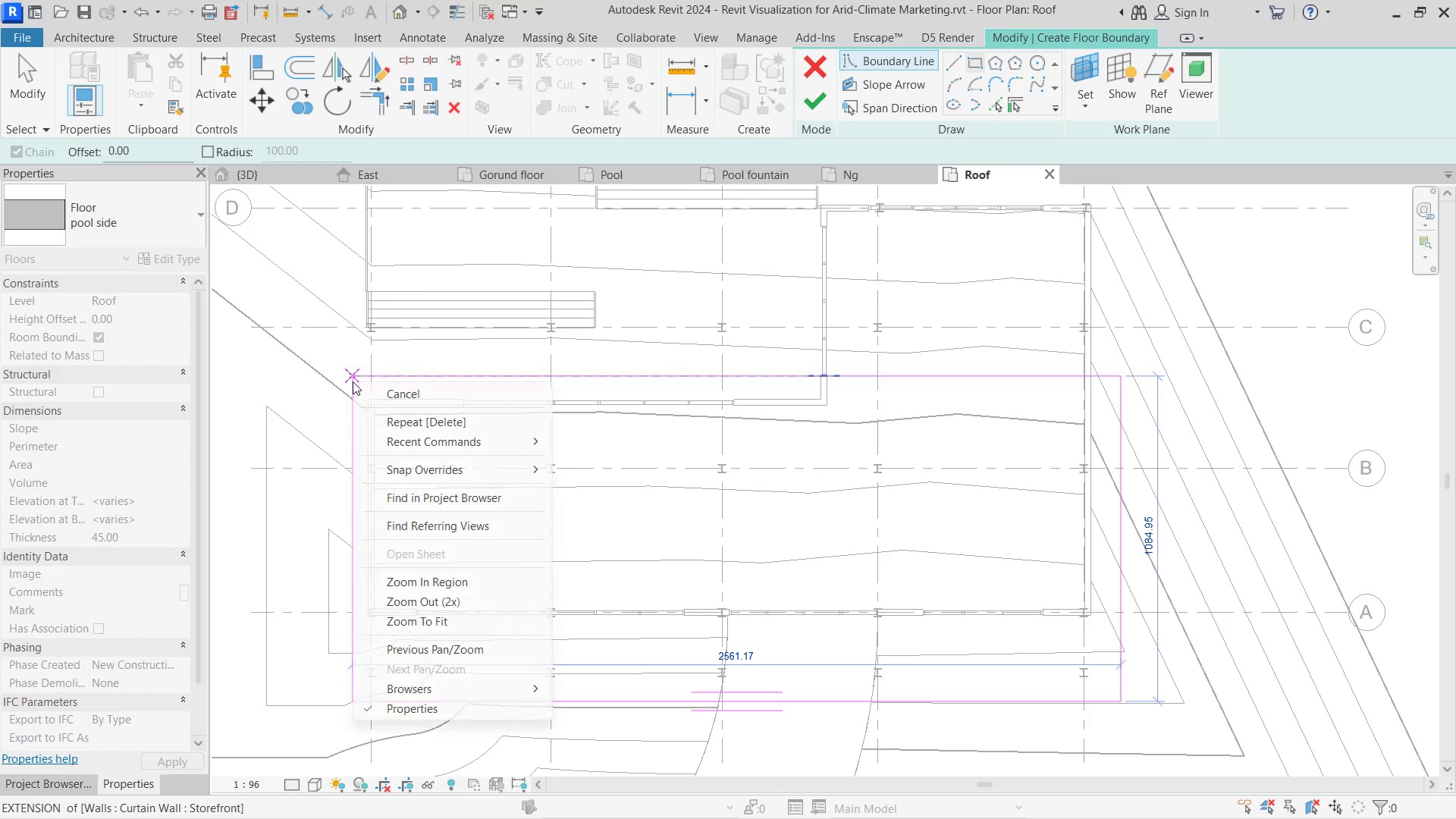 
triple_click([353, 381])
 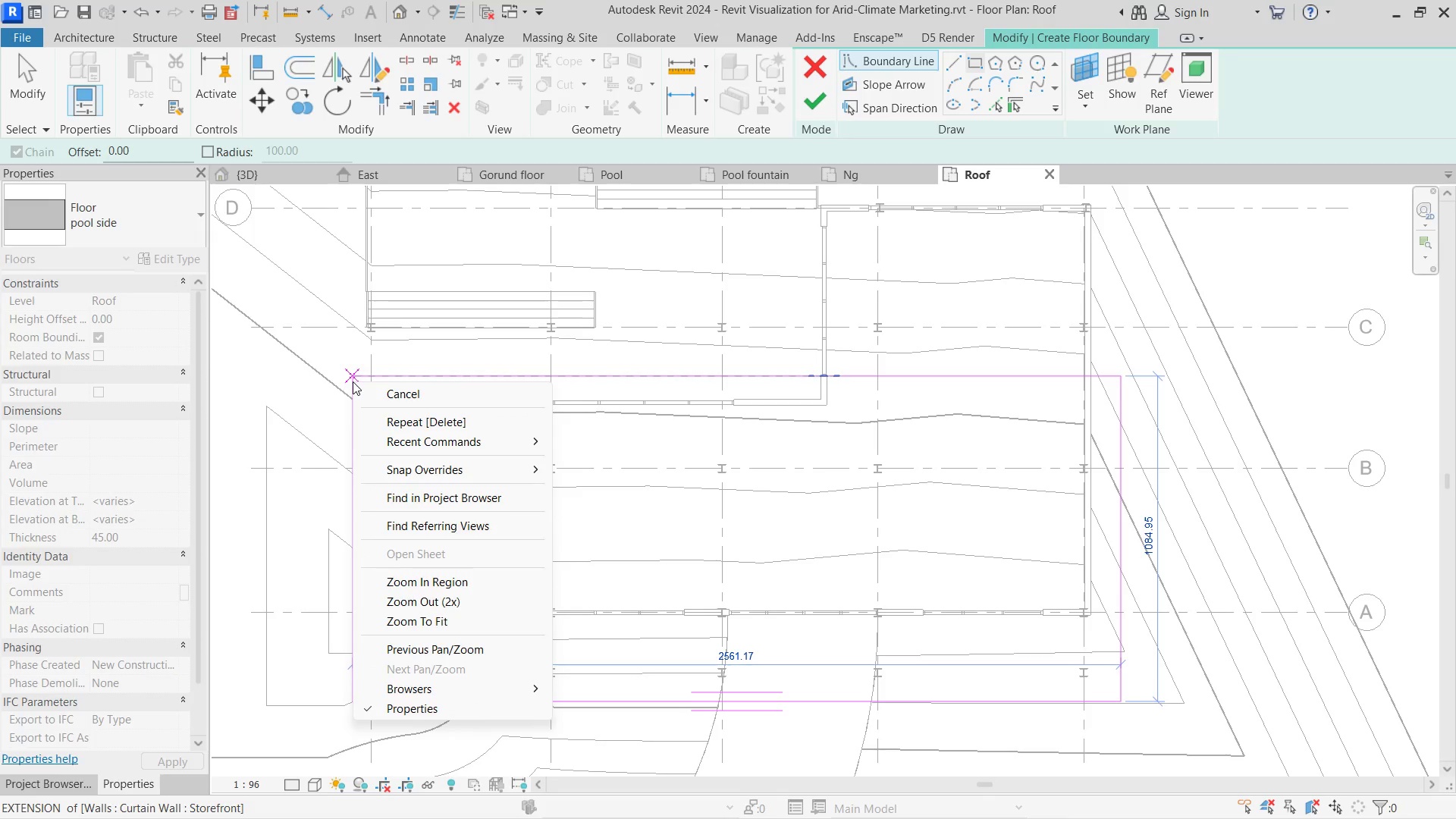 
triple_click([353, 381])
 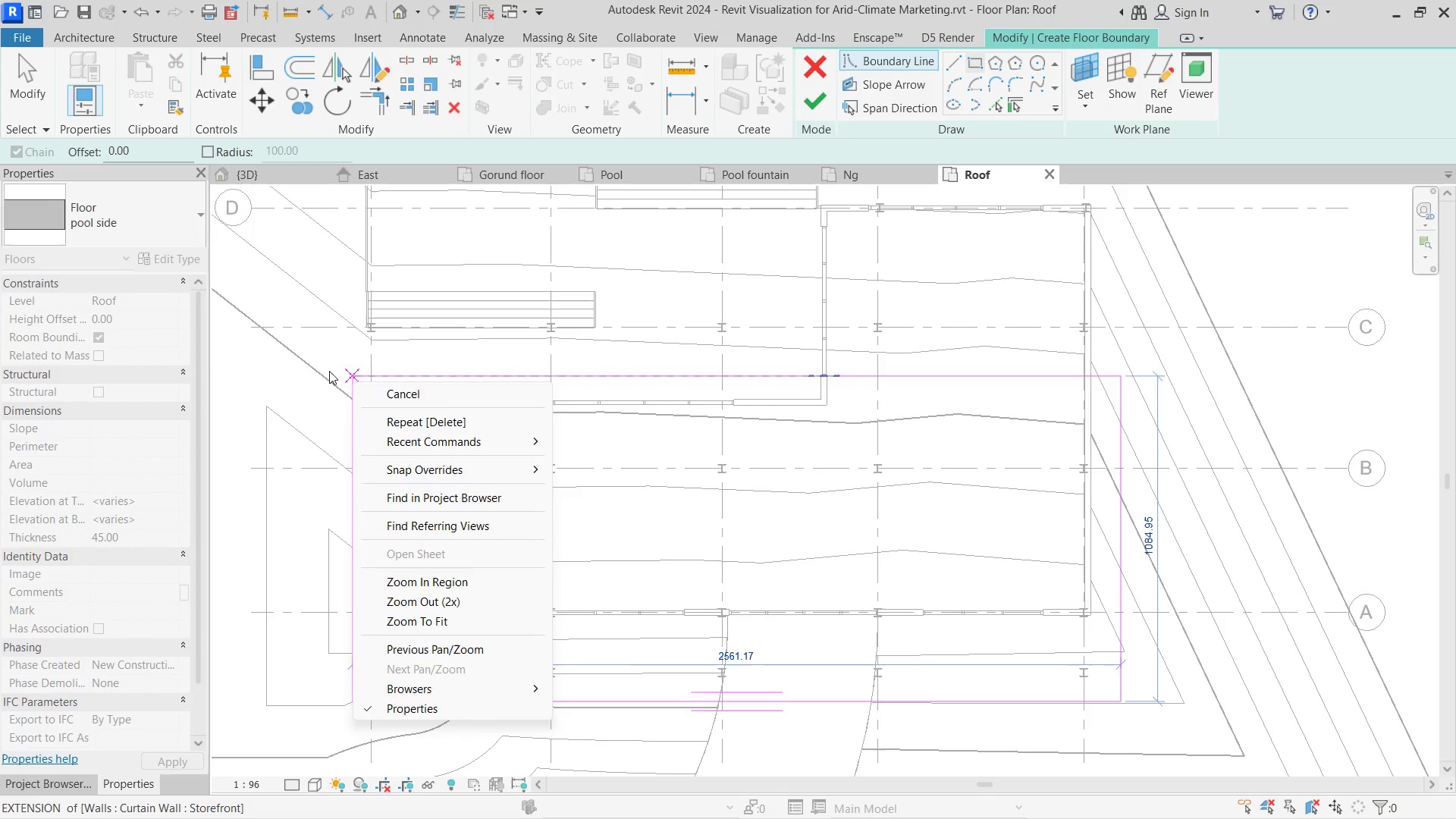 
left_click([325, 366])
 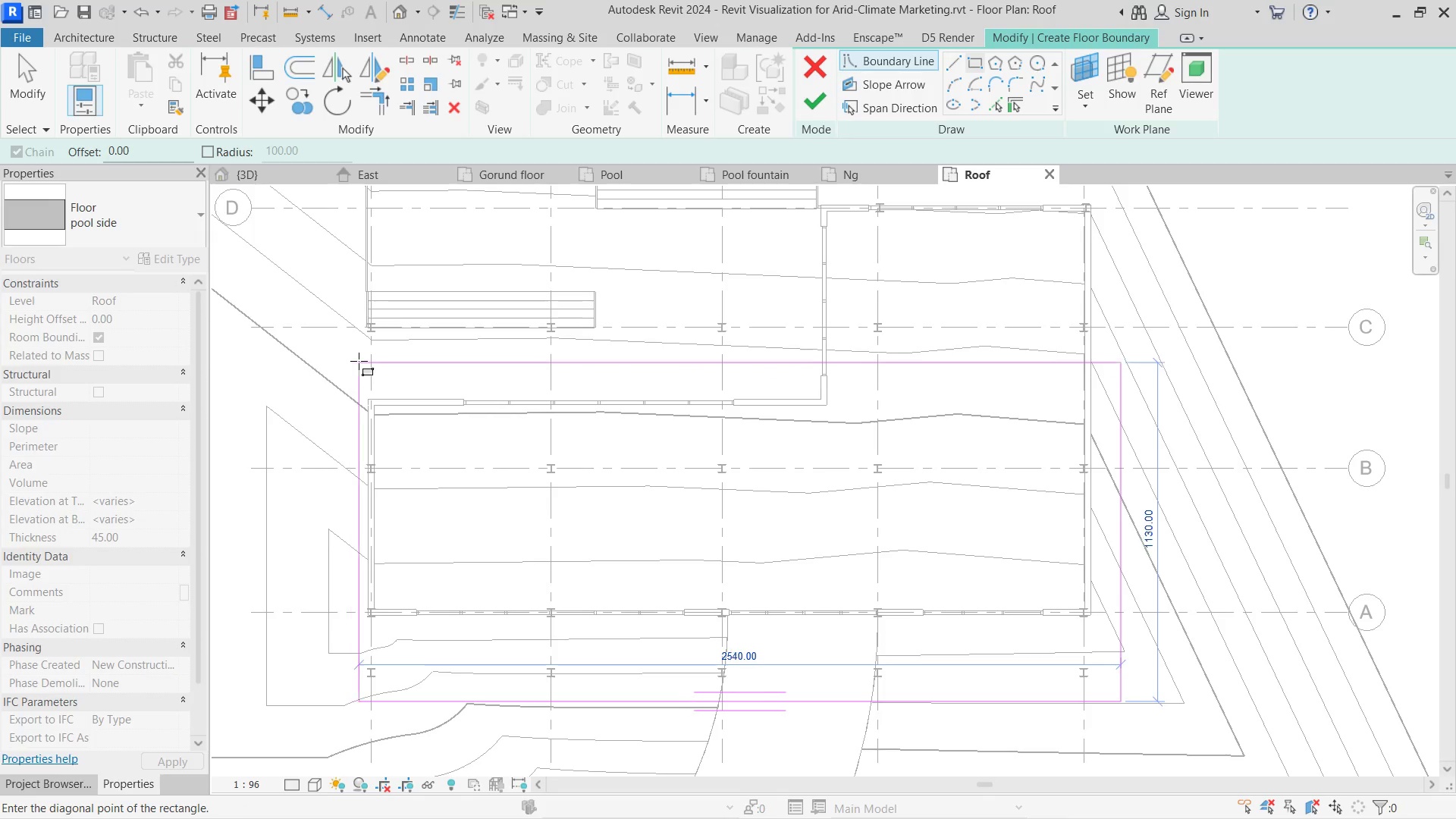 
hold_key(key=ShiftLeft, duration=1.62)
double_click([340, 497])
 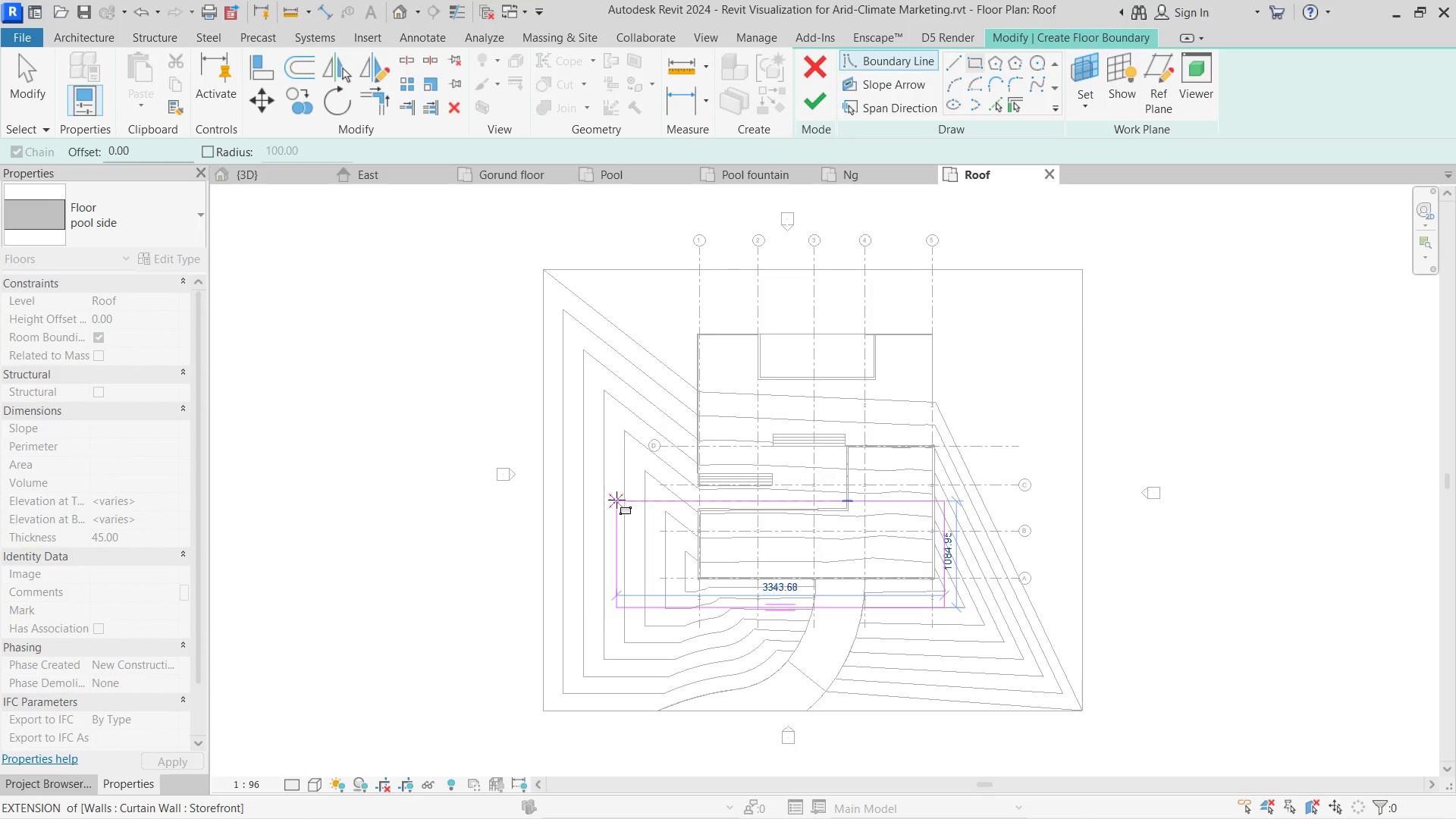 
scroll: coordinate [646, 451], scroll_direction: up, amount: 8.0
 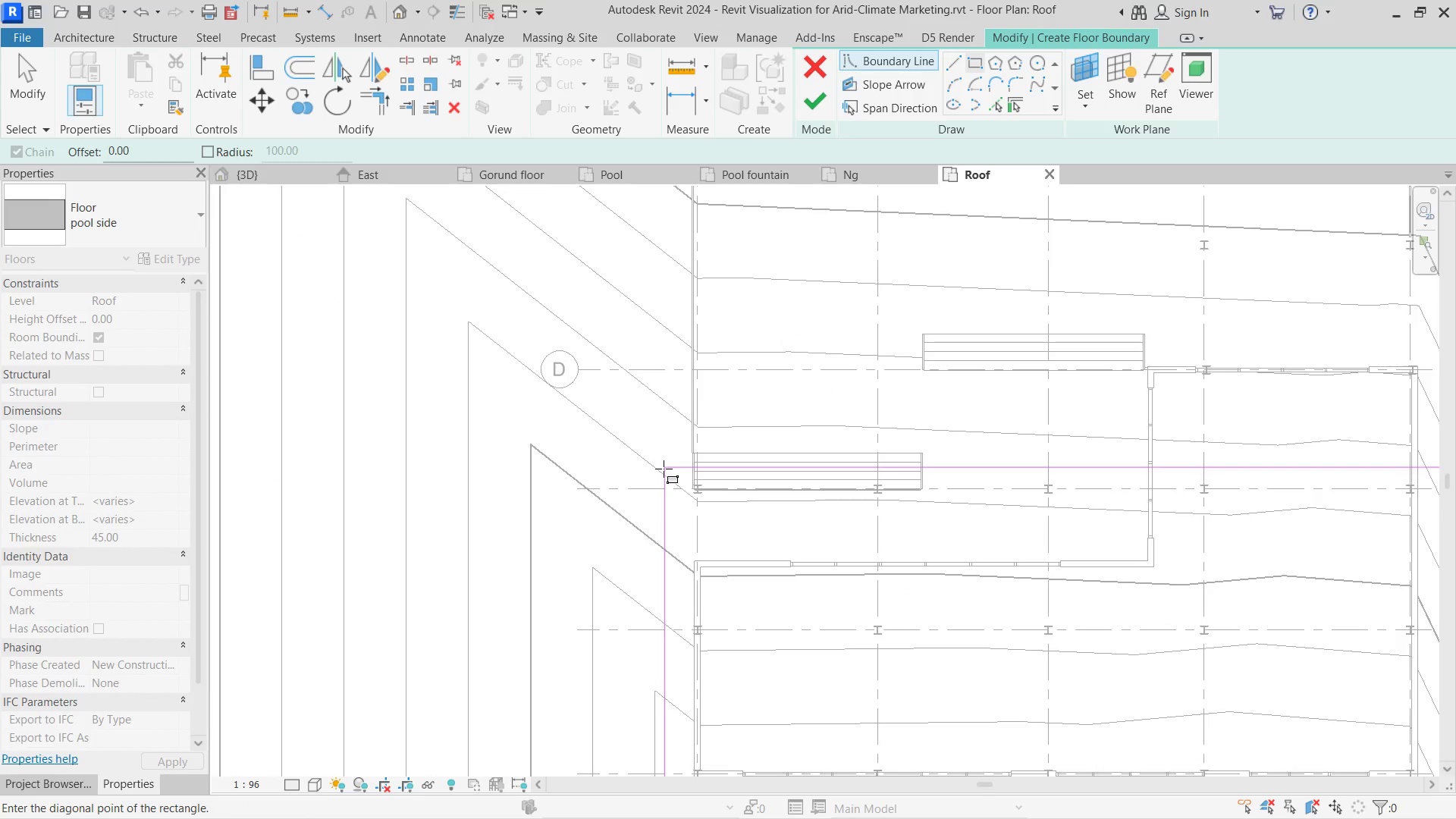 
left_click([664, 469])
 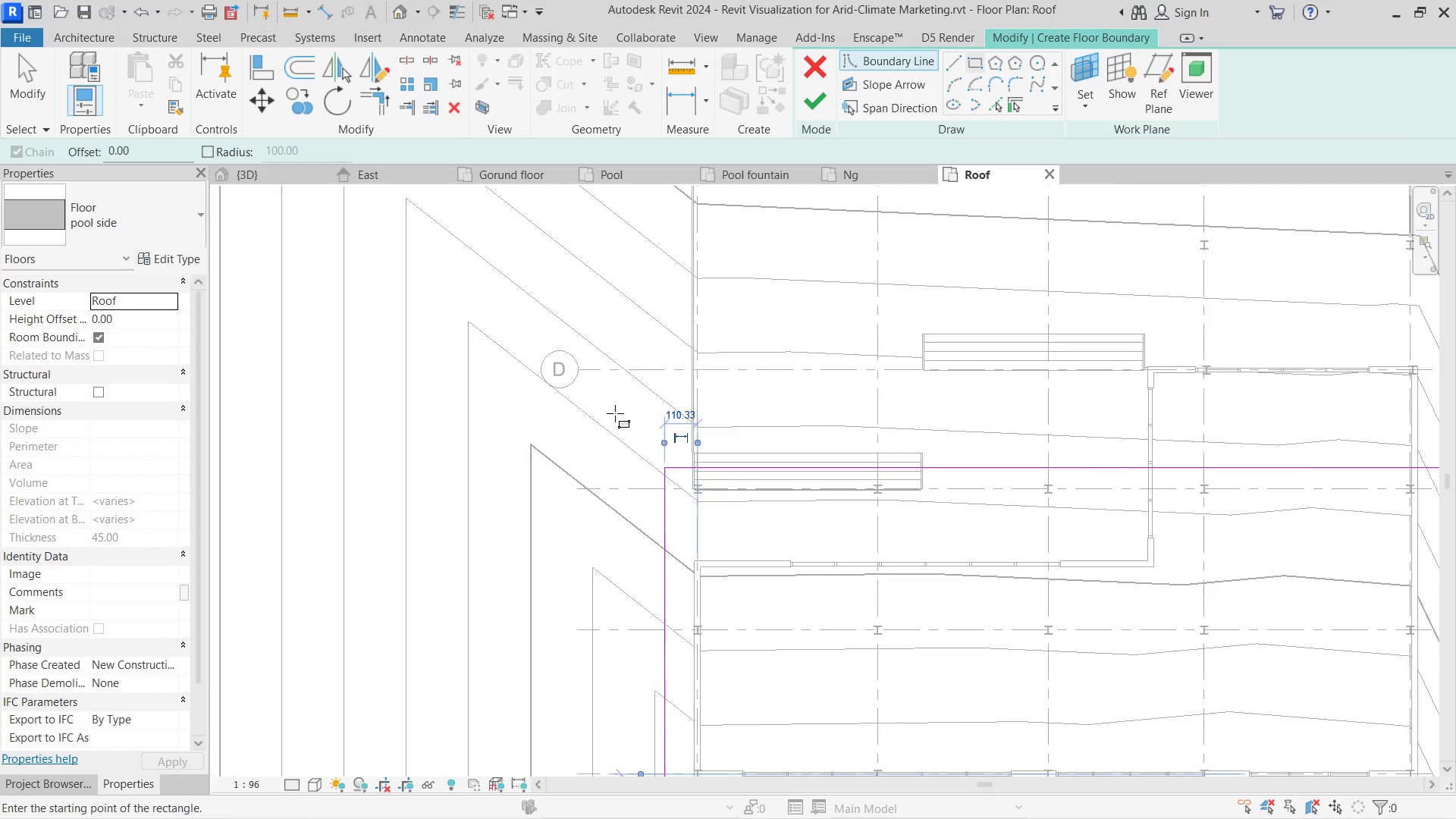 
key(Escape)
 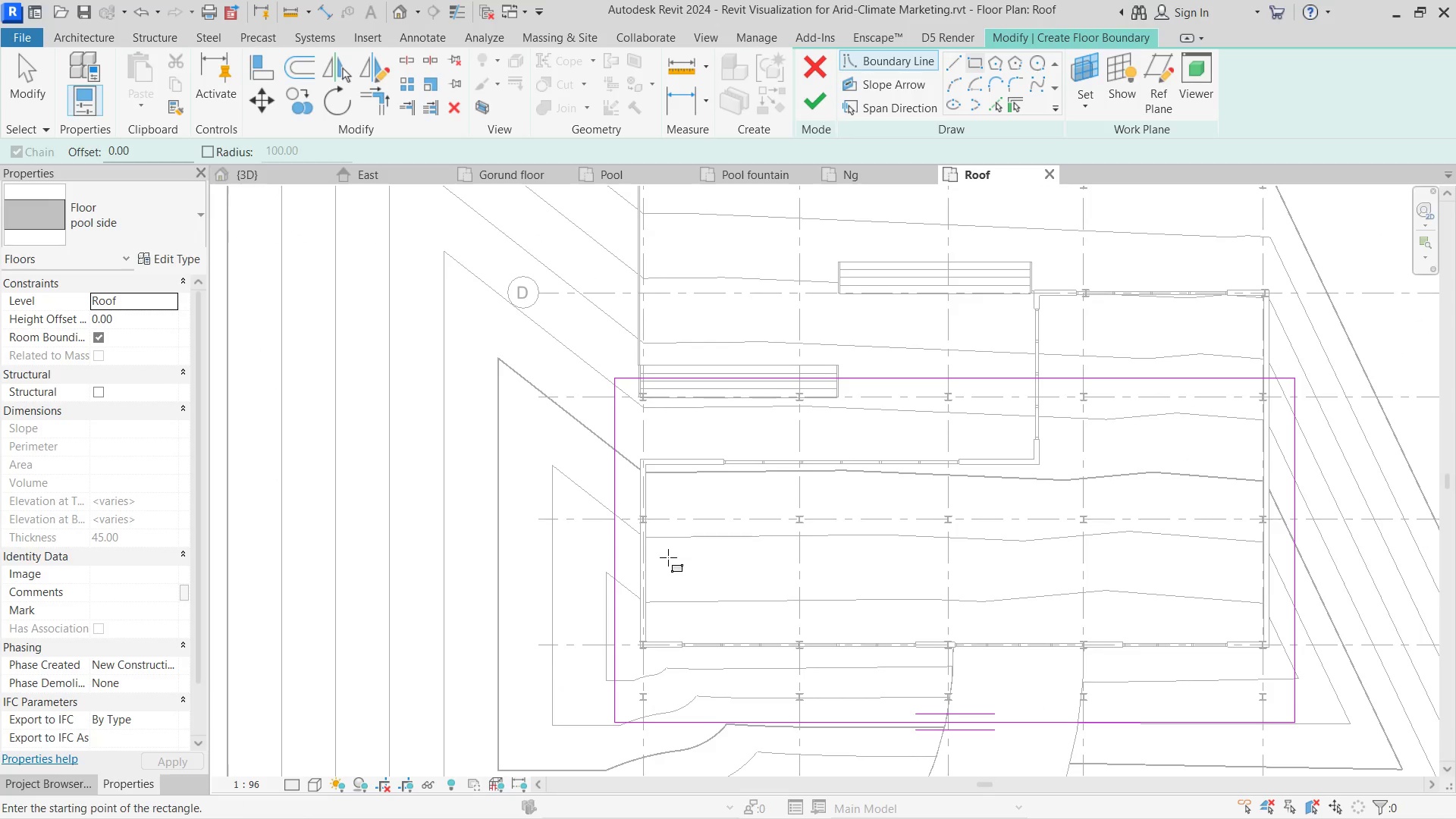 
scroll: coordinate [673, 523], scroll_direction: down, amount: 1.0
 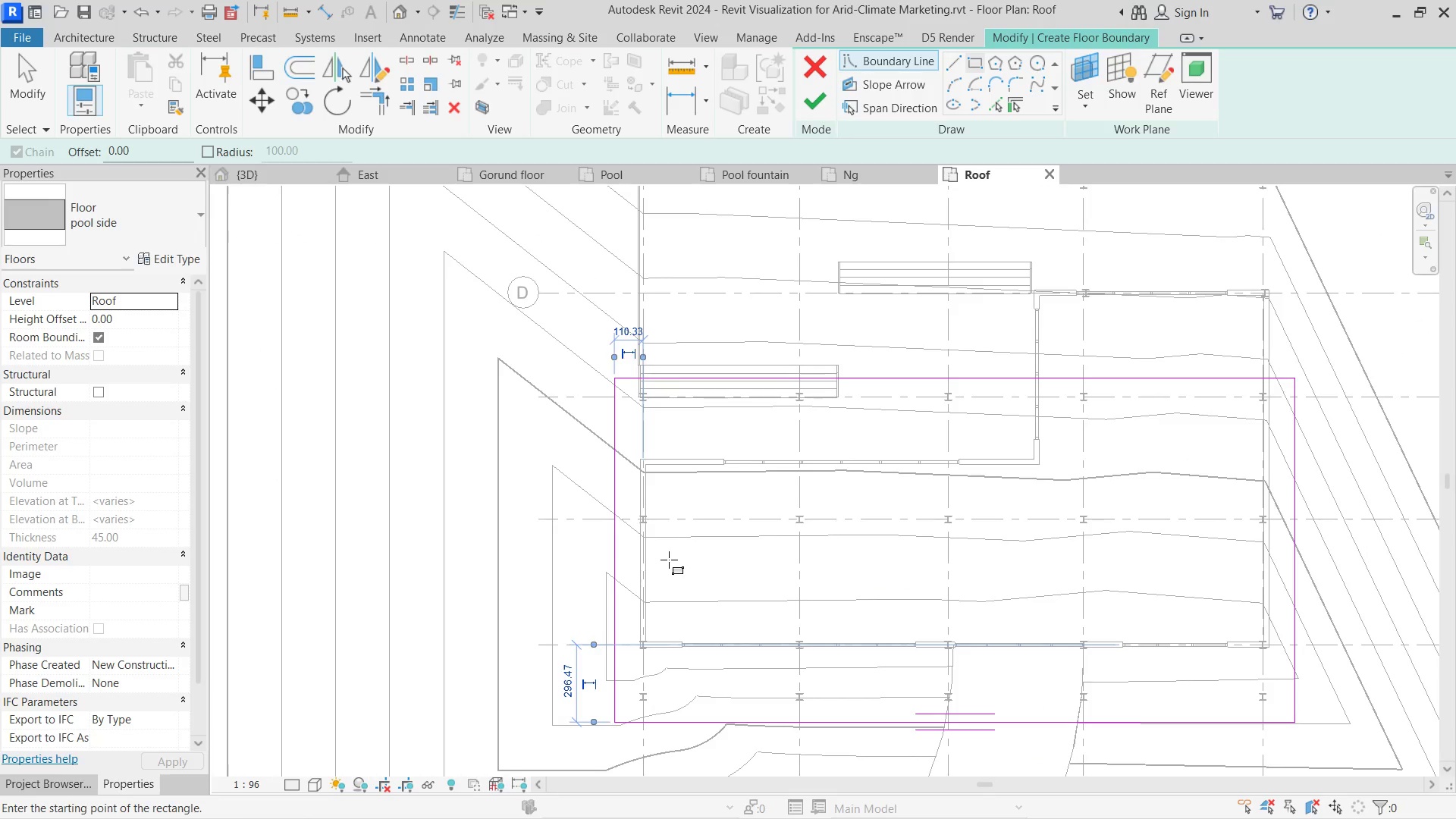 
key(Escape)
type(di)
 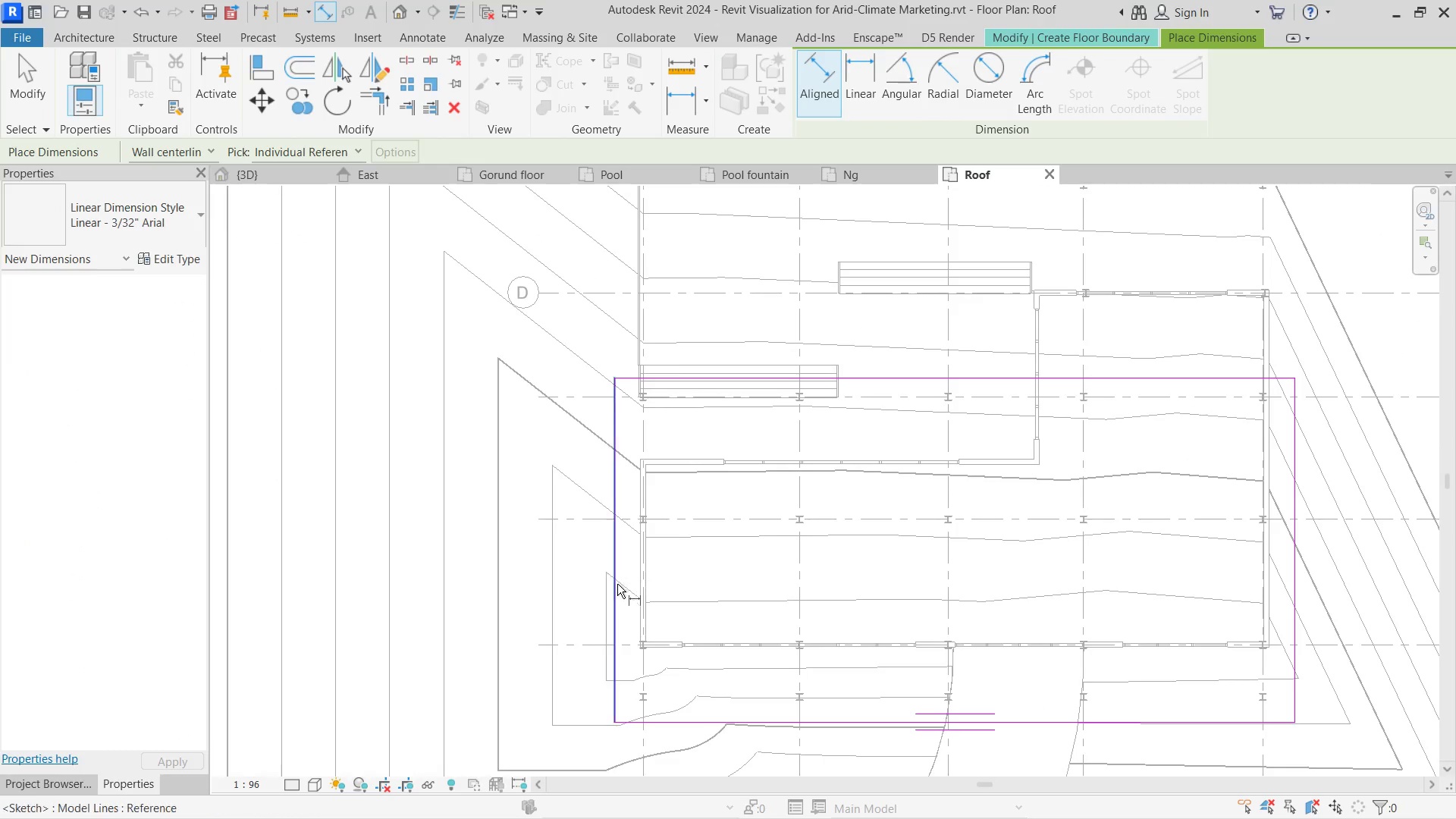 
scroll: coordinate [668, 614], scroll_direction: up, amount: 6.0
 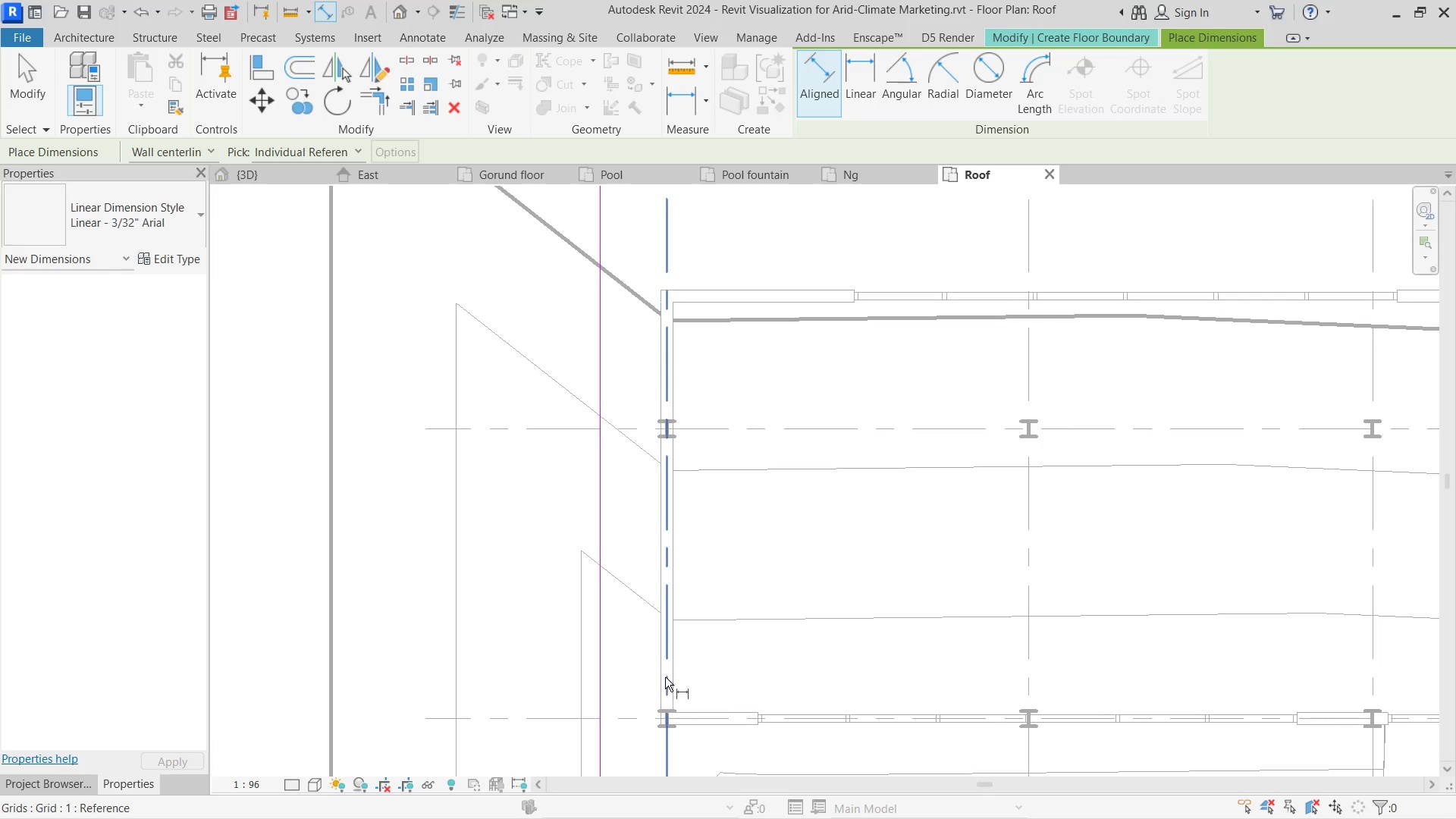 
left_click([665, 662])
 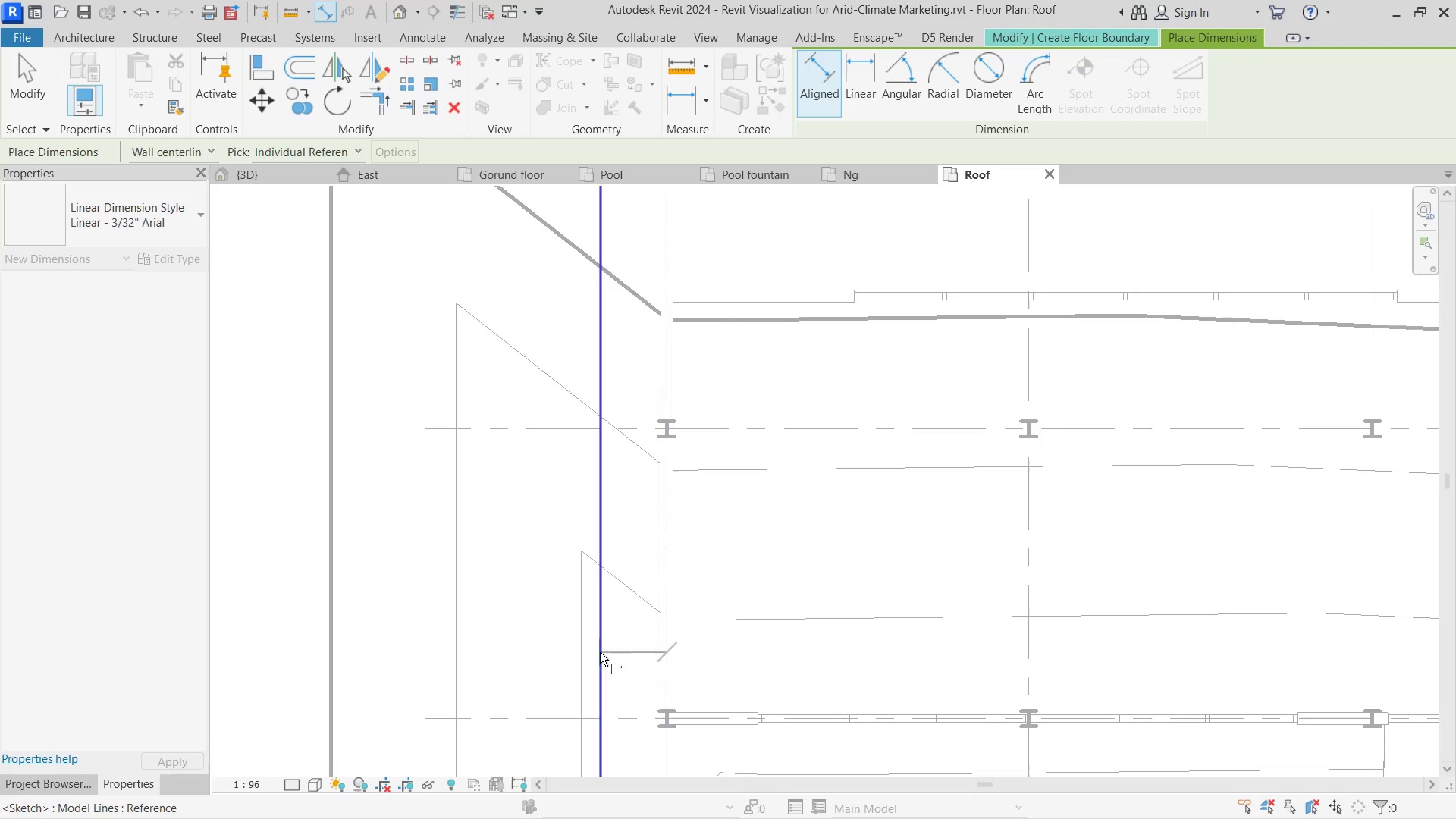 
left_click([600, 652])
 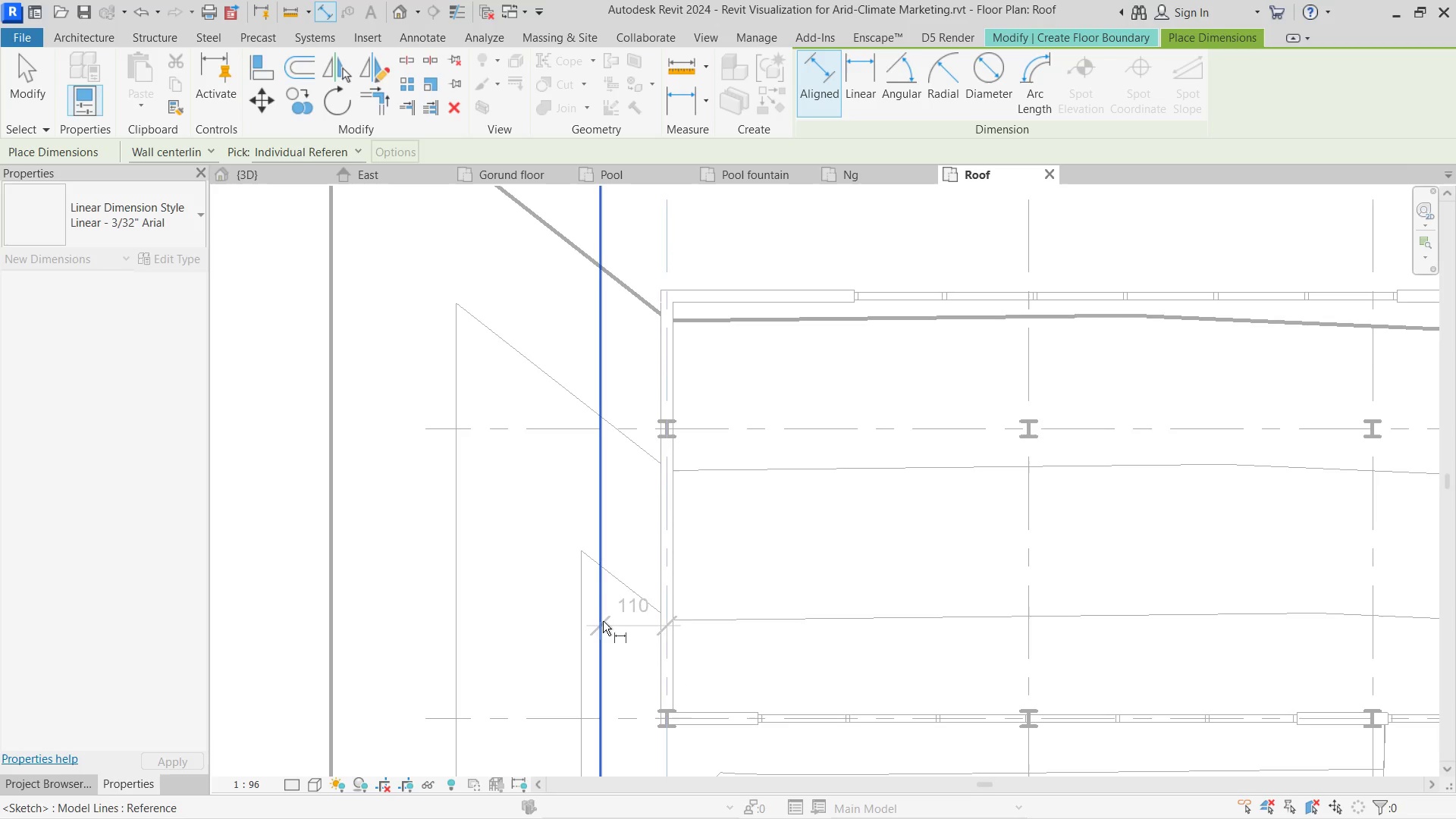 
left_click([620, 620])
 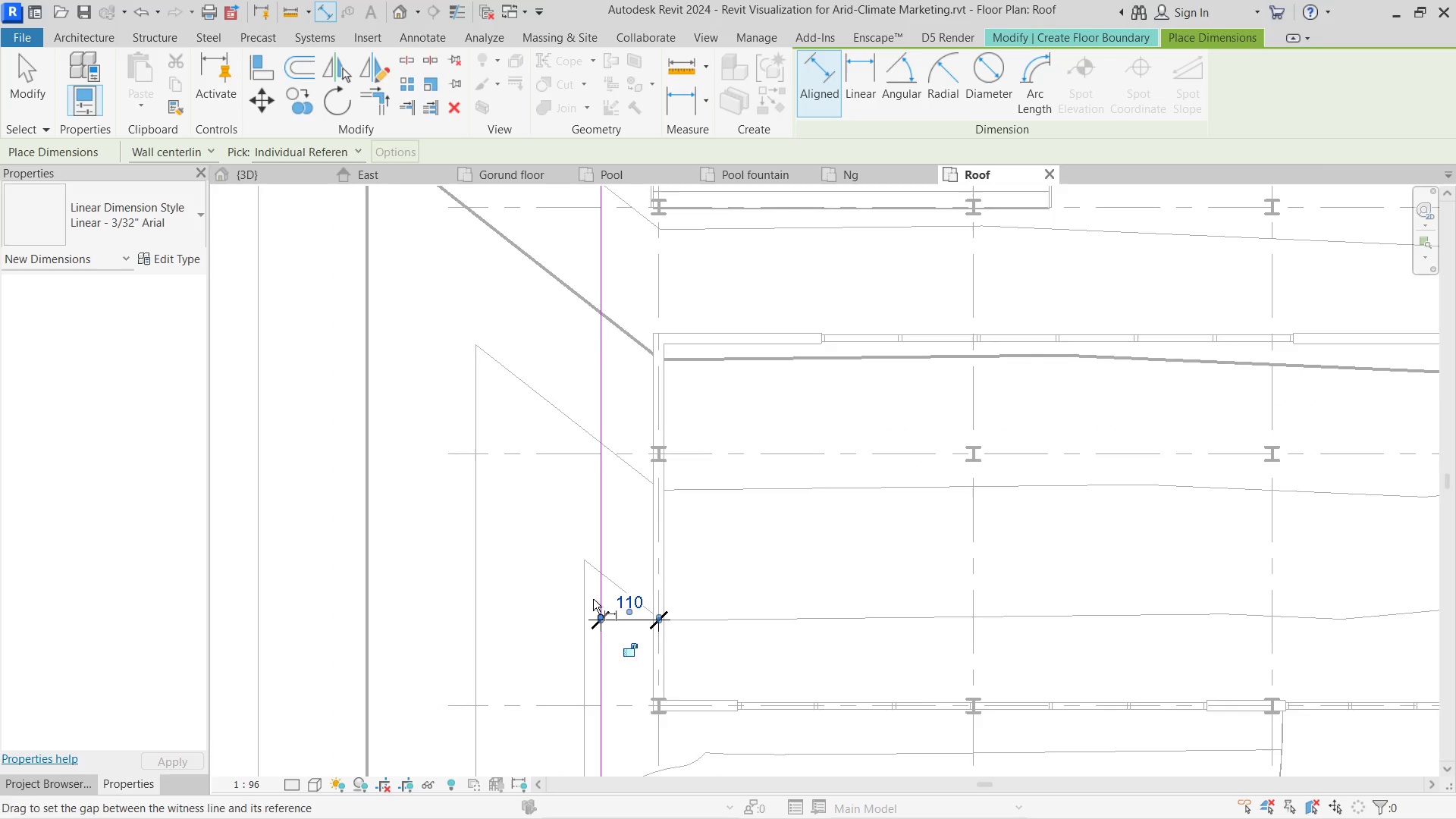 
scroll: coordinate [604, 620], scroll_direction: none, amount: 0.0
 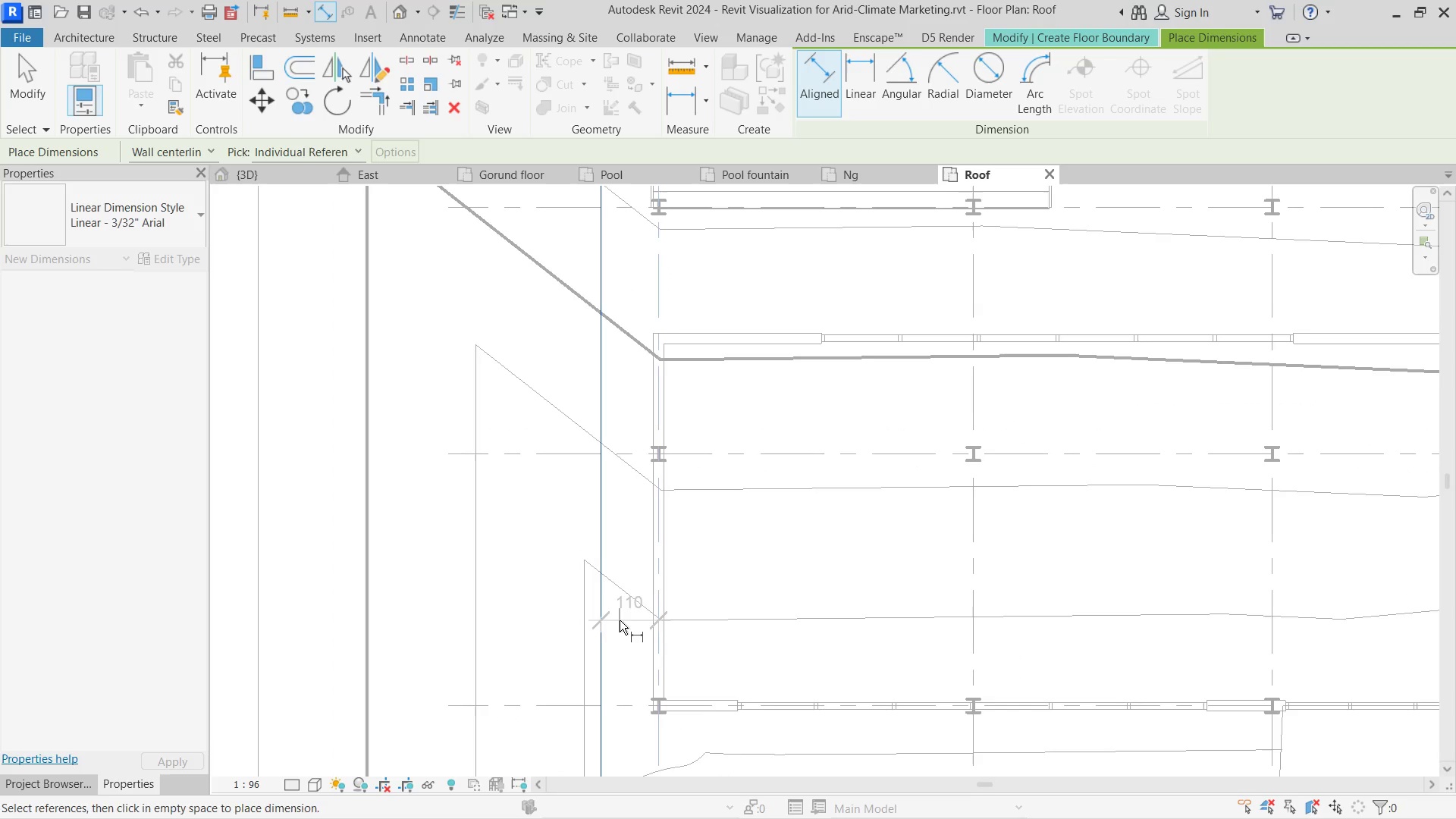 
scroll: coordinate [987, 570], scroll_direction: down, amount: 1.0
 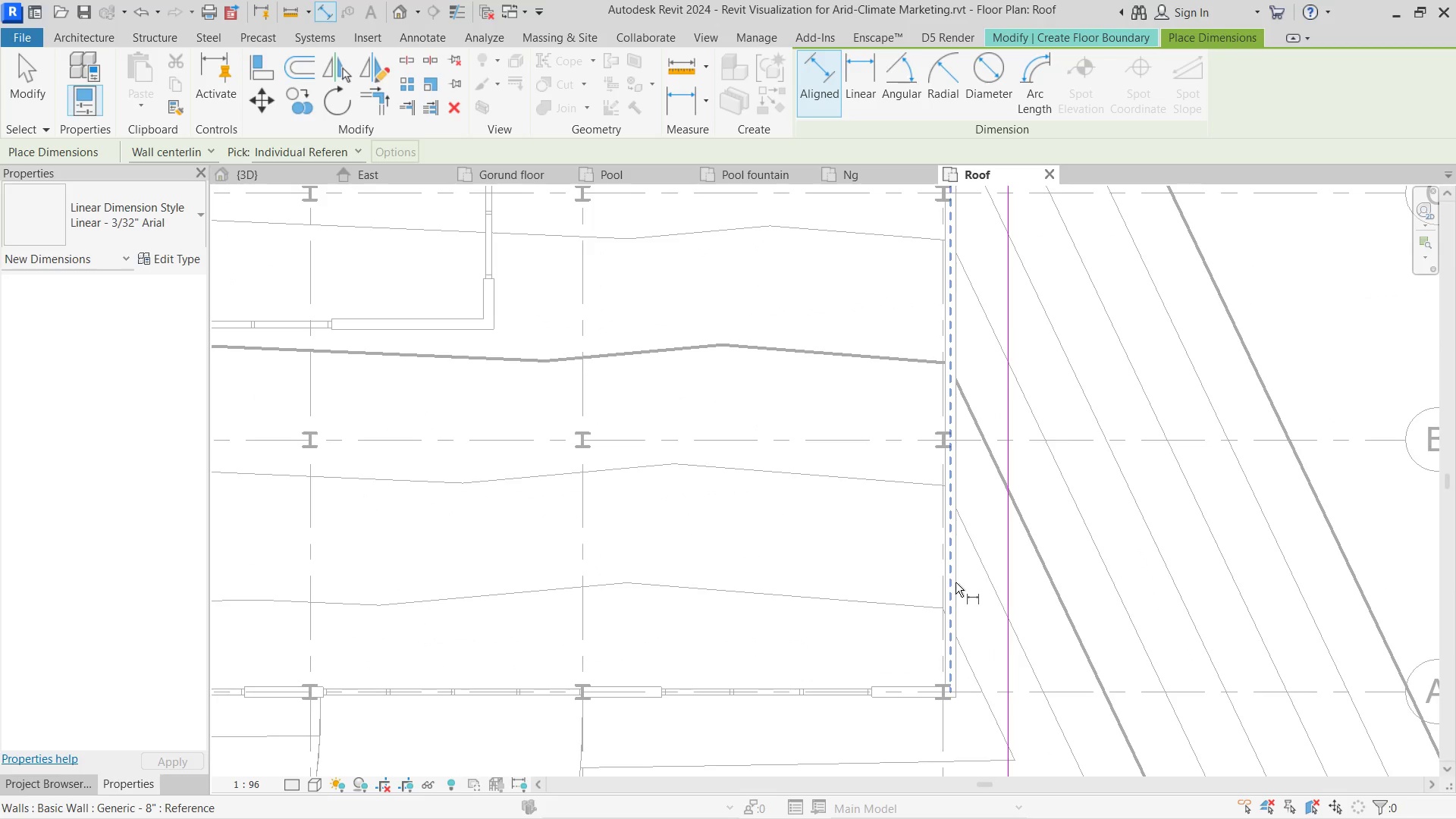 
left_click([956, 582])
 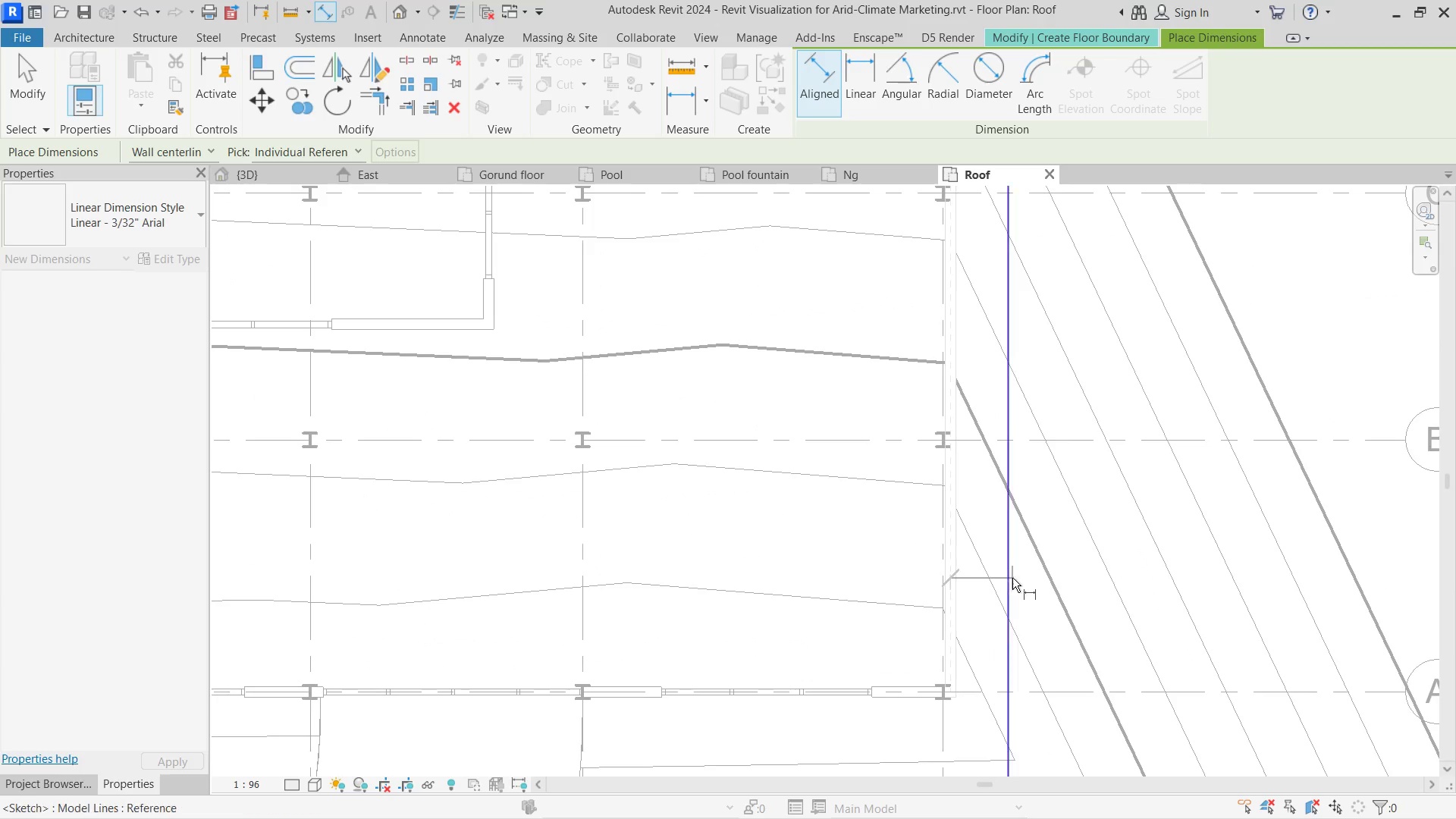 
left_click([1009, 576])
 